 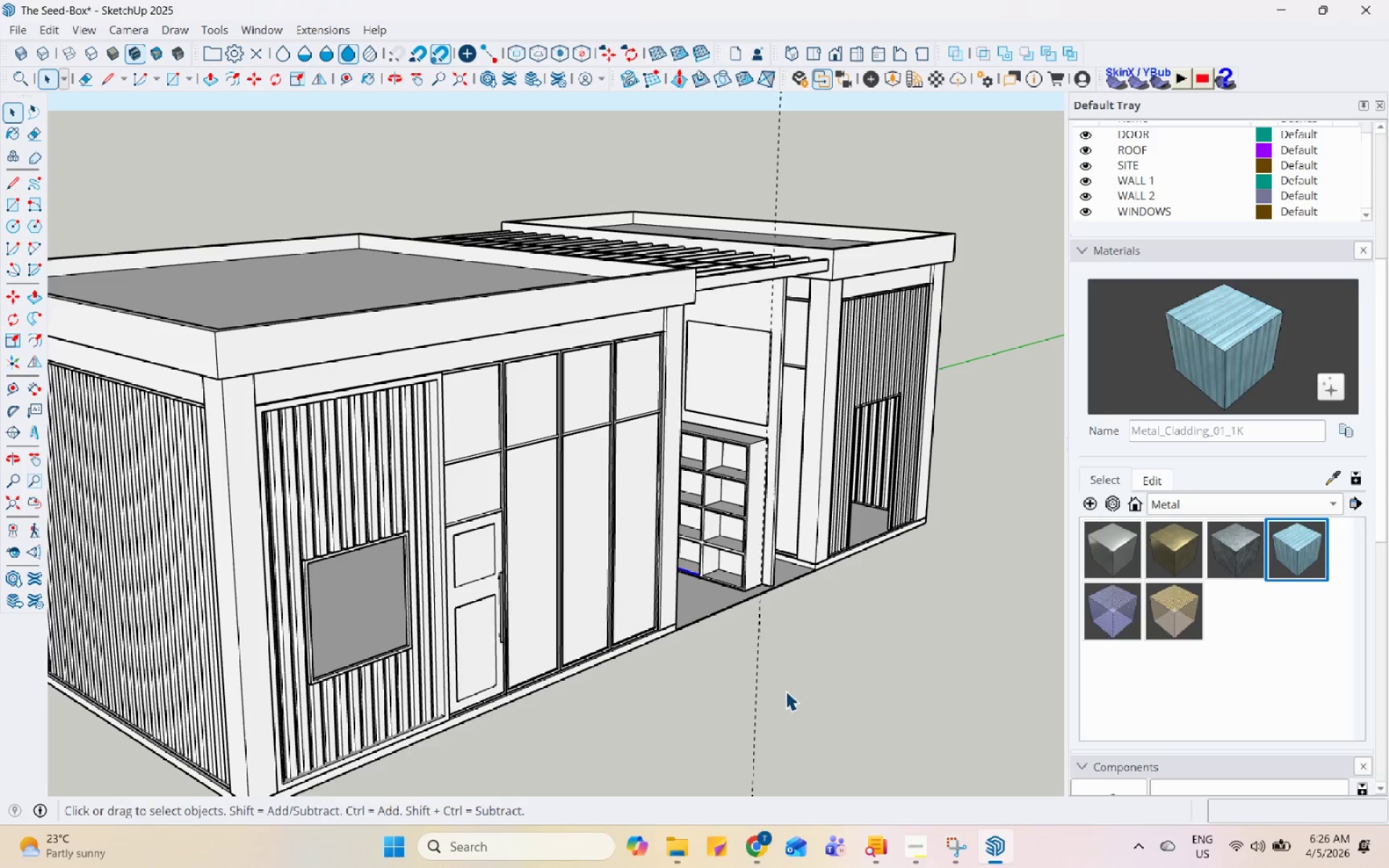 
scroll: coordinate [528, 121], scroll_direction: up, amount: 23.0
 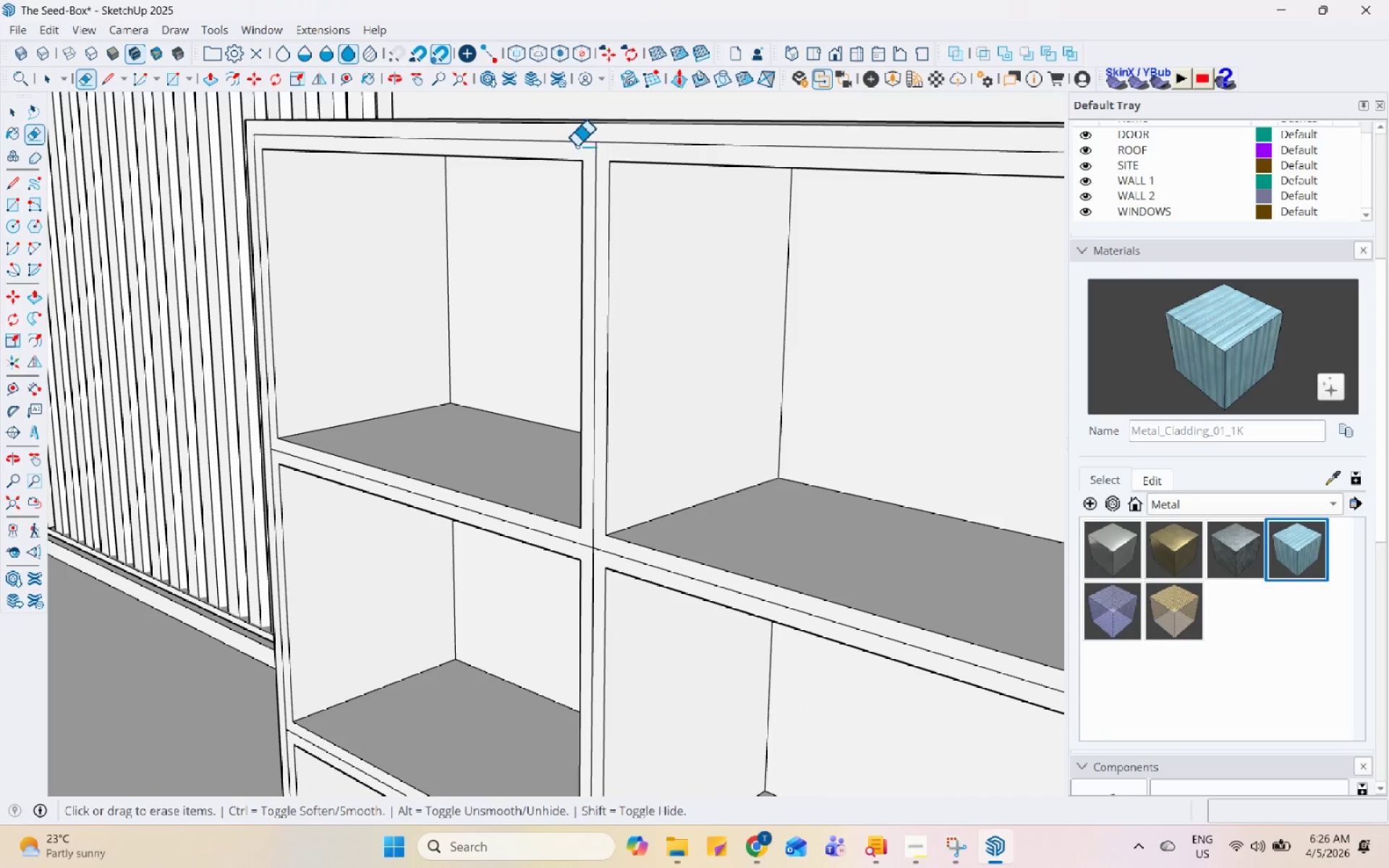 
left_click([587, 142])
 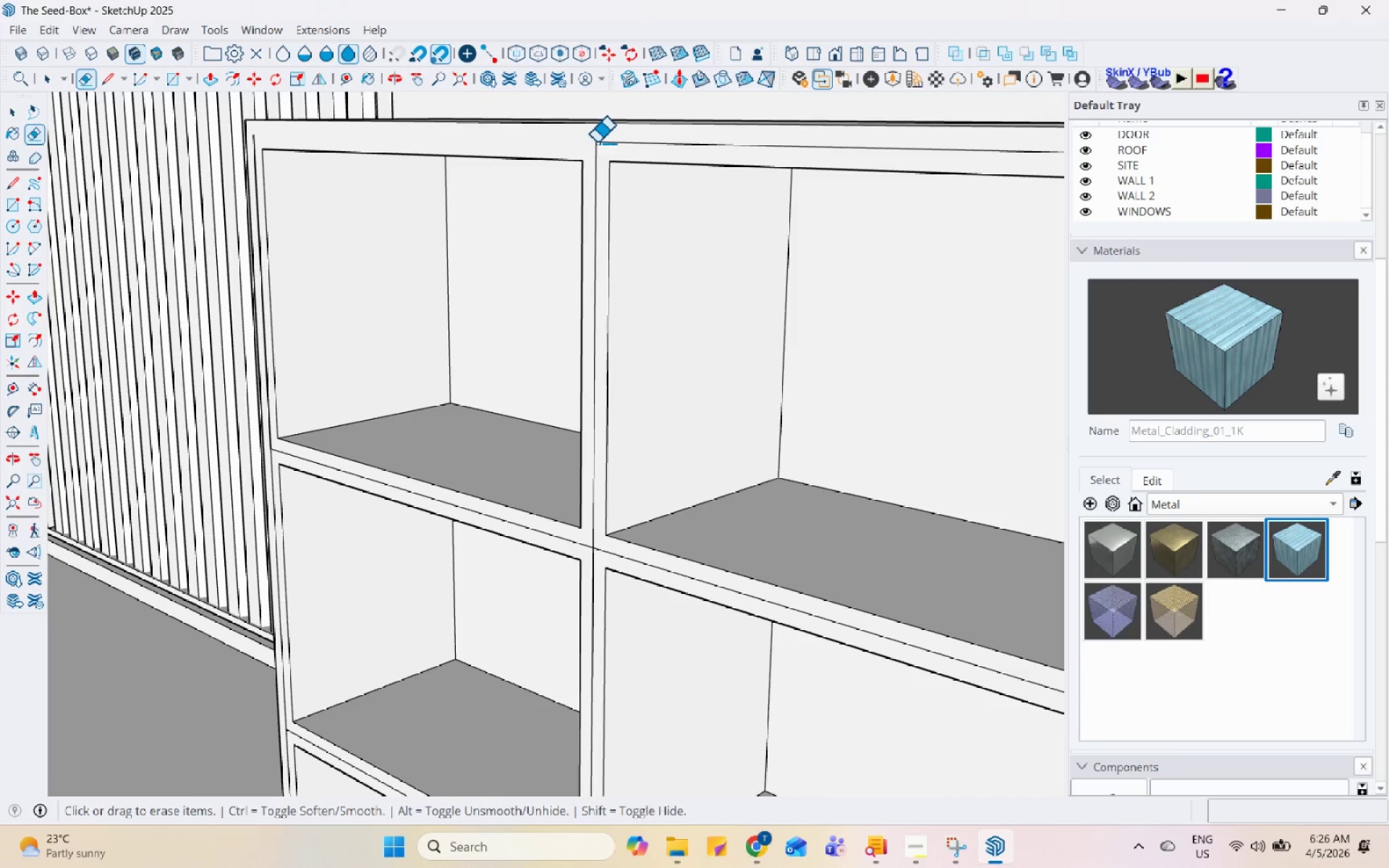 
left_click([599, 143])
 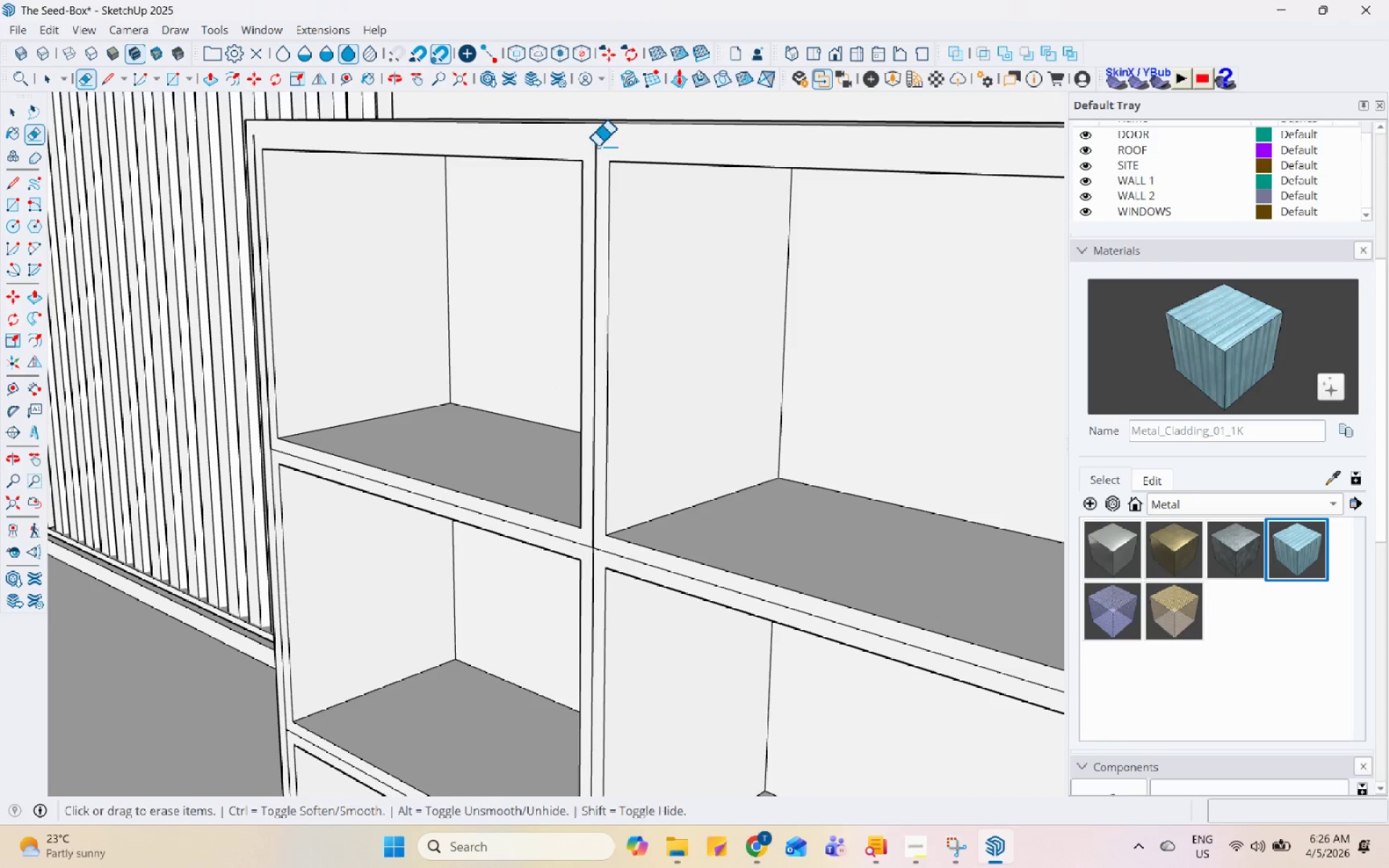 
left_click([595, 147])
 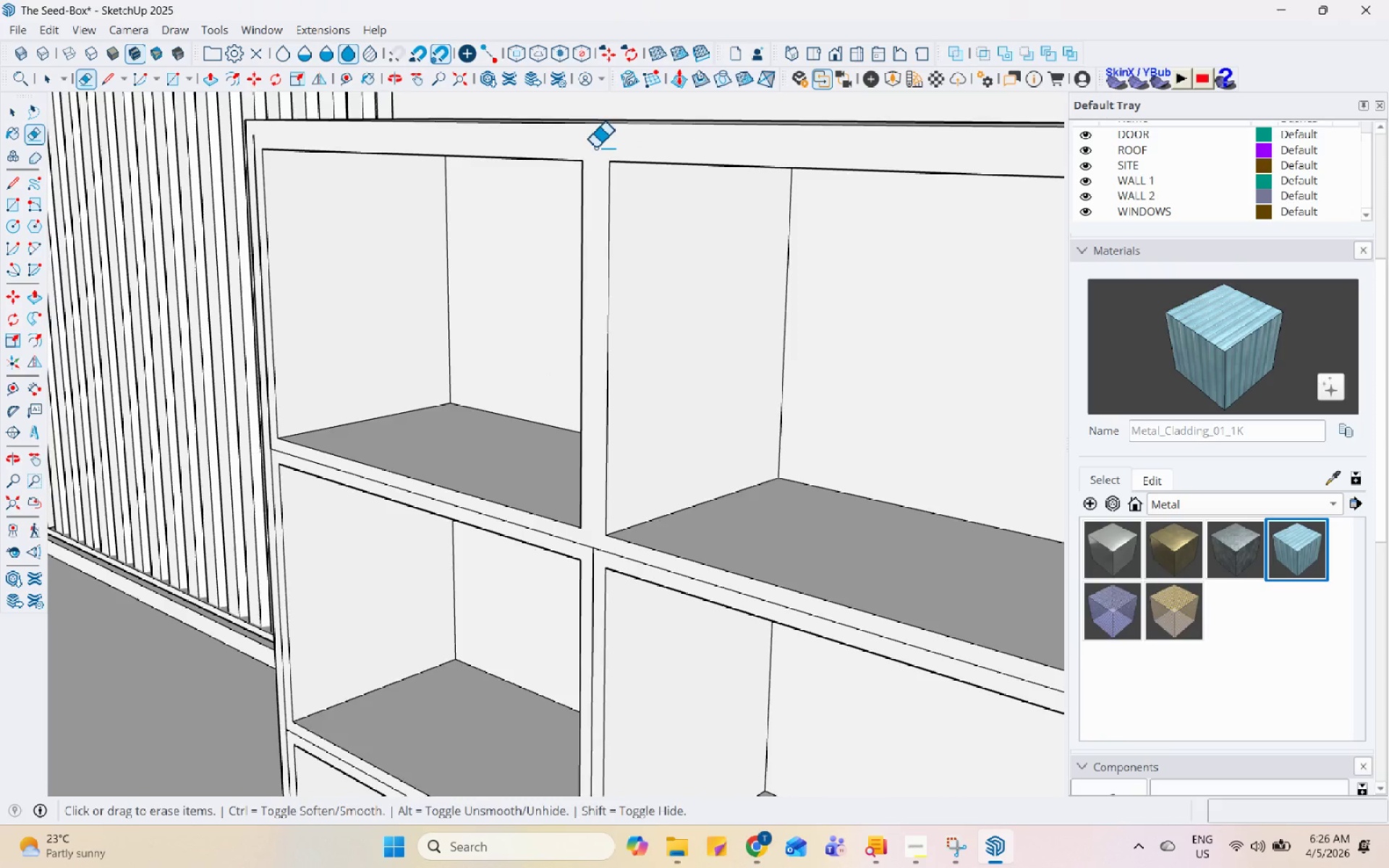 
left_click([605, 420])
 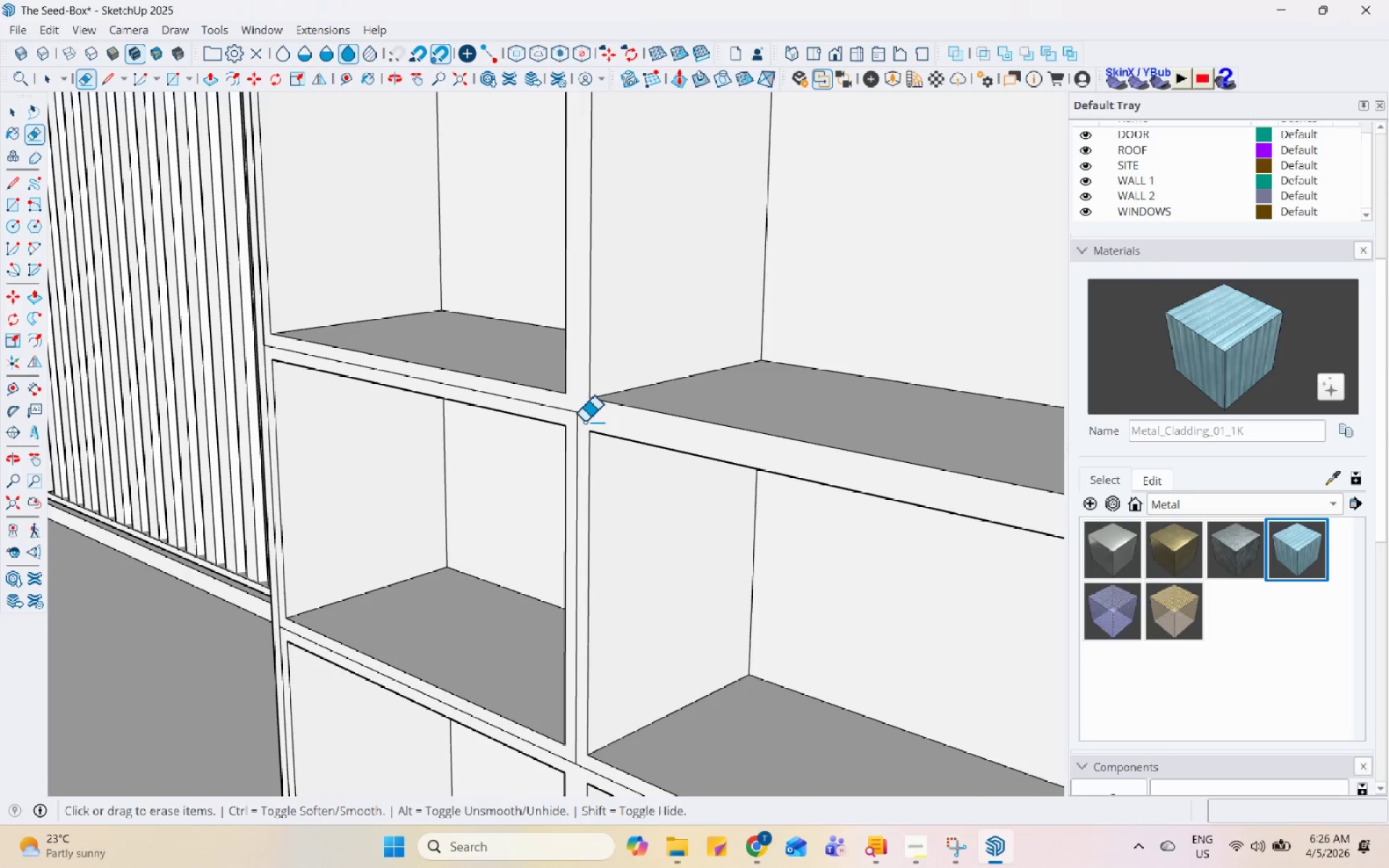 
scroll: coordinate [634, 477], scroll_direction: down, amount: 1.0
 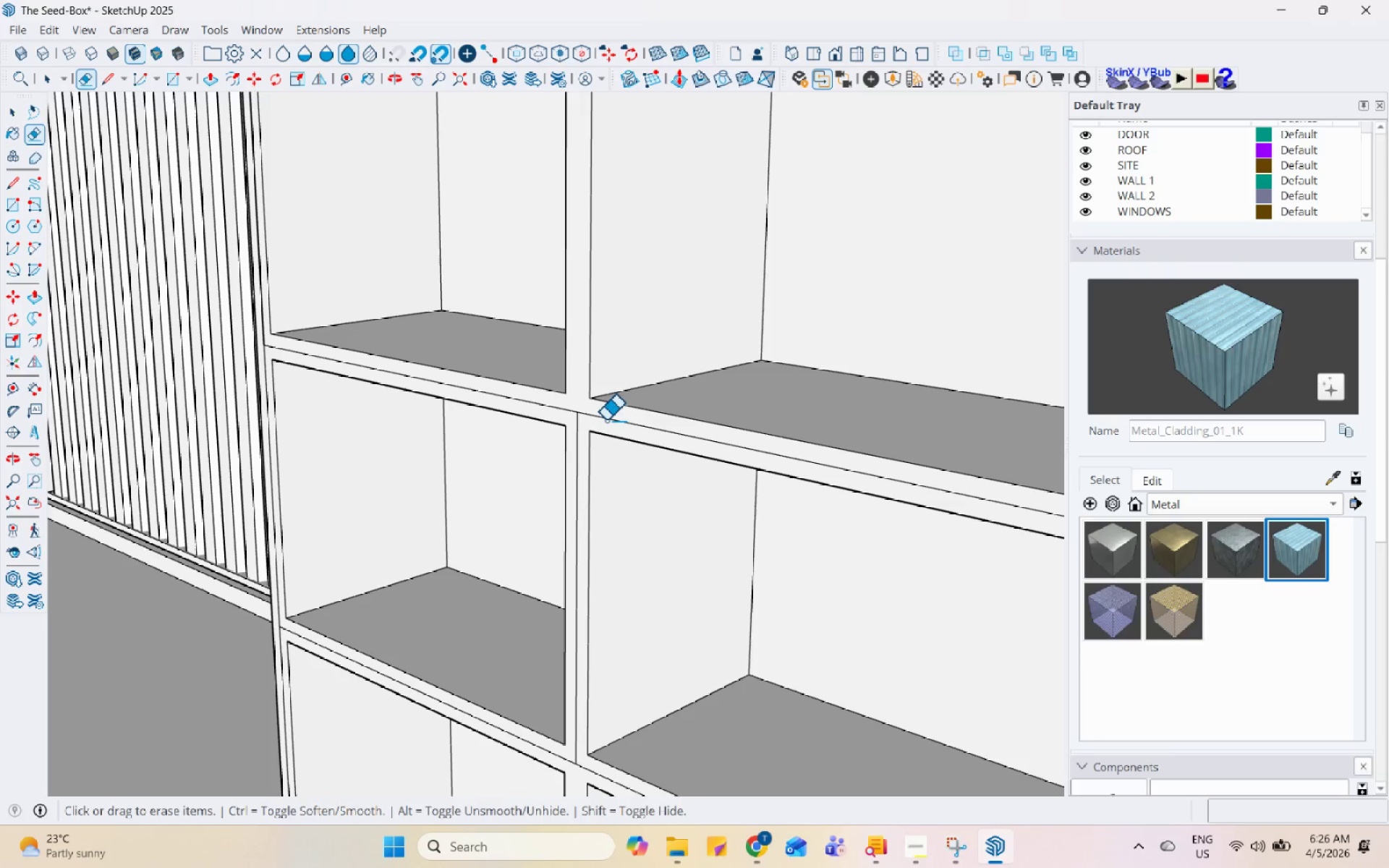 
left_click([579, 418])
 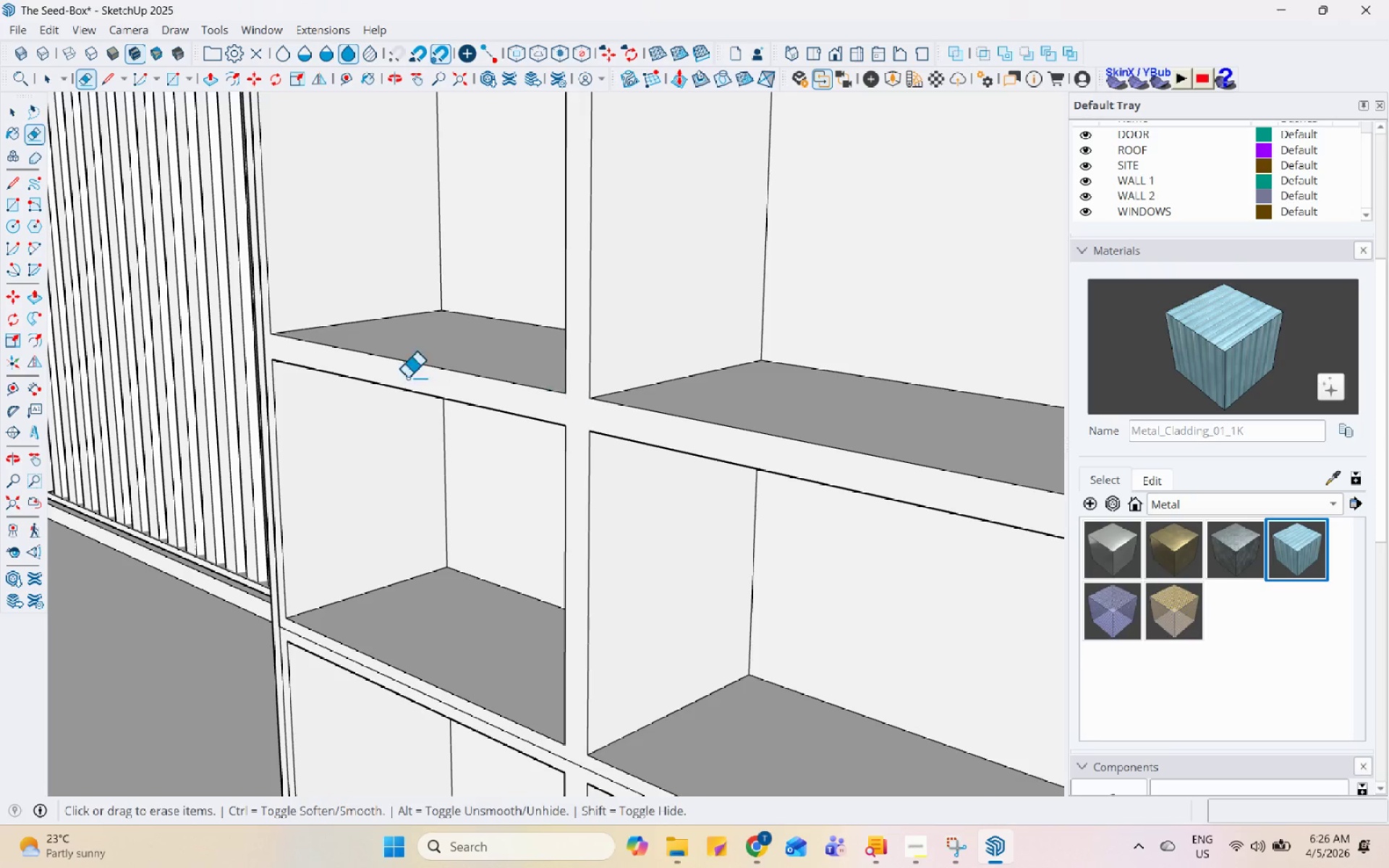 
scroll: coordinate [261, 349], scroll_direction: up, amount: 4.0
 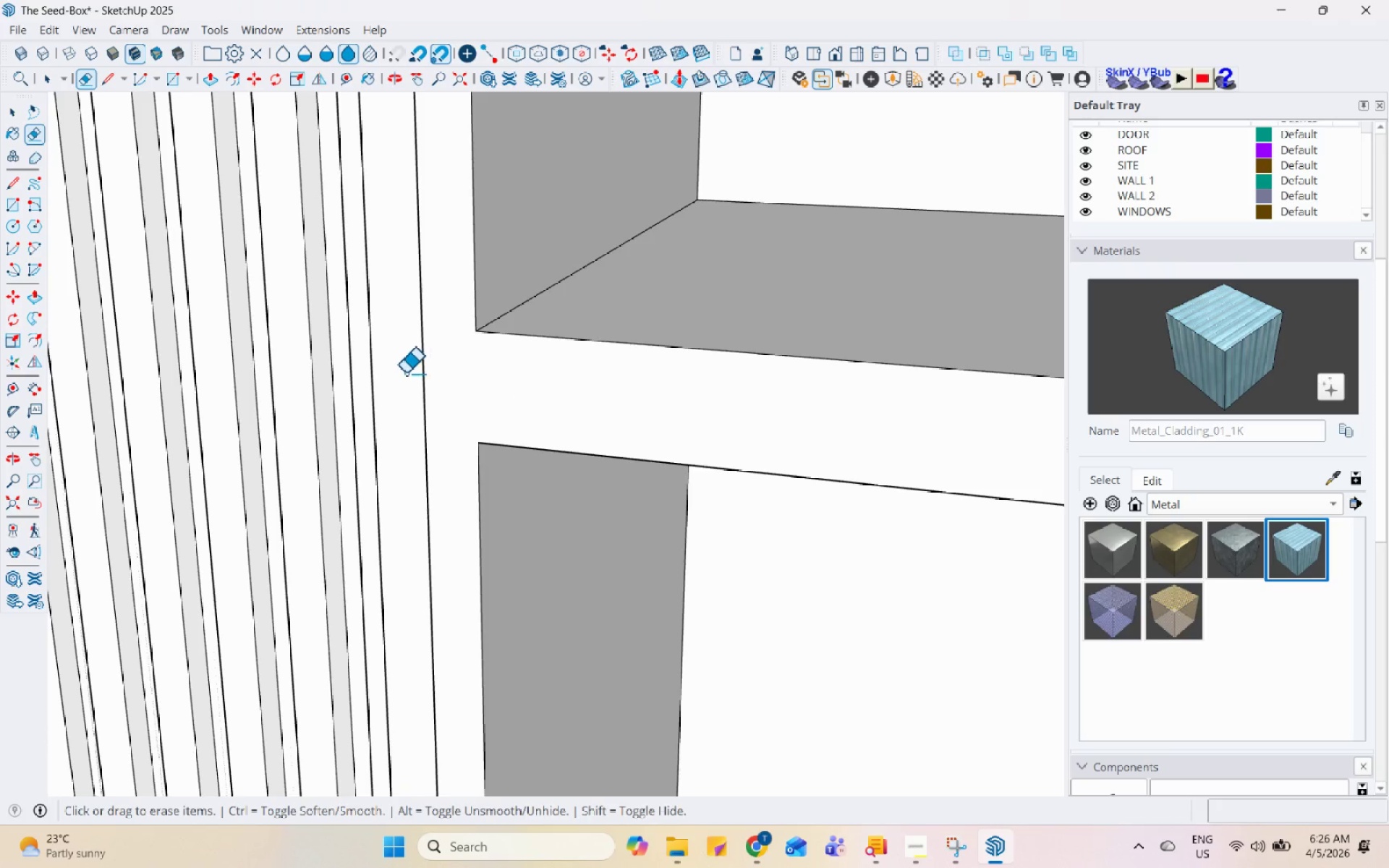 
left_click([422, 364])
 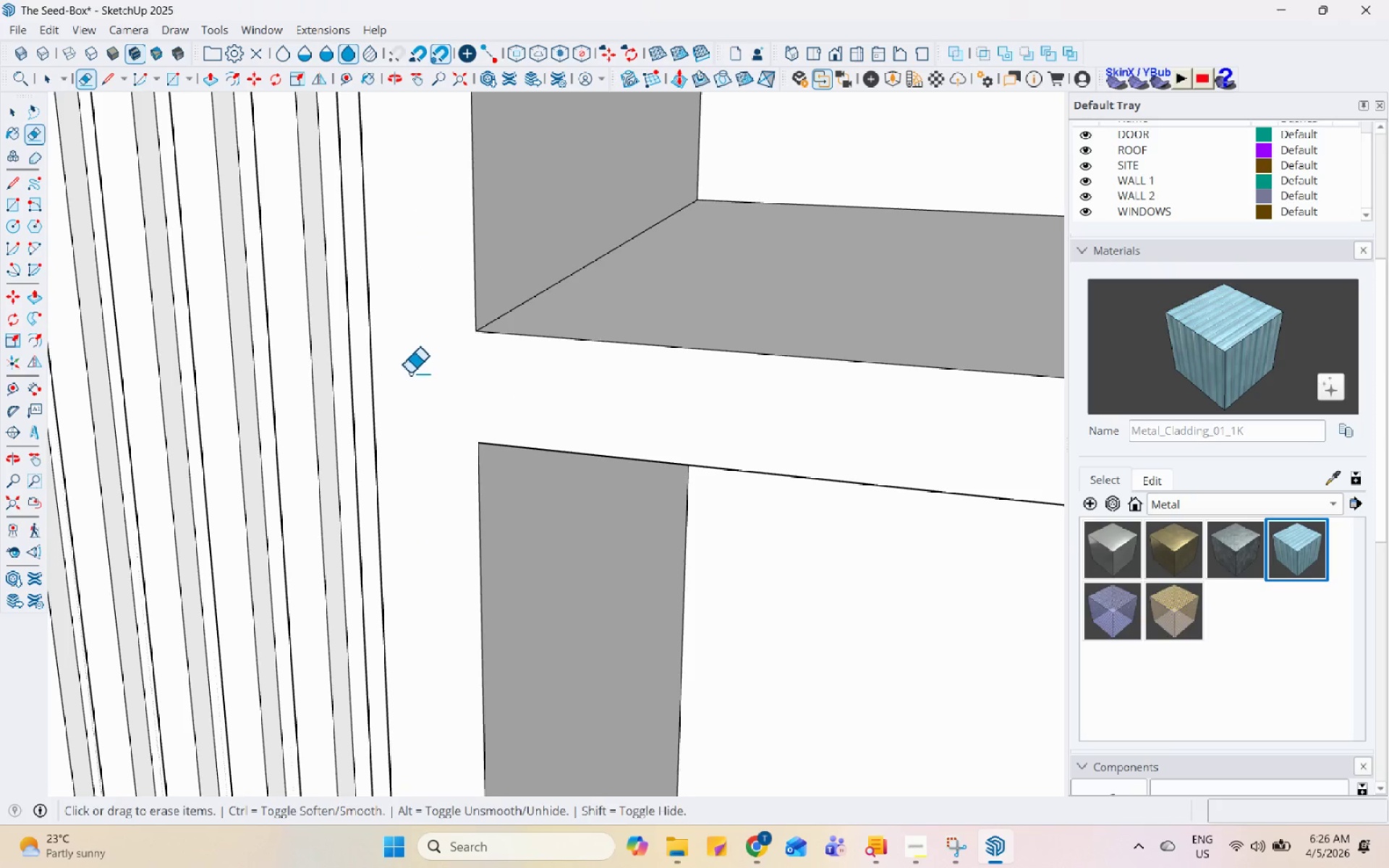 
scroll: coordinate [336, 427], scroll_direction: down, amount: 73.0
 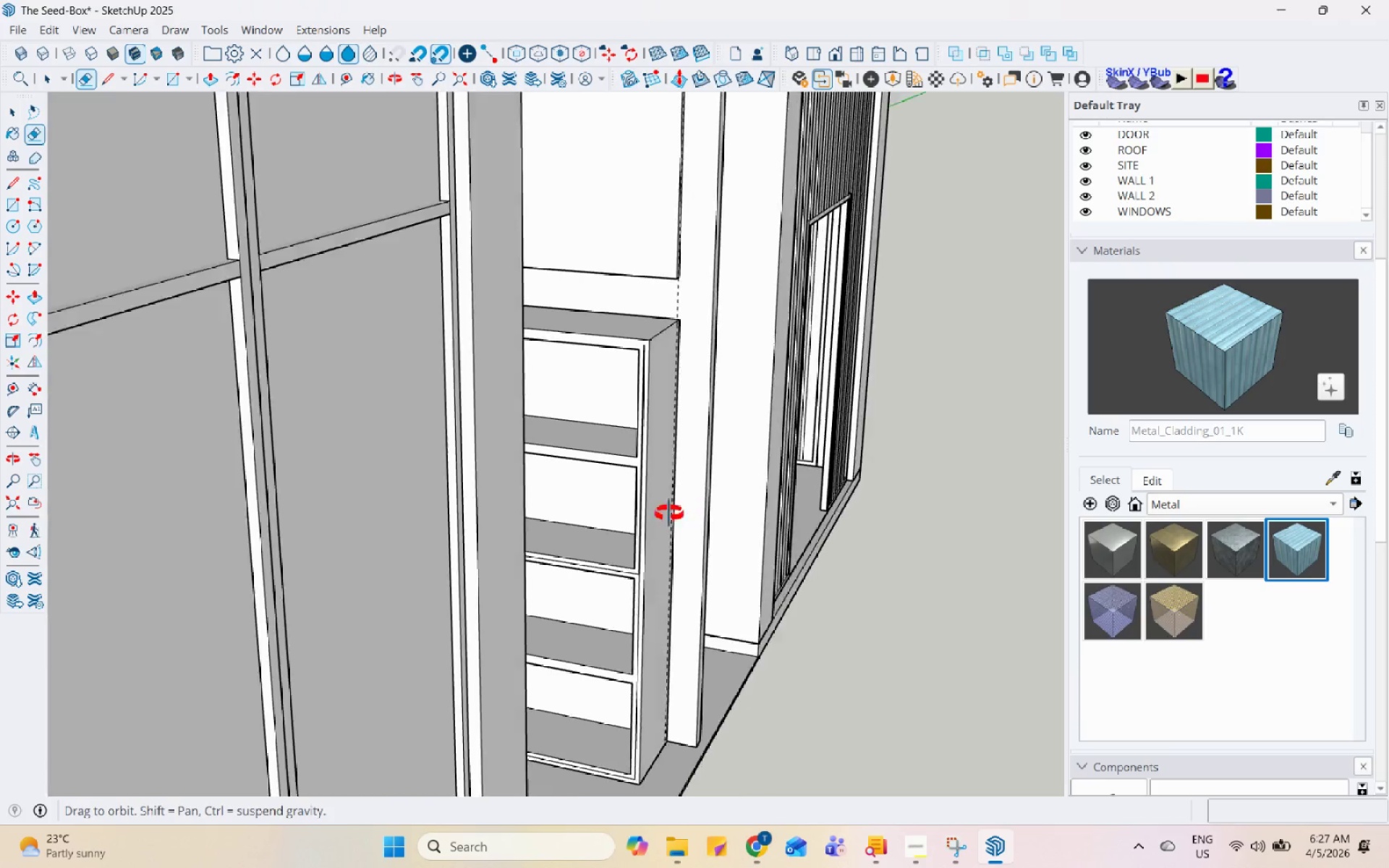 
scroll: coordinate [608, 322], scroll_direction: up, amount: 8.0
 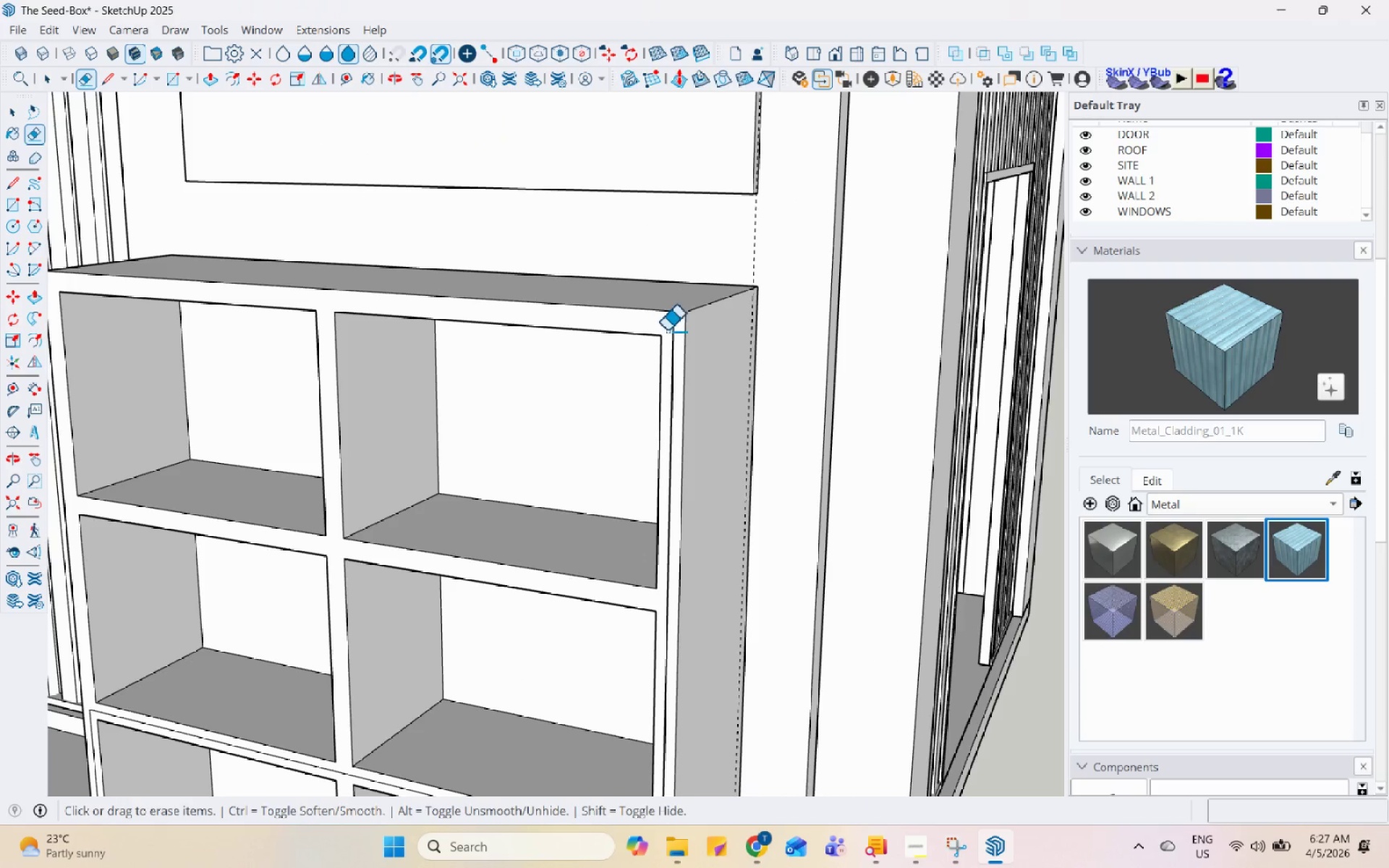 
left_click([671, 330])
 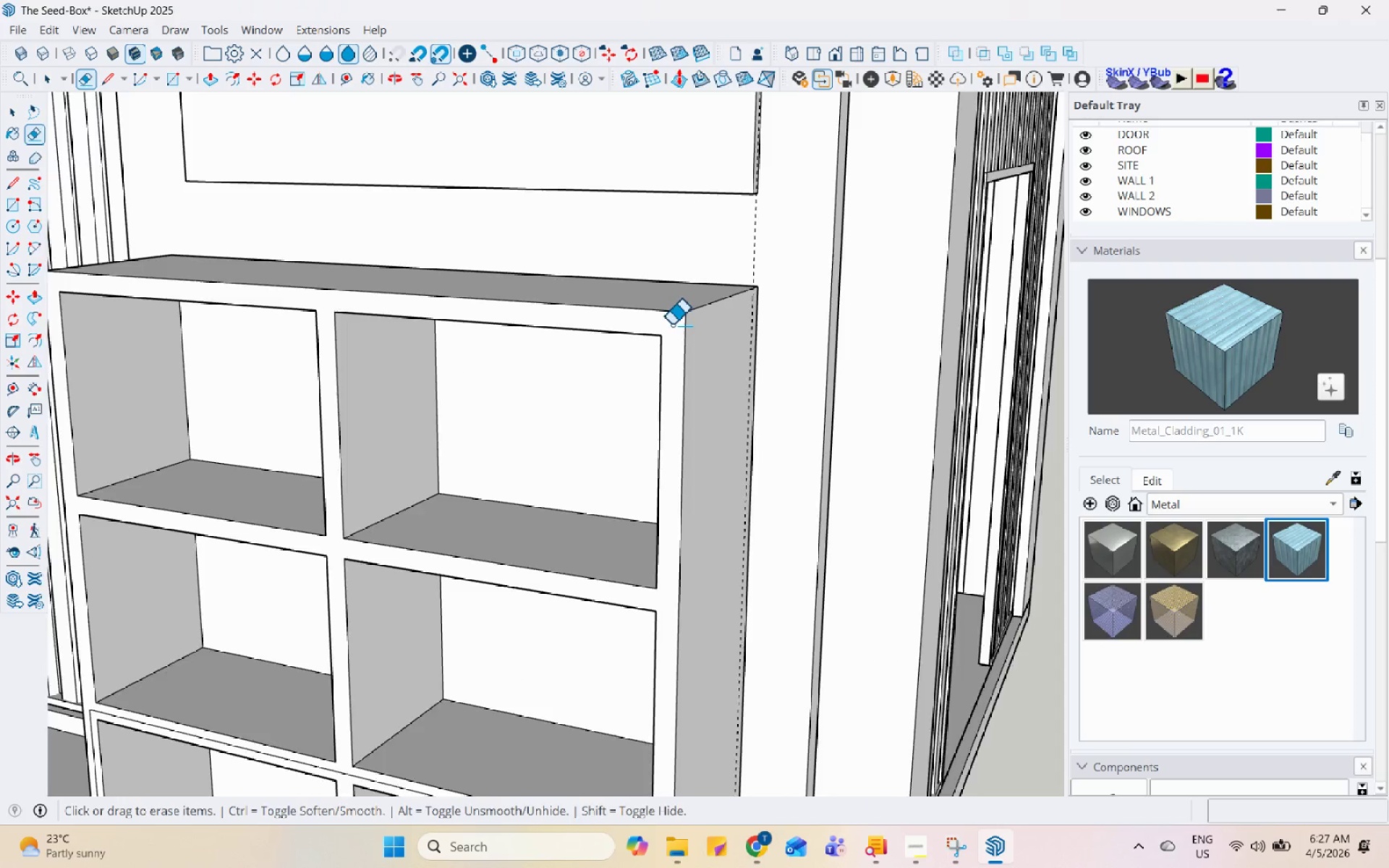 
scroll: coordinate [672, 318], scroll_direction: down, amount: 3.0
 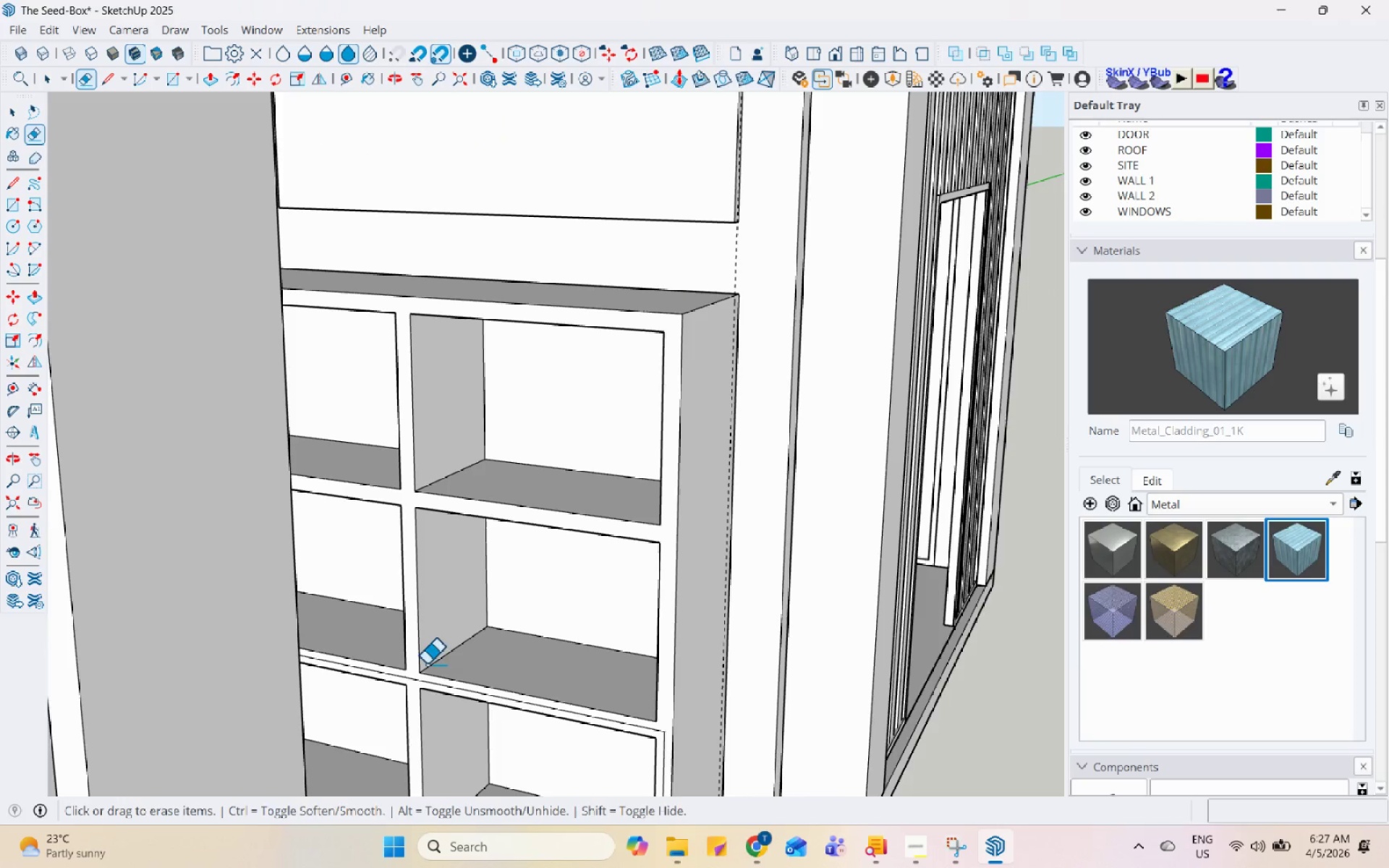 
left_click([422, 678])
 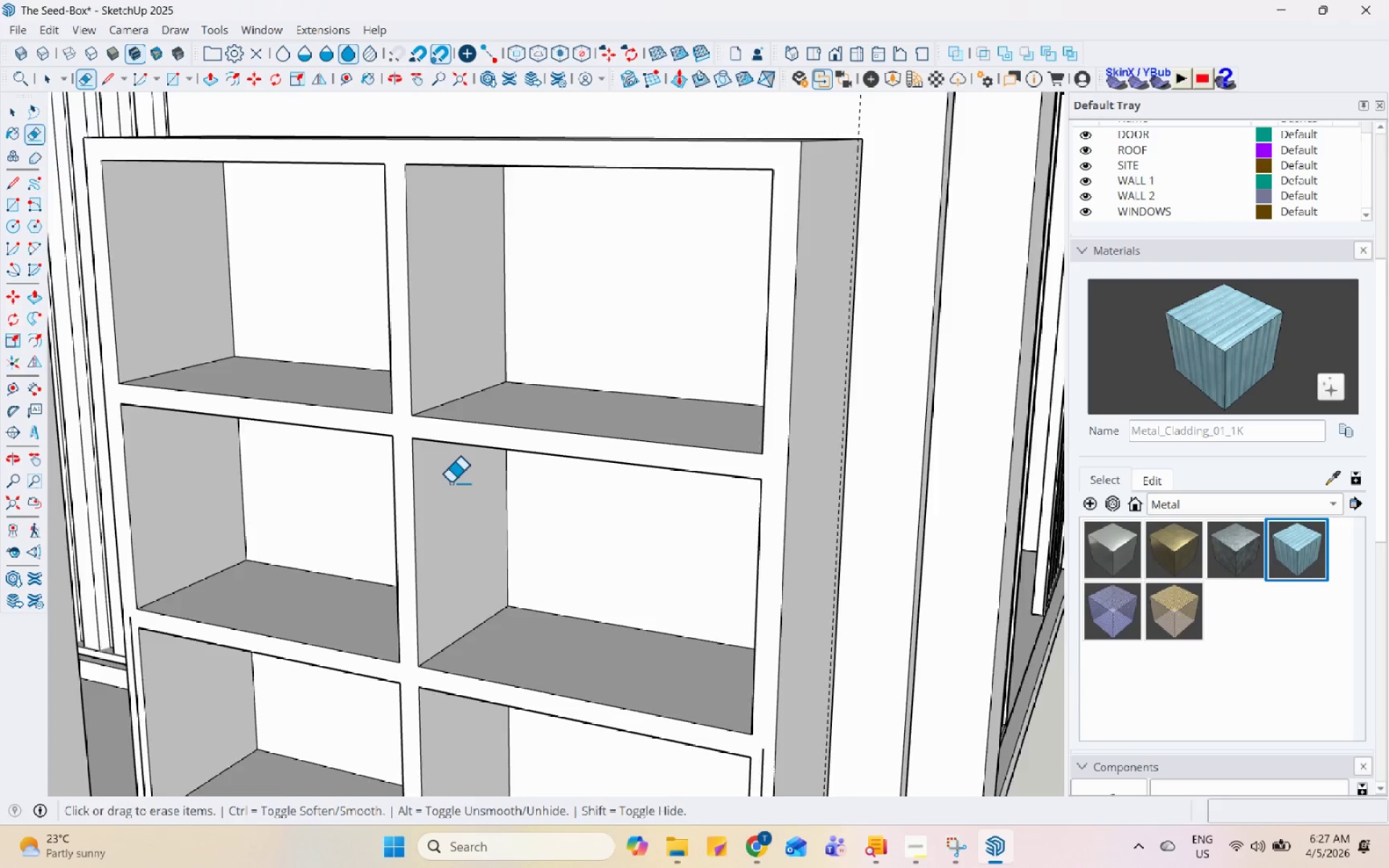 
scroll: coordinate [420, 691], scroll_direction: up, amount: 3.0
 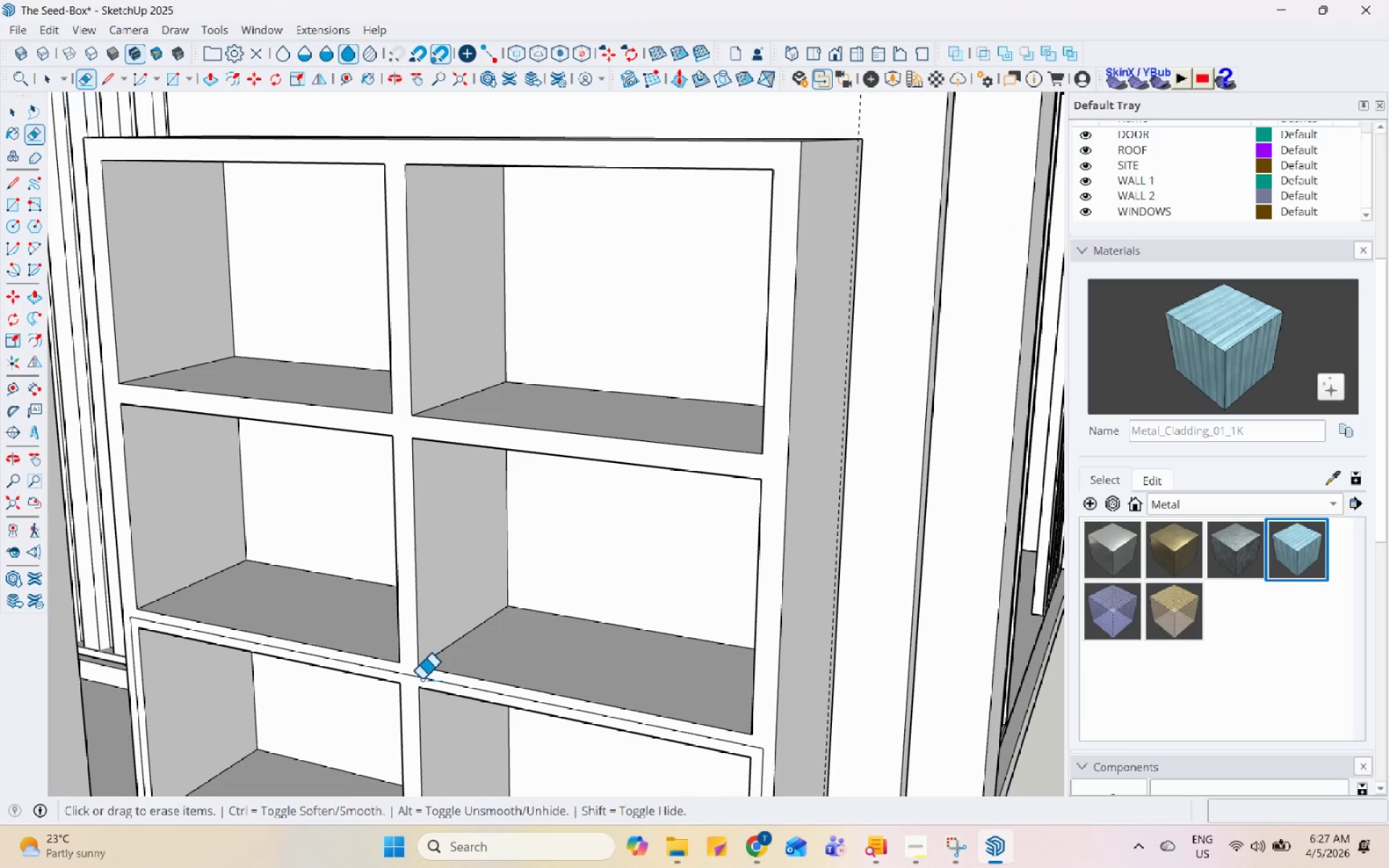 
left_click([582, 483])
 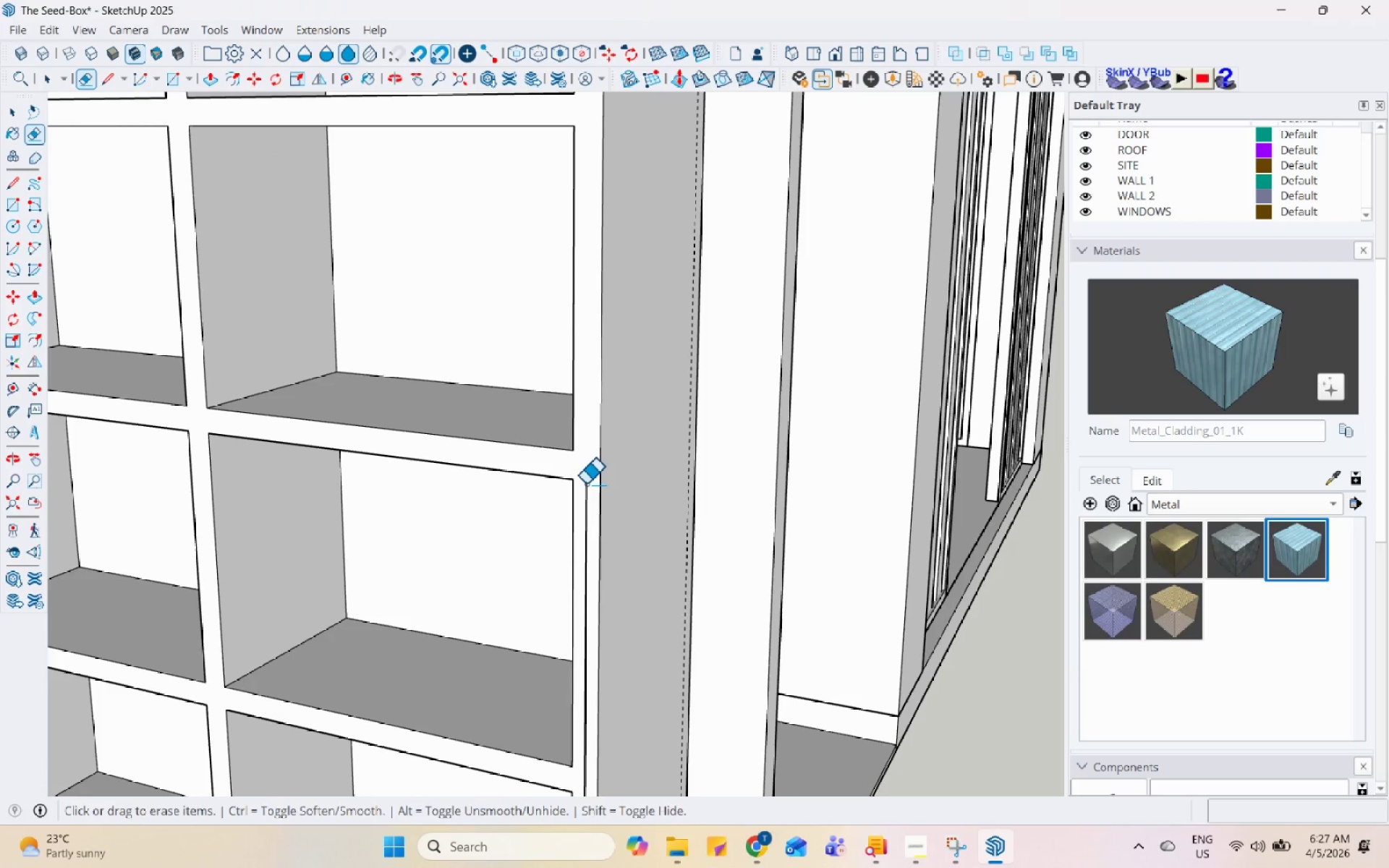 
scroll: coordinate [578, 532], scroll_direction: up, amount: 1.0
 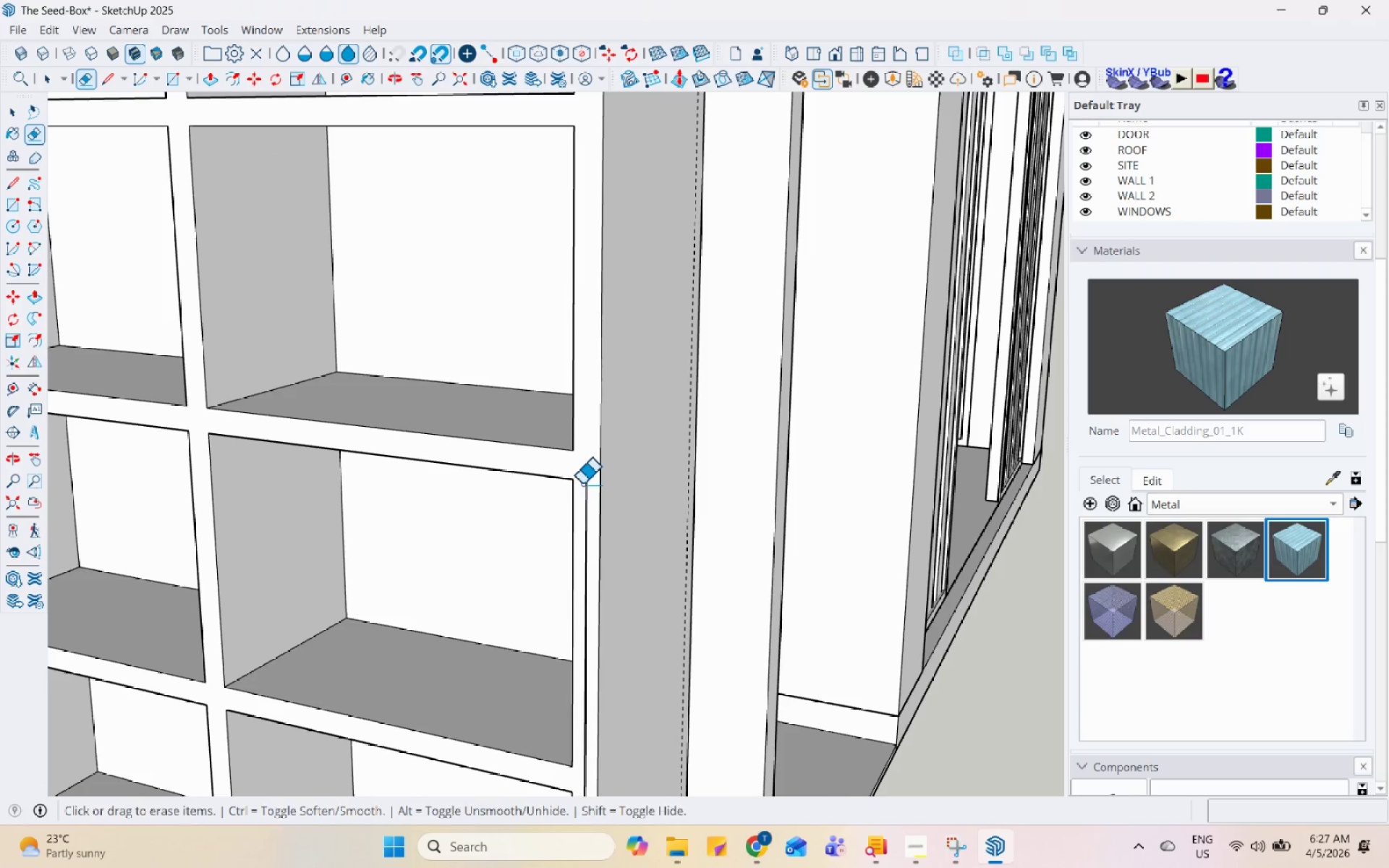 
double_click([586, 483])
 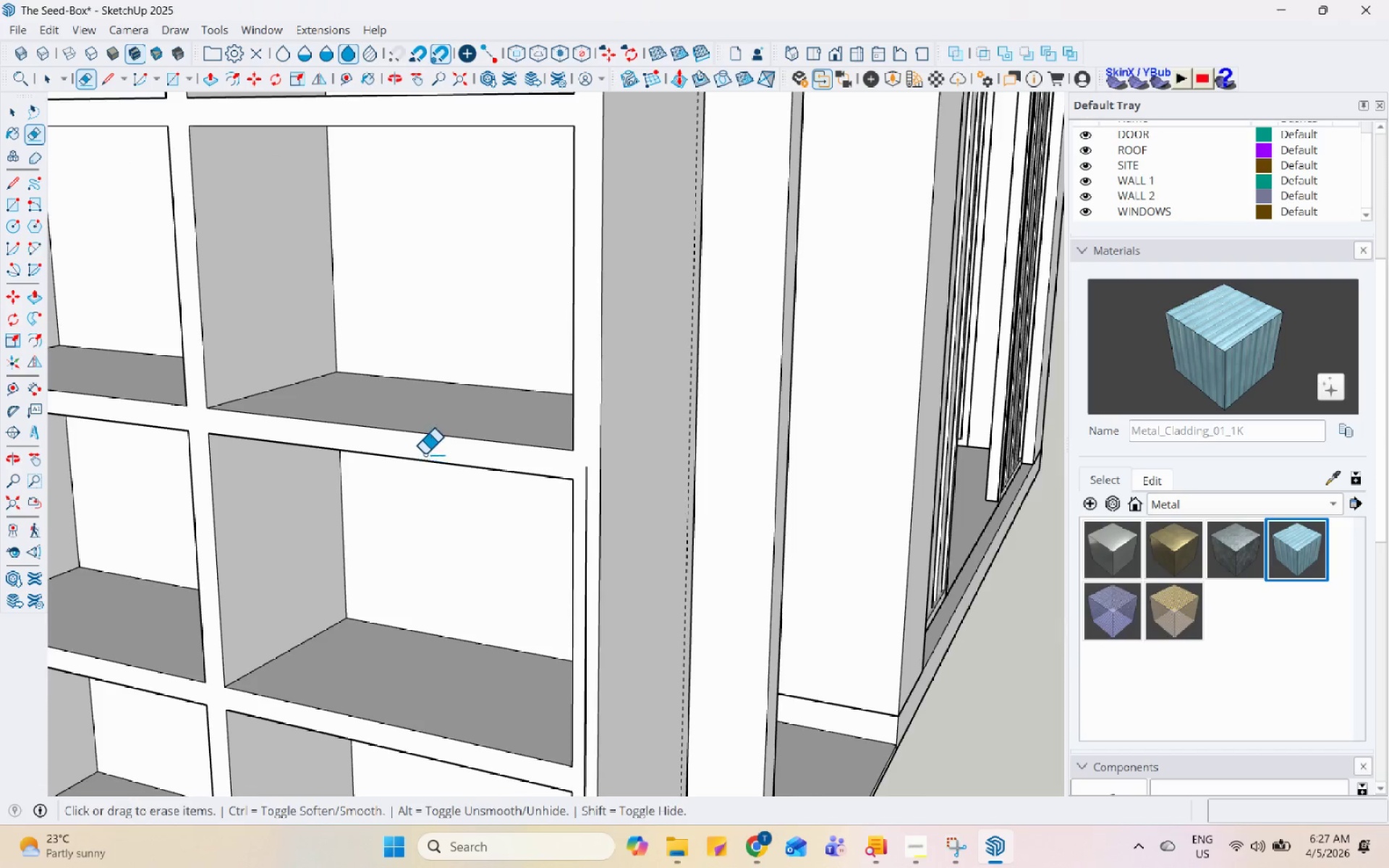 
left_click([606, 472])
 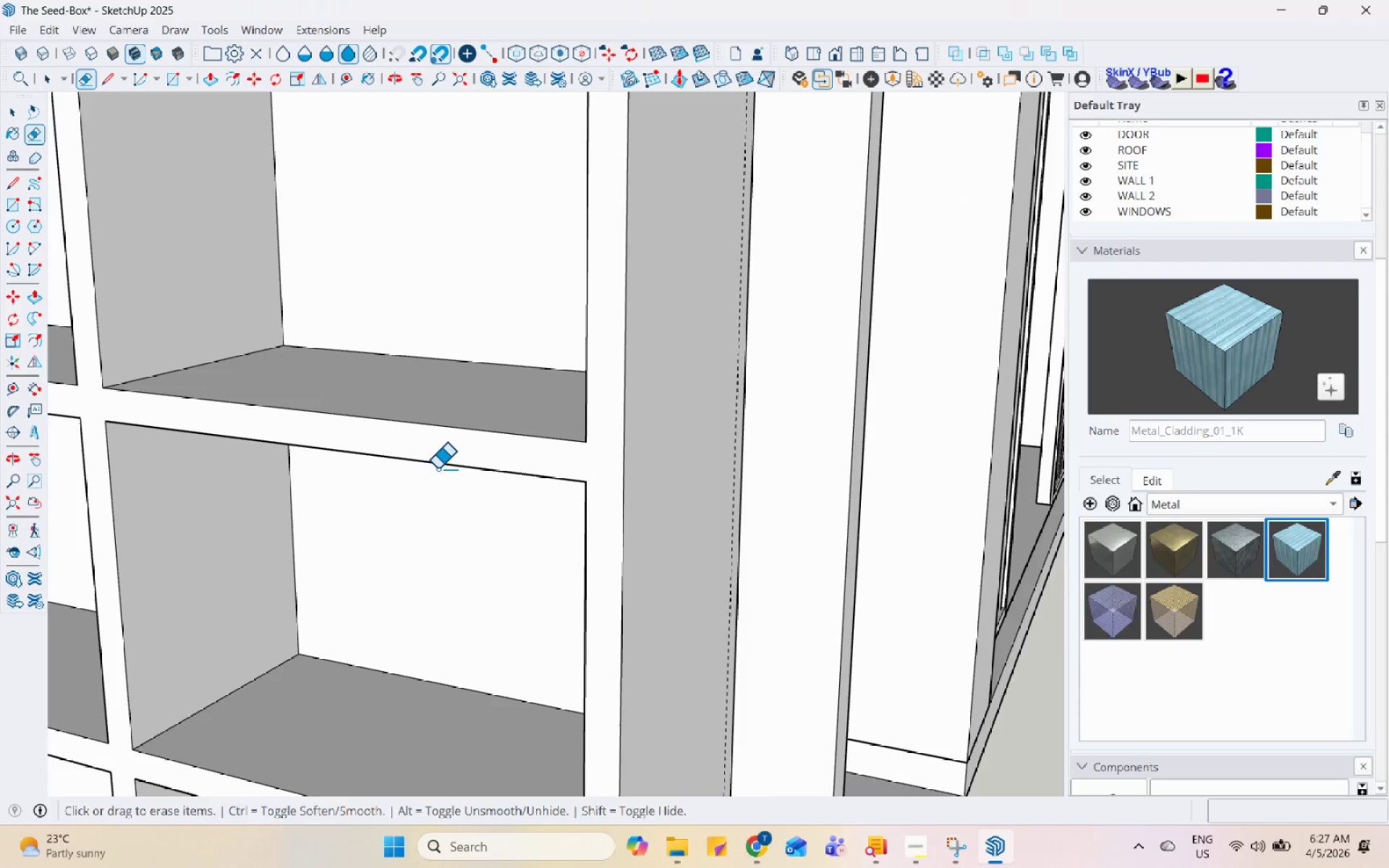 
scroll: coordinate [251, 357], scroll_direction: up, amount: 44.0
 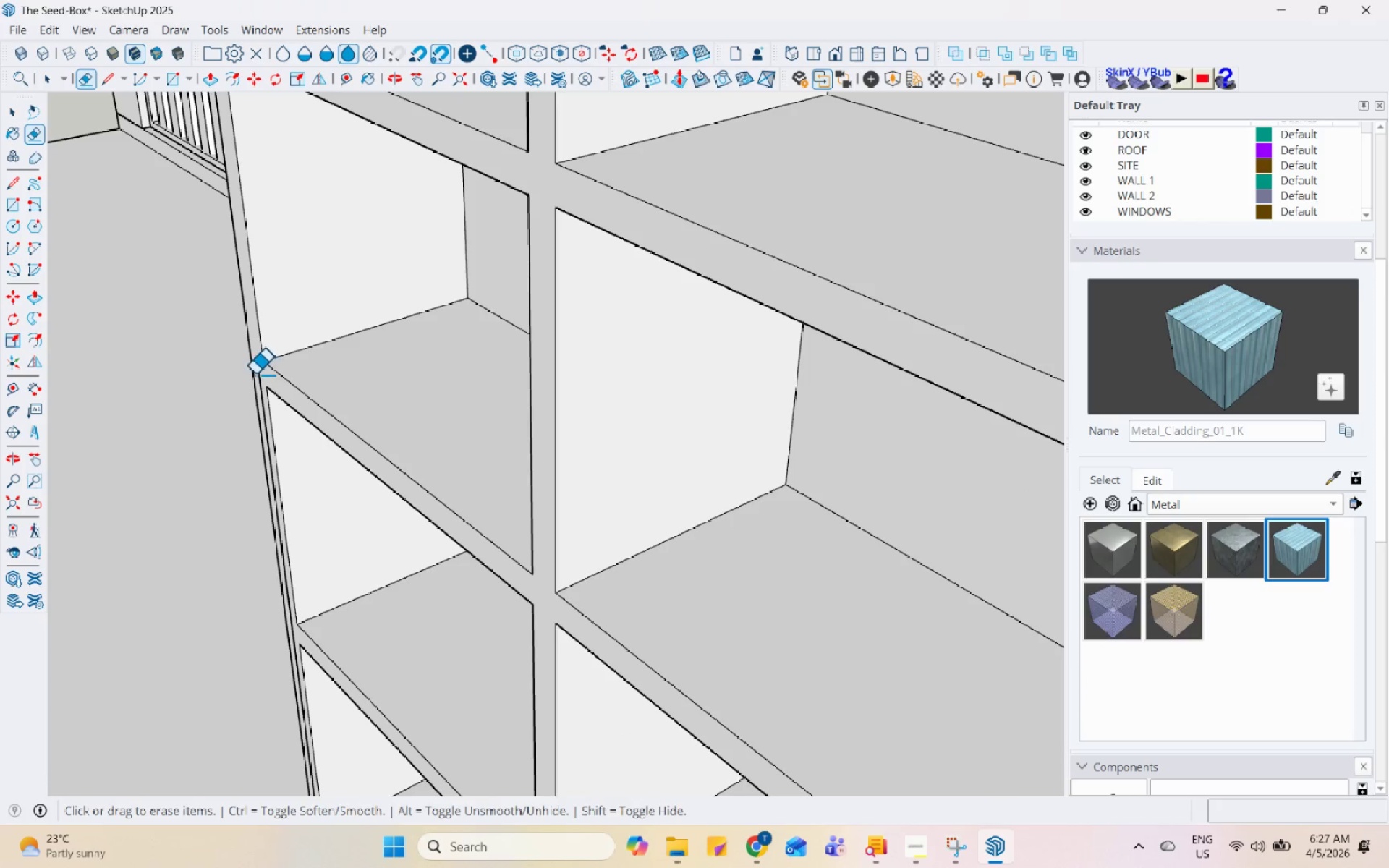 
left_click([255, 373])
 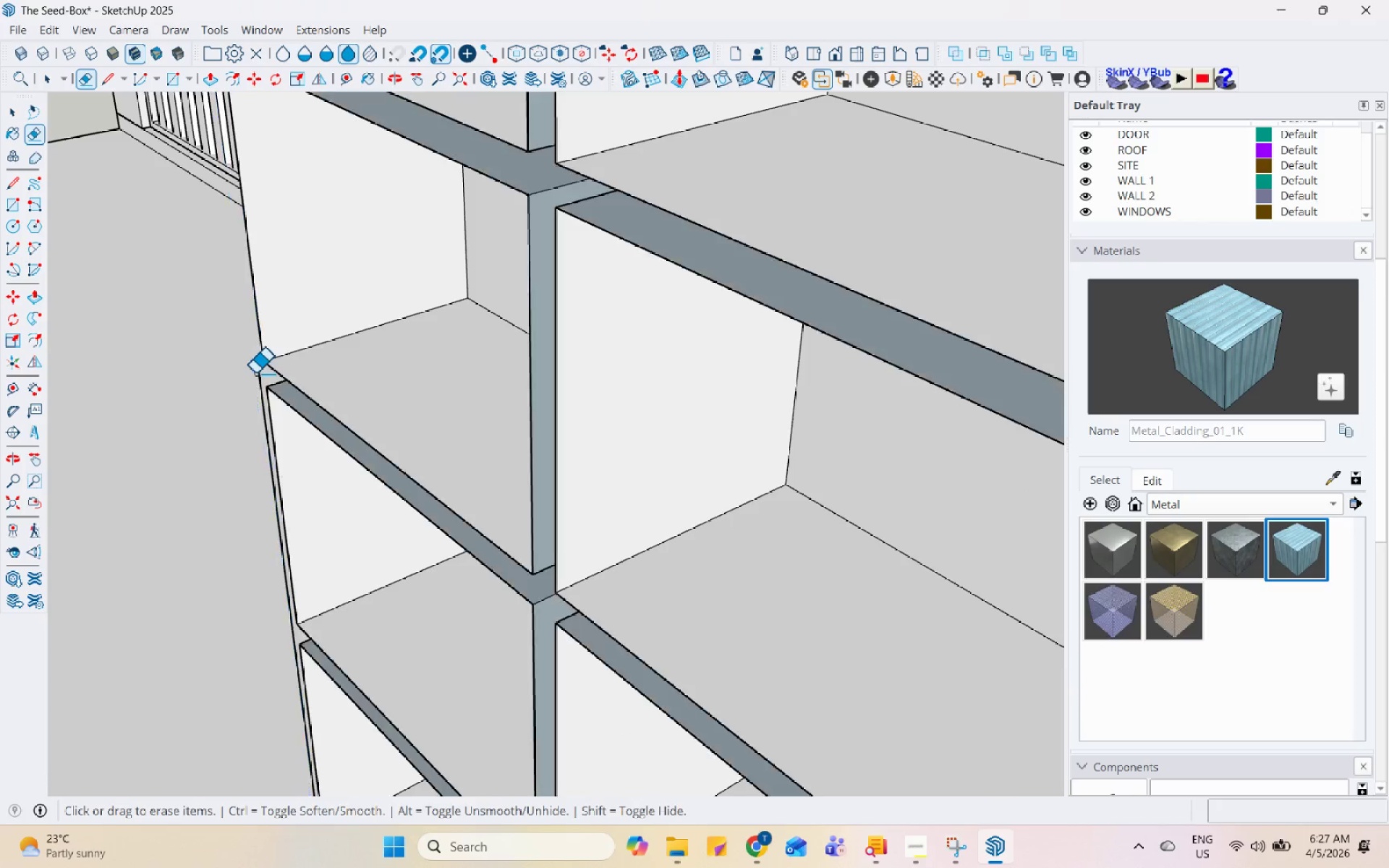 
key(Space)
 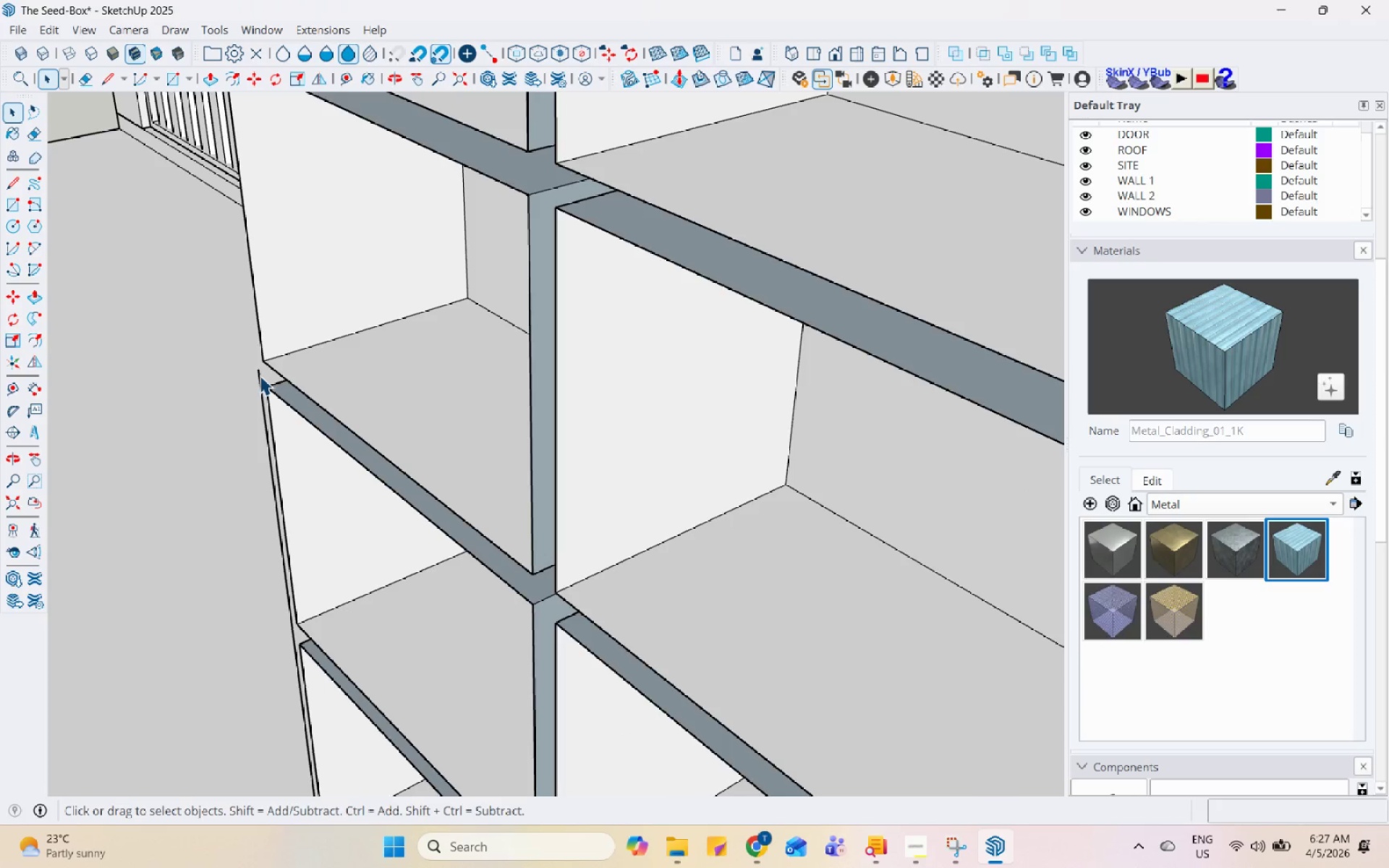 
key(Control+Z)
 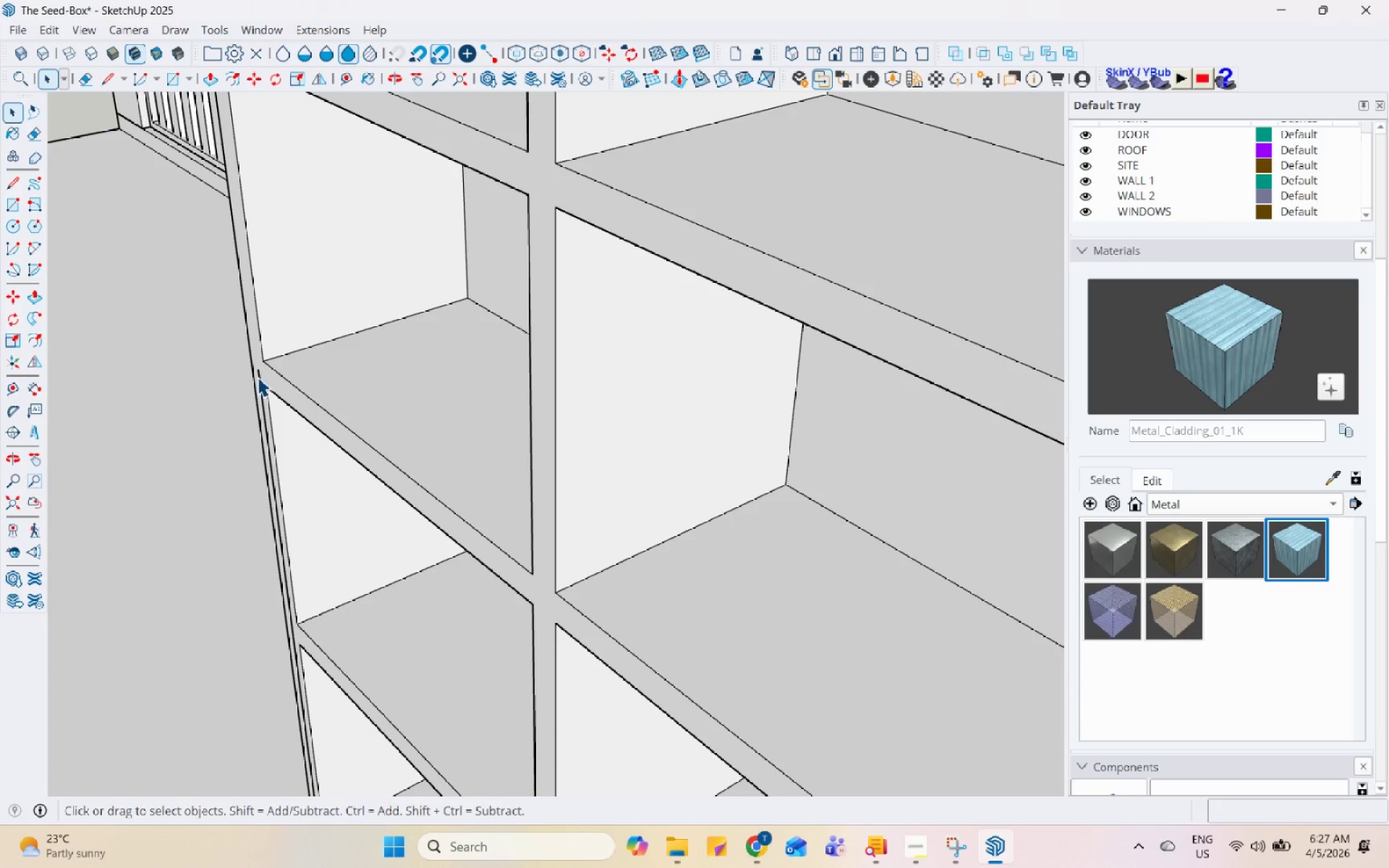 
left_click([257, 377])
 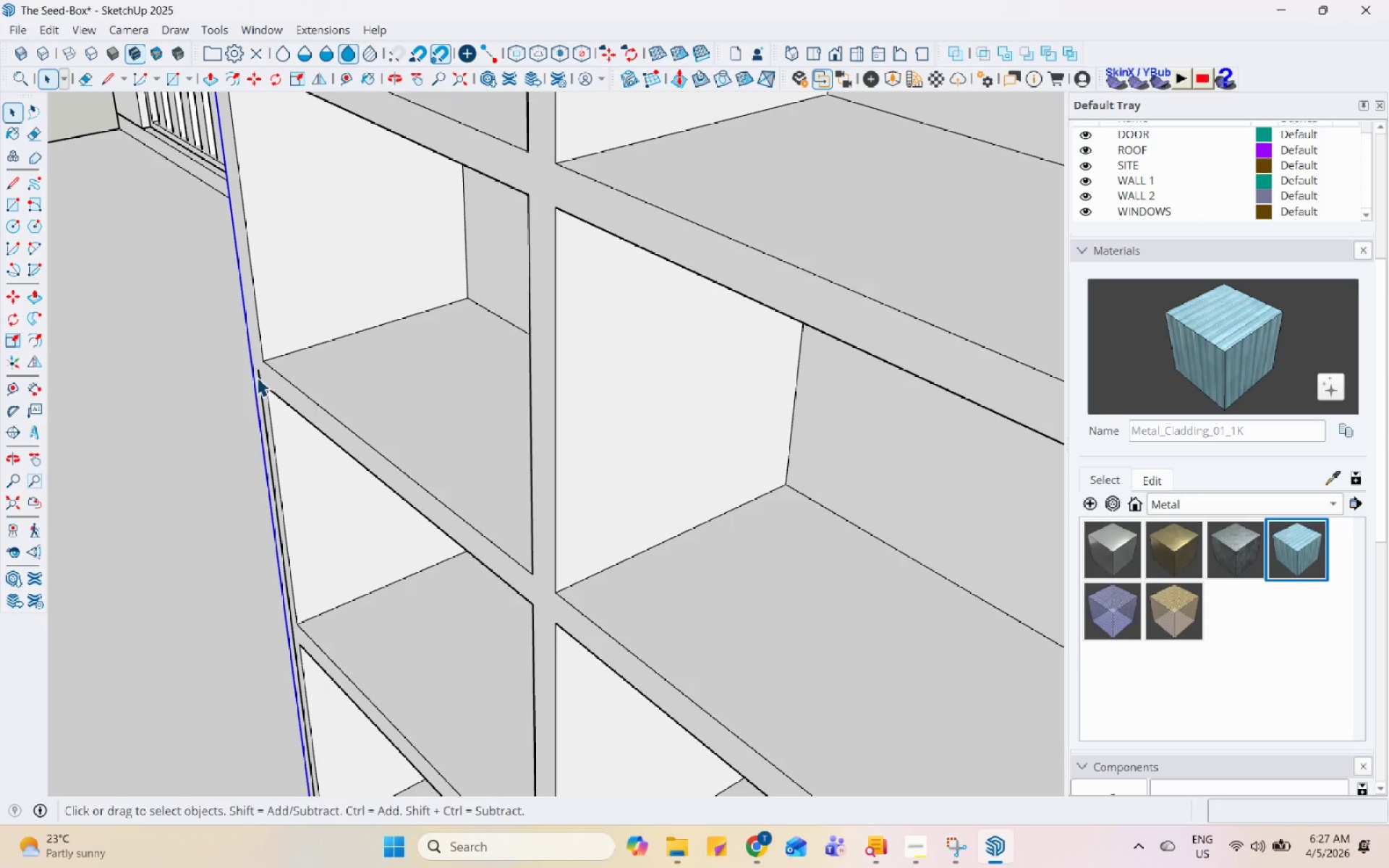 
right_click([257, 377])
 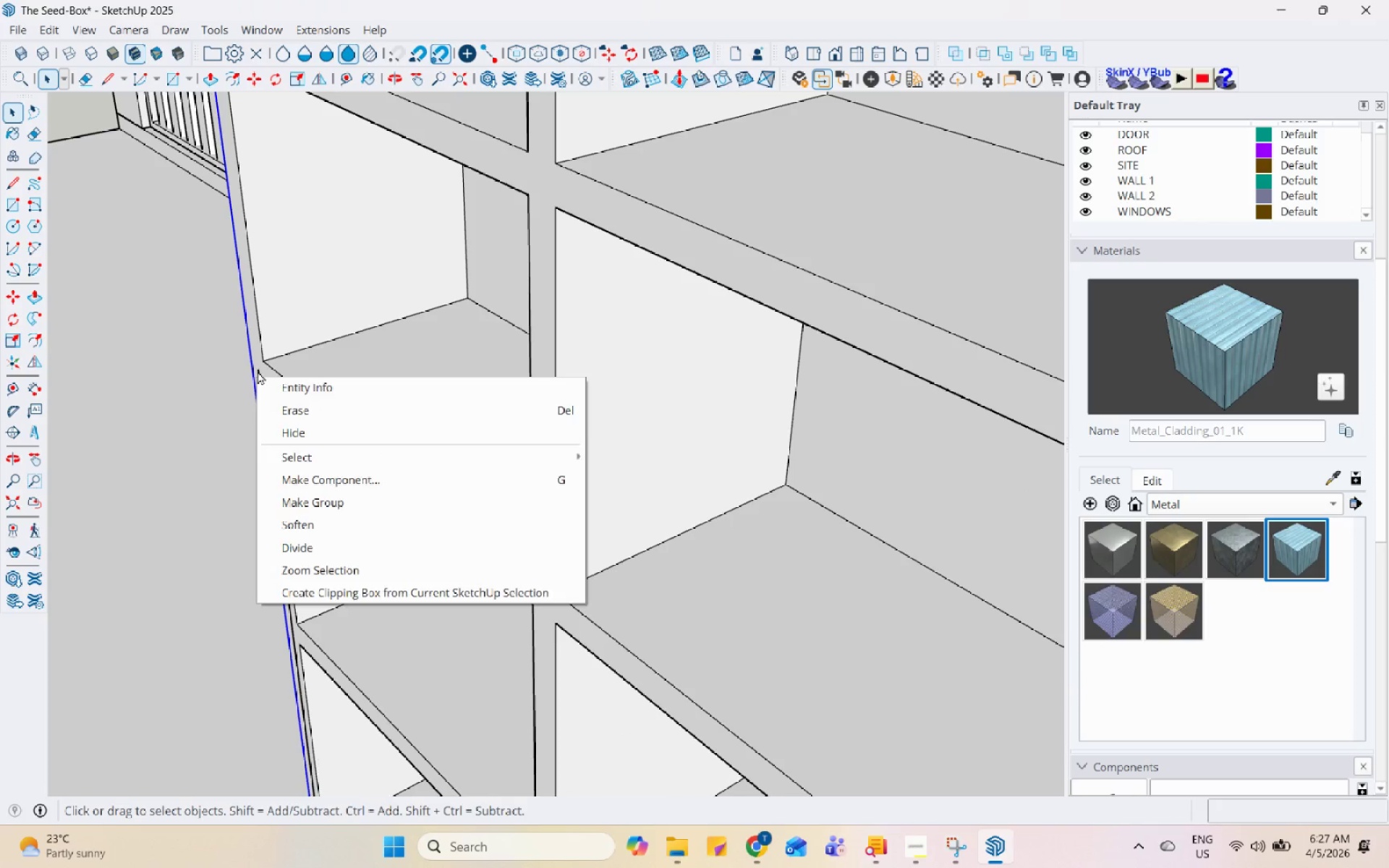 
left_click([257, 370])
 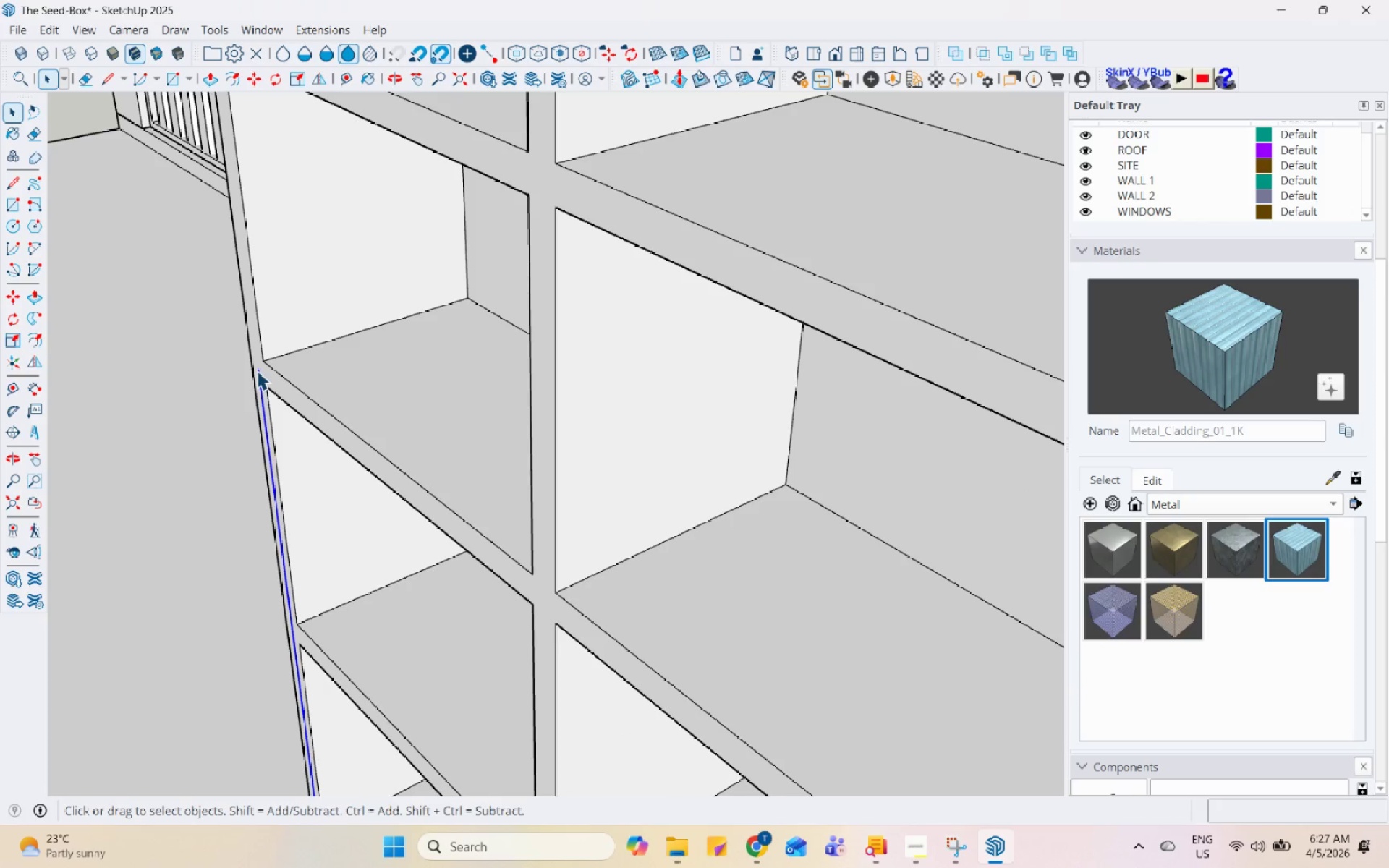 
right_click([257, 370])
 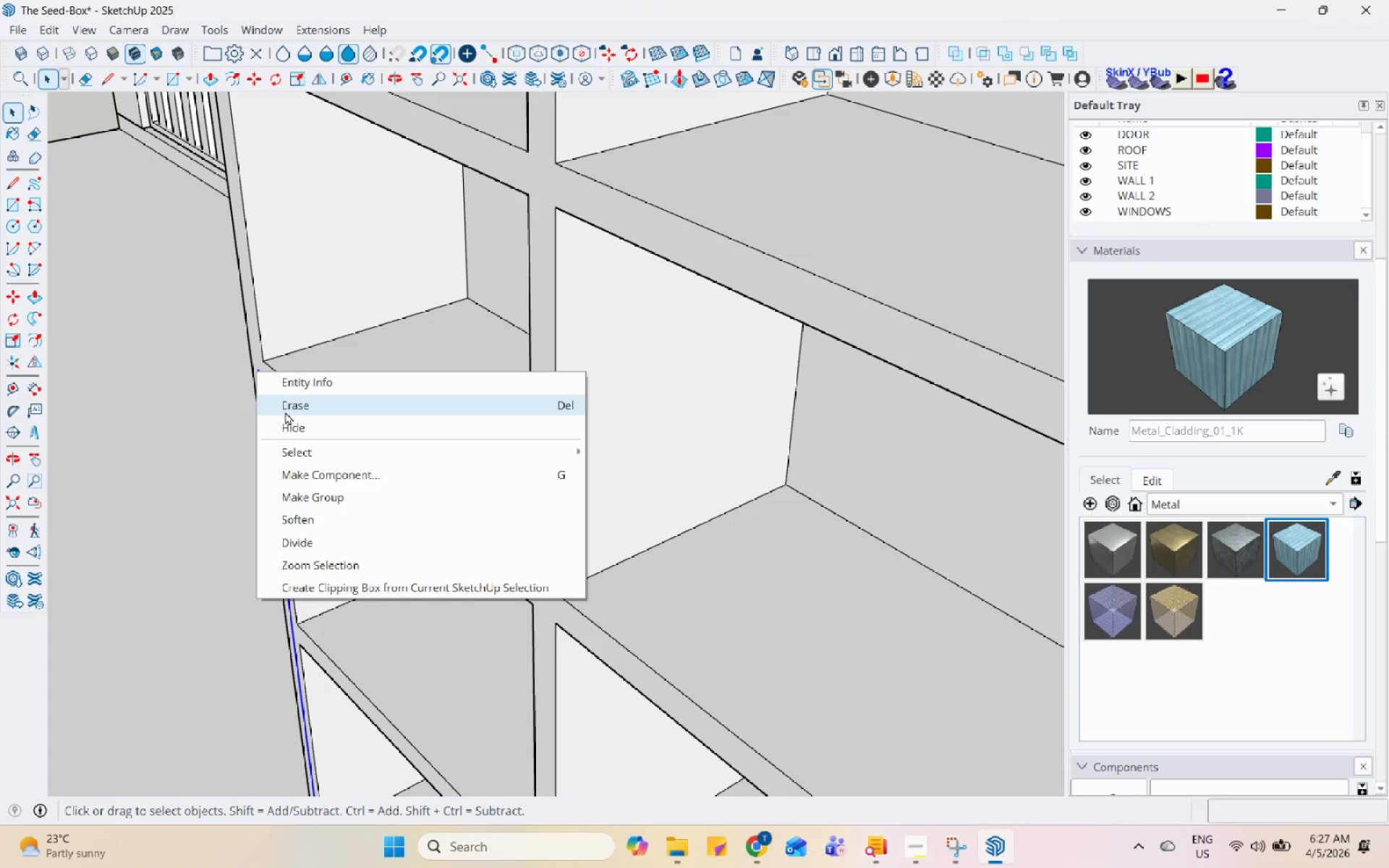 
left_click([285, 412])
 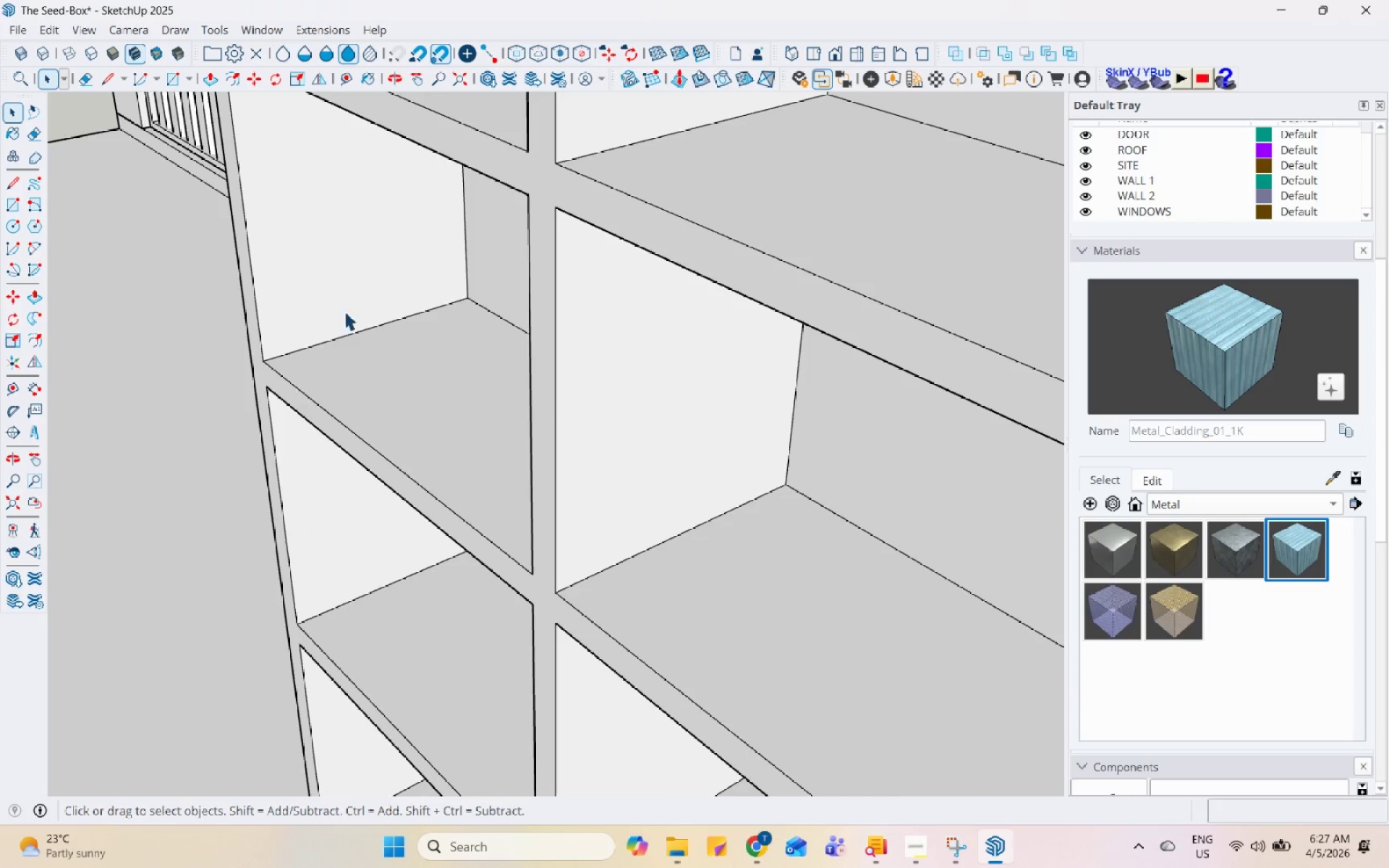 
scroll: coordinate [354, 299], scroll_direction: down, amount: 7.0
 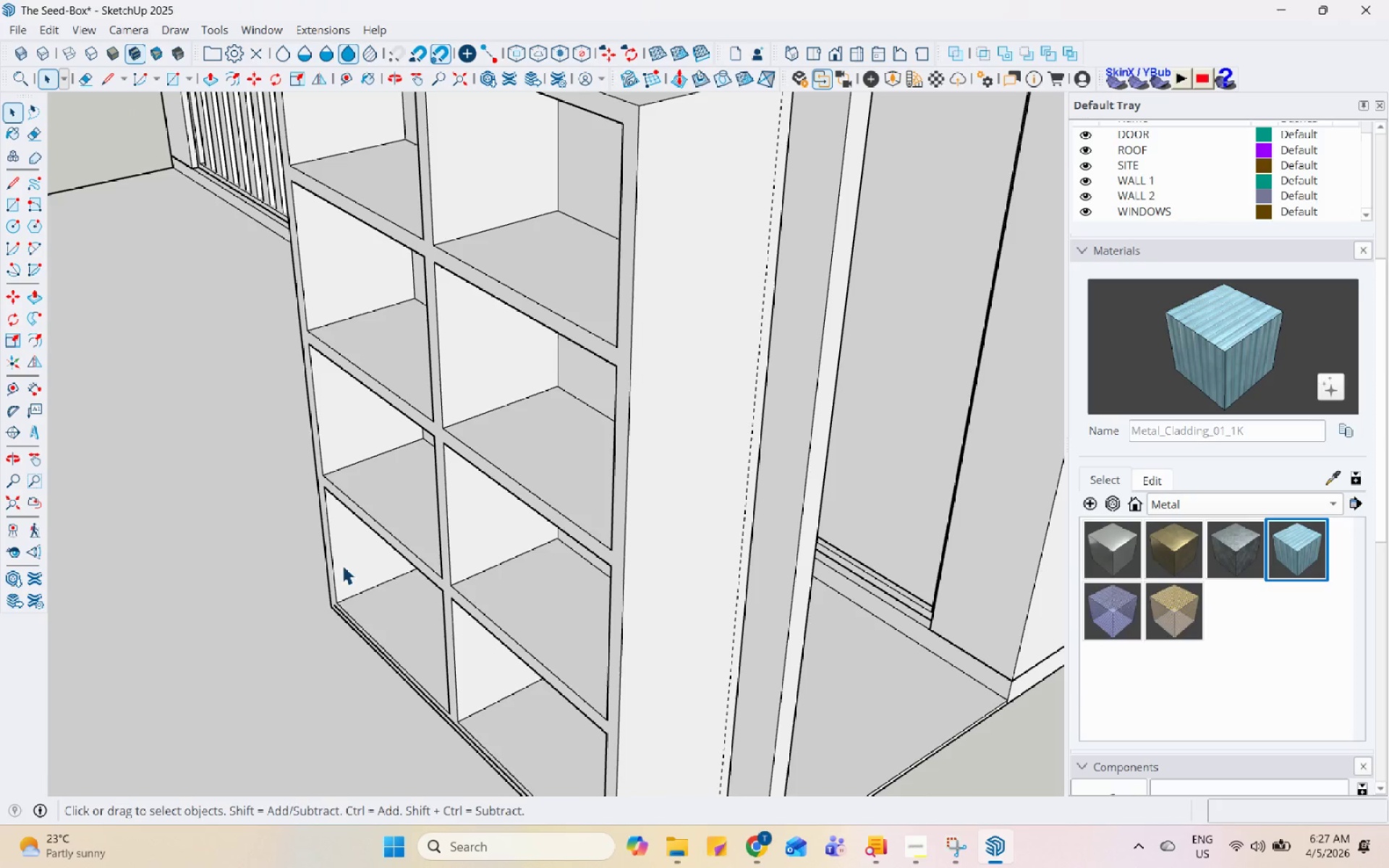 
scroll: coordinate [341, 612], scroll_direction: up, amount: 5.0
 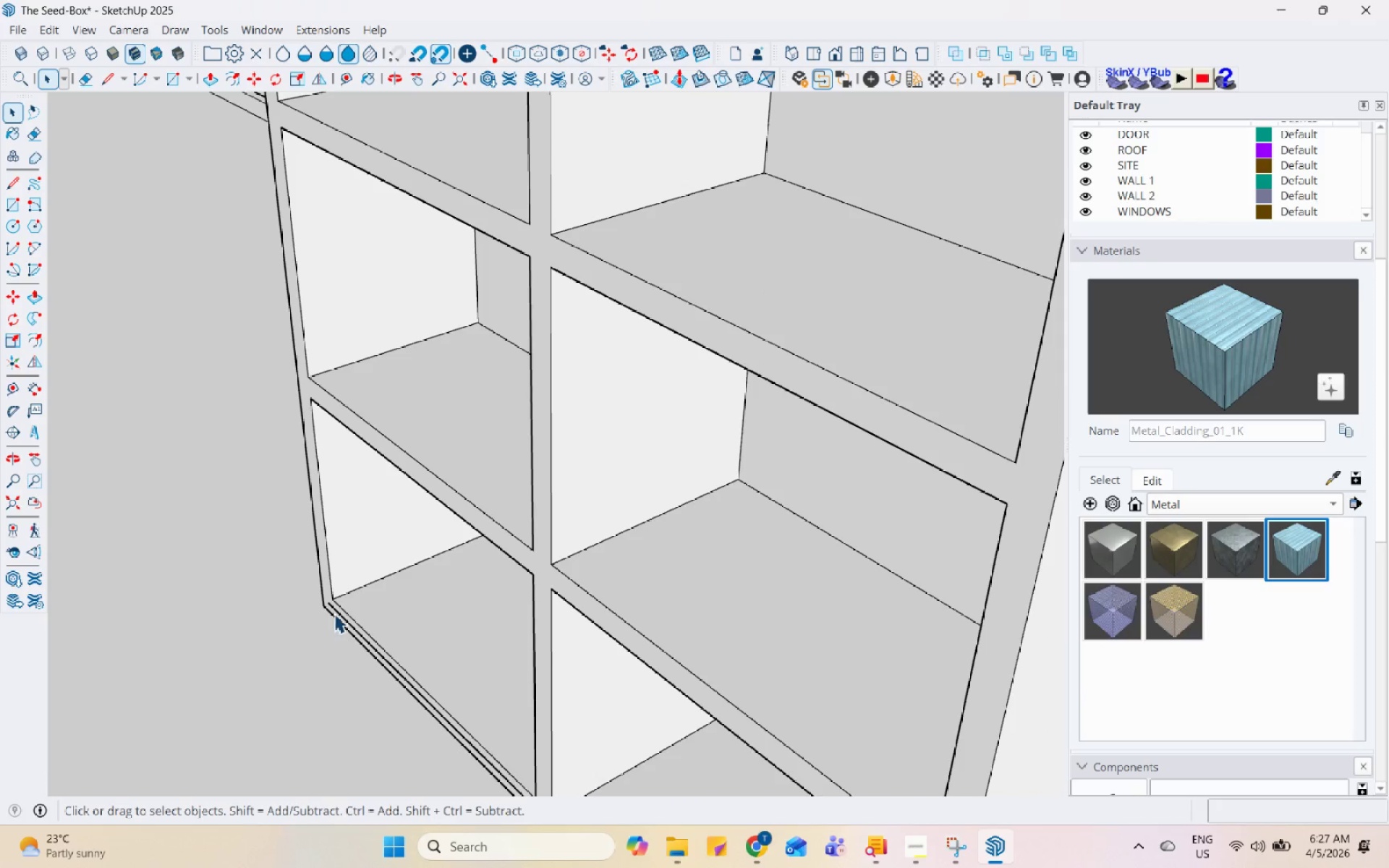 
left_click([336, 612])
 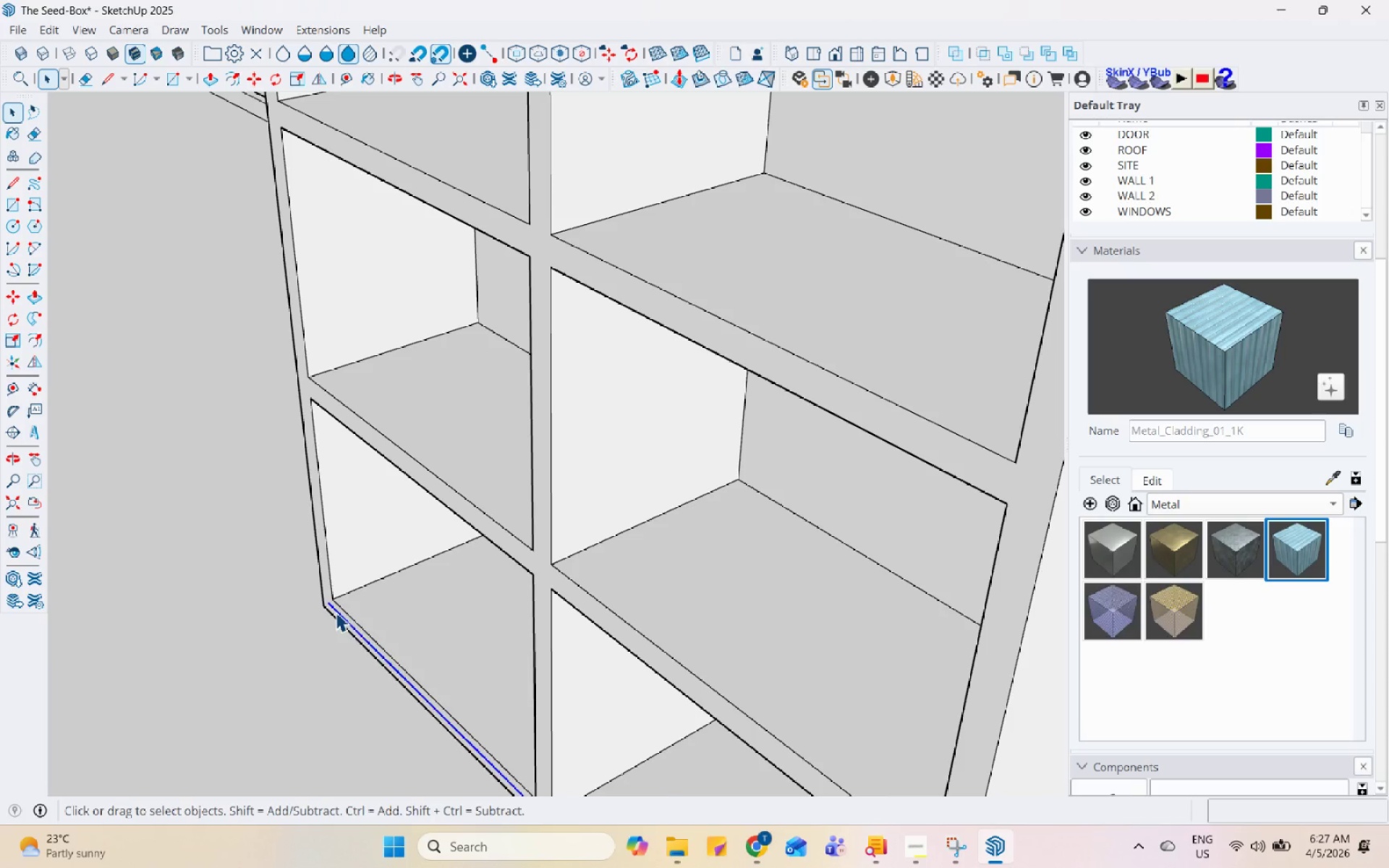 
right_click([336, 612])
 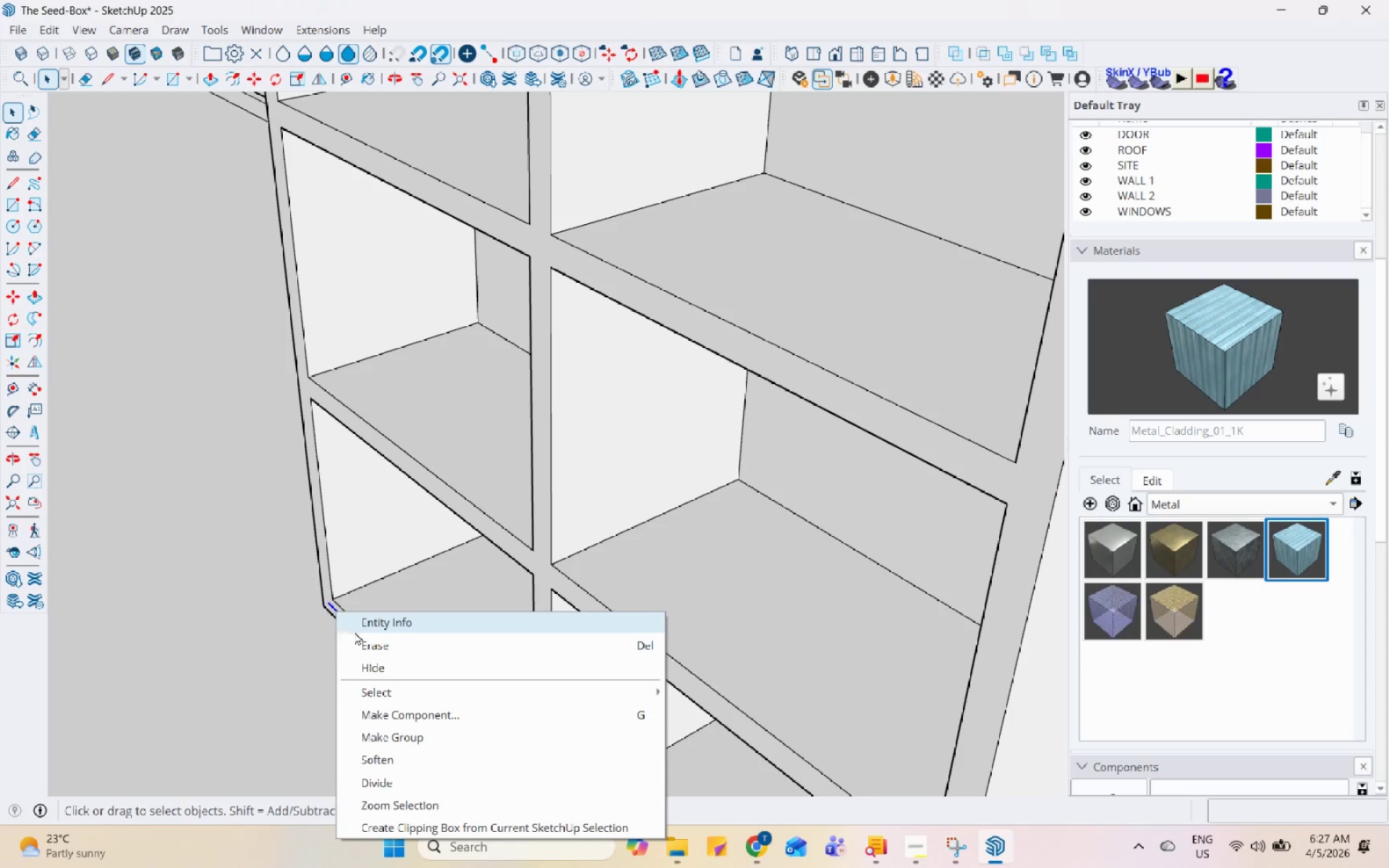 
left_click([358, 637])
 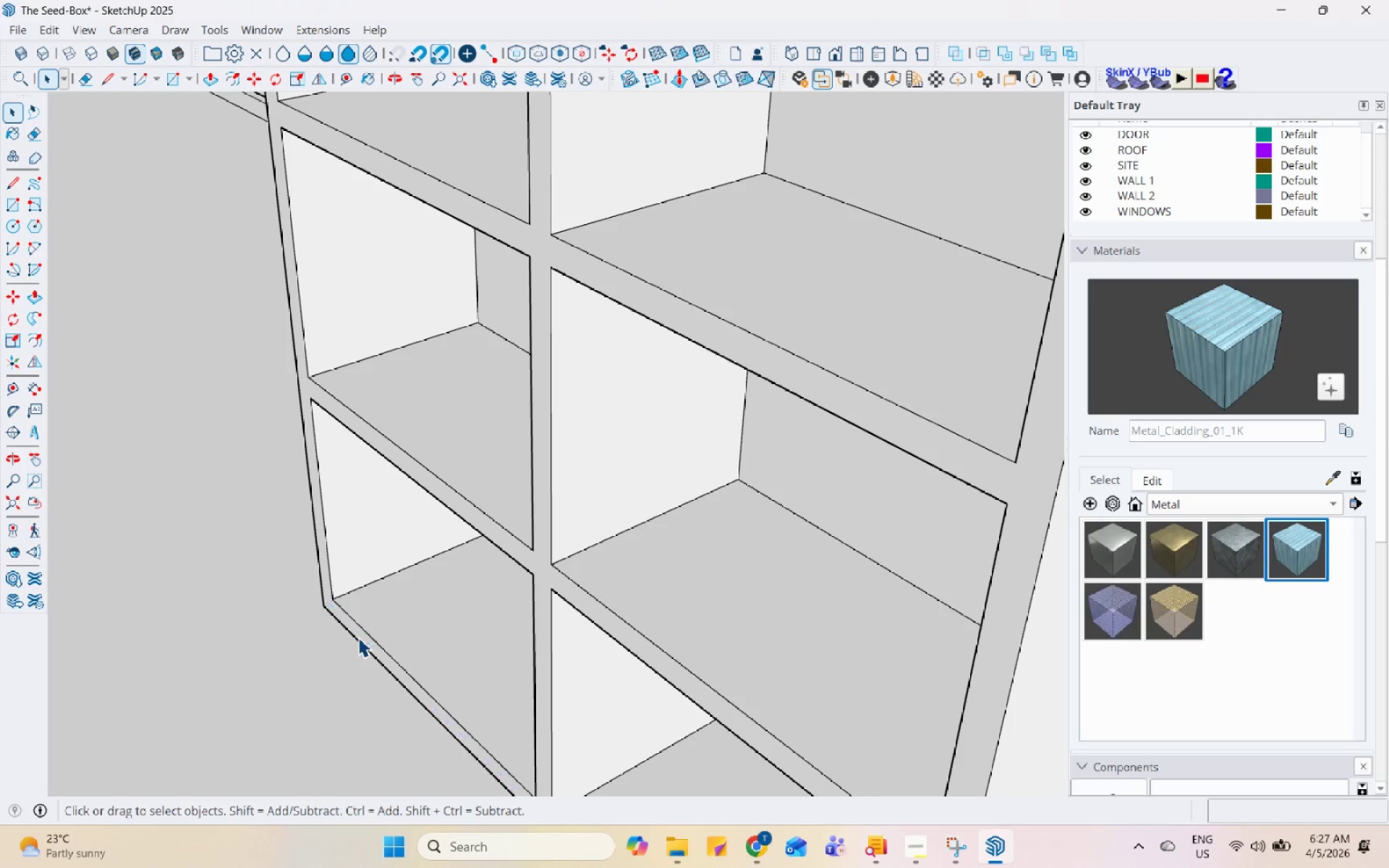 
scroll: coordinate [360, 644], scroll_direction: down, amount: 11.0
 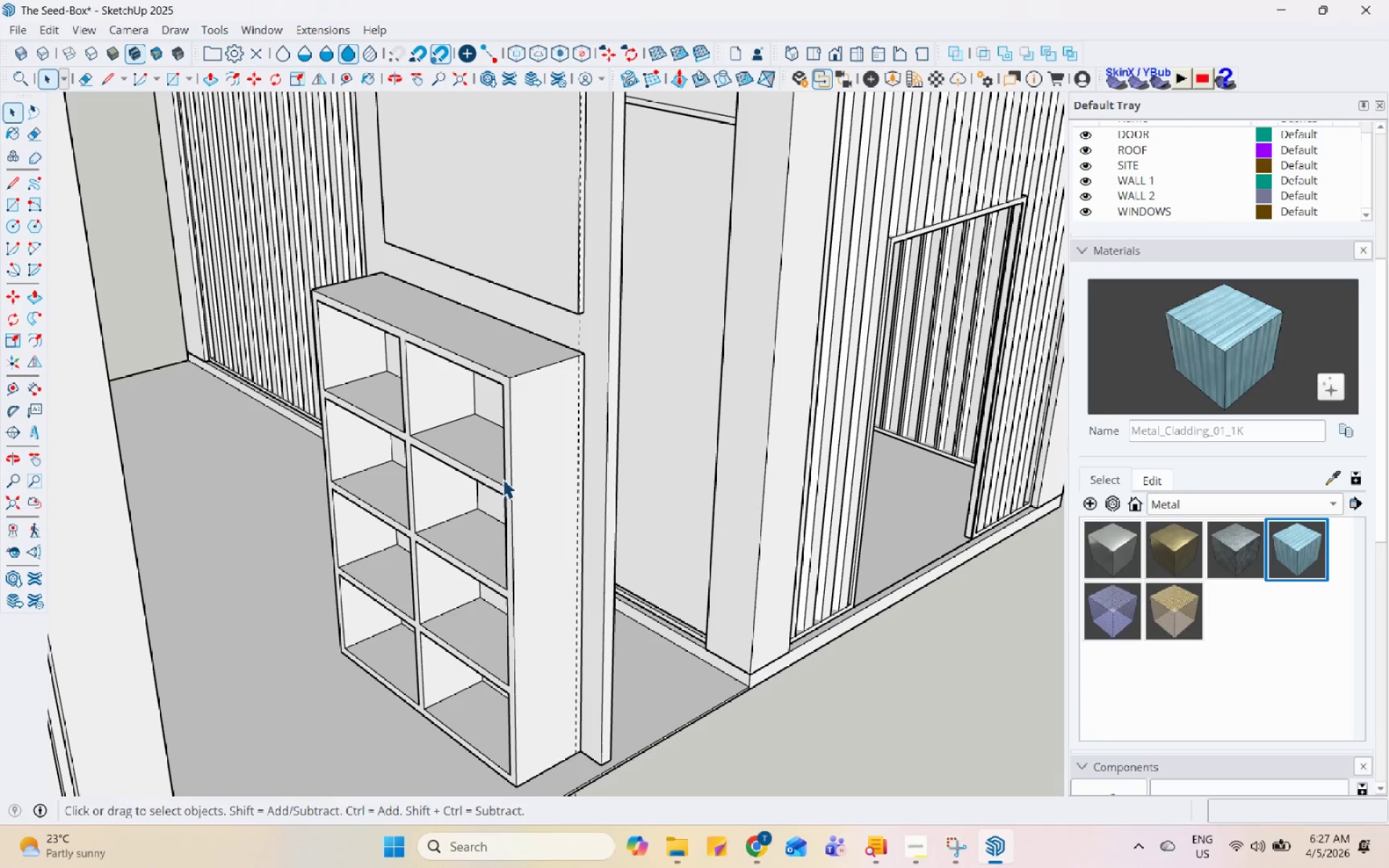 
double_click([506, 450])
 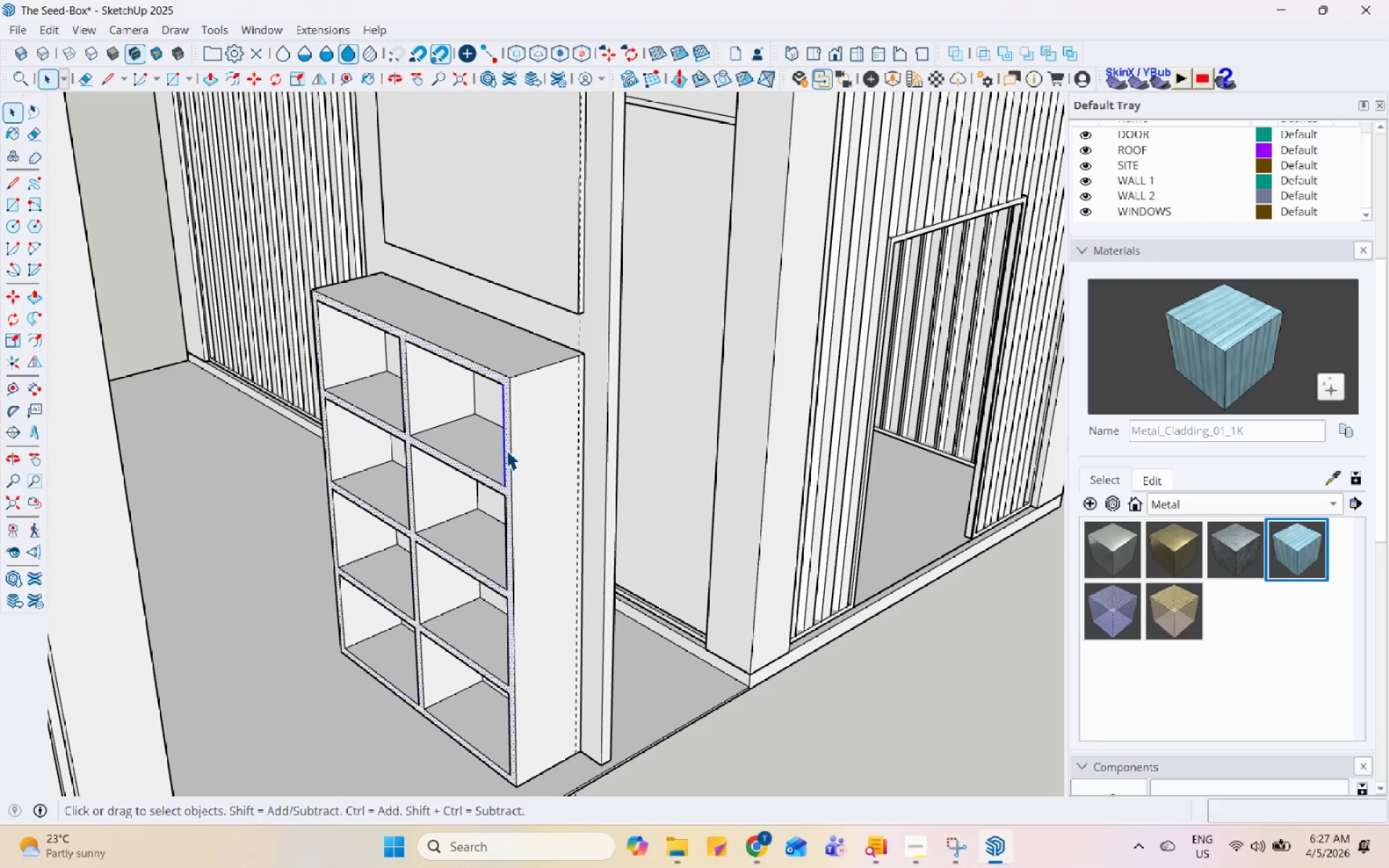 
triple_click([506, 450])
 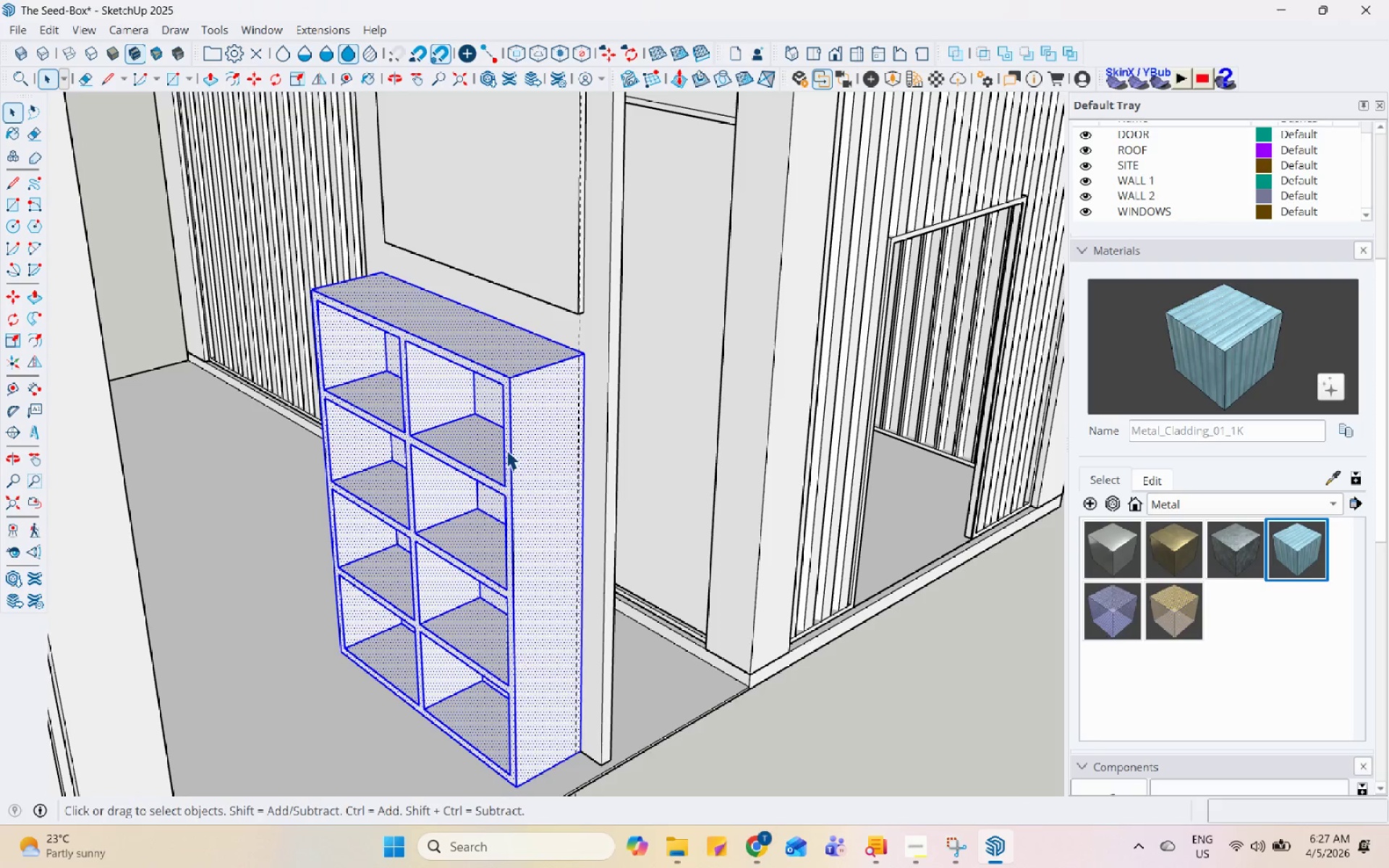 
right_click([506, 450])
 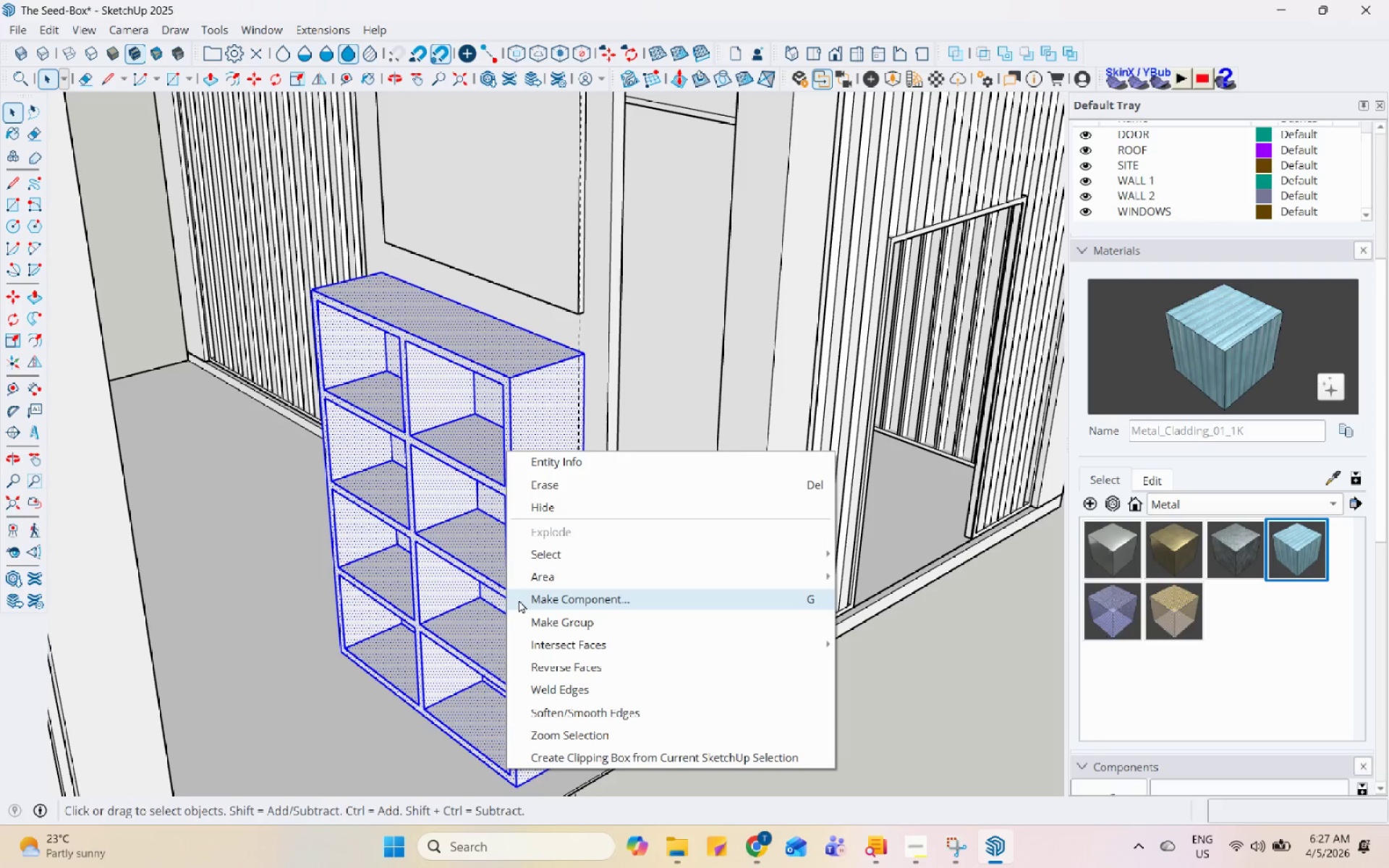 
left_click([526, 621])
 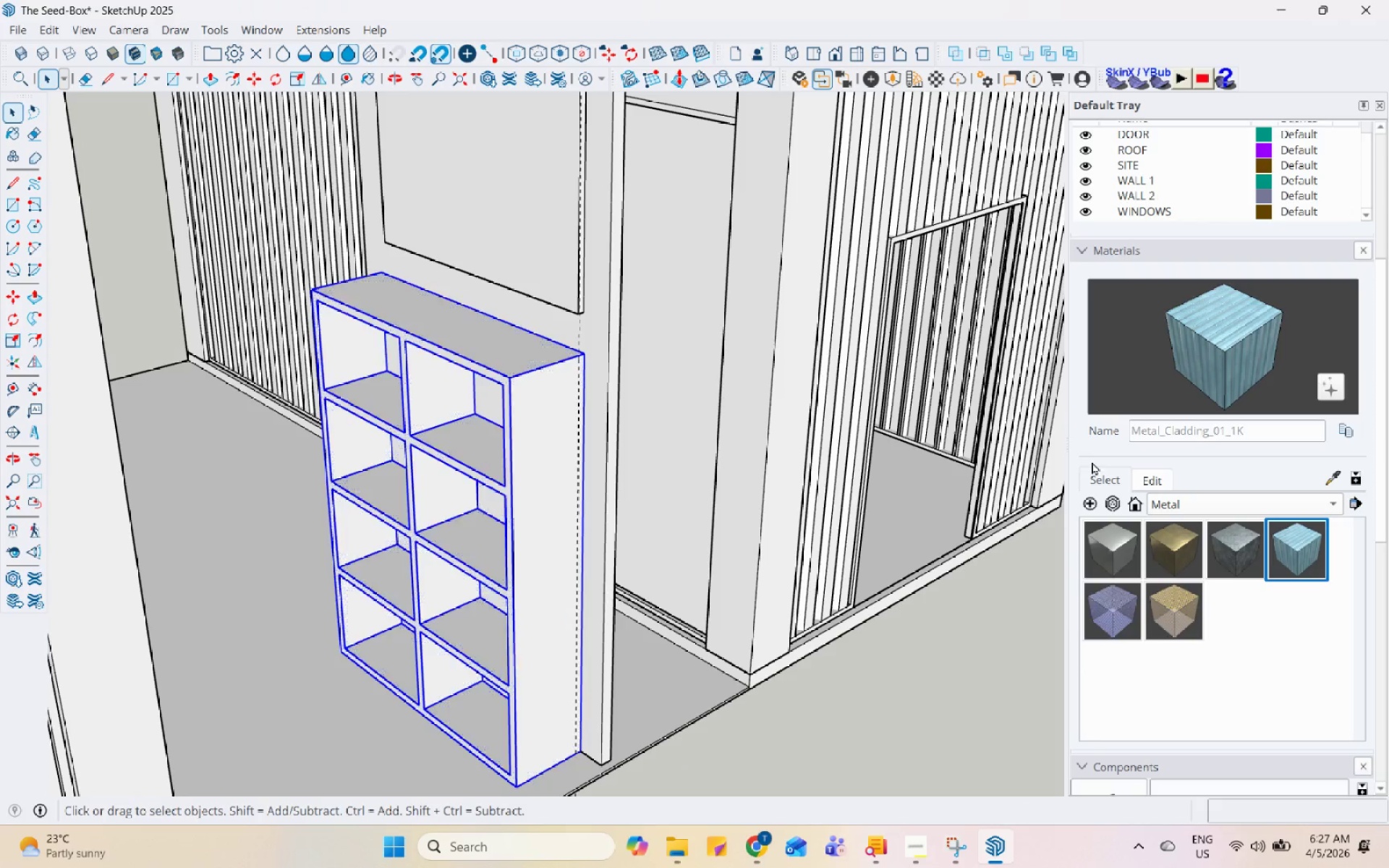 
scroll: coordinate [1349, 362], scroll_direction: up, amount: 14.0
 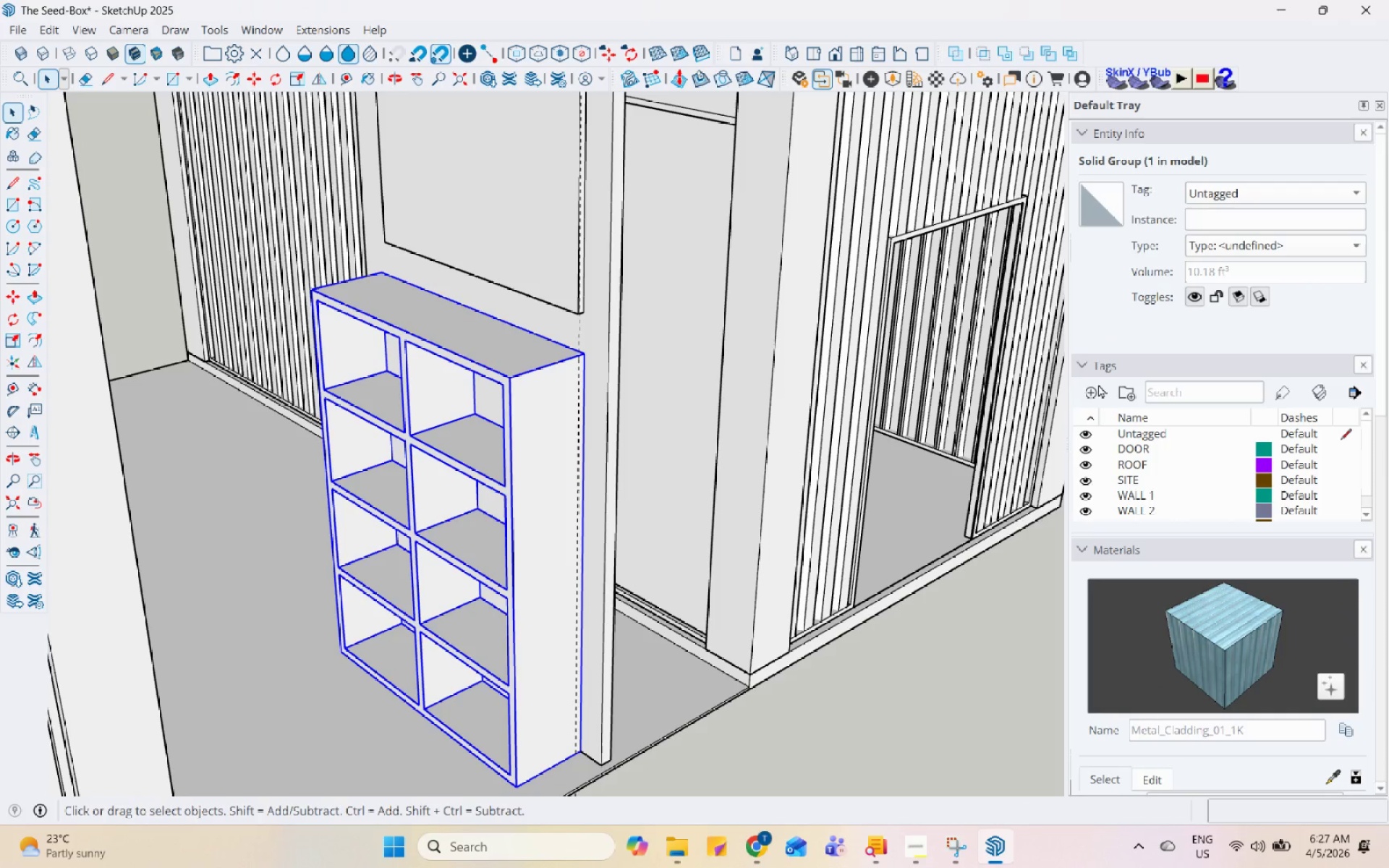 
right_click([476, 467])
 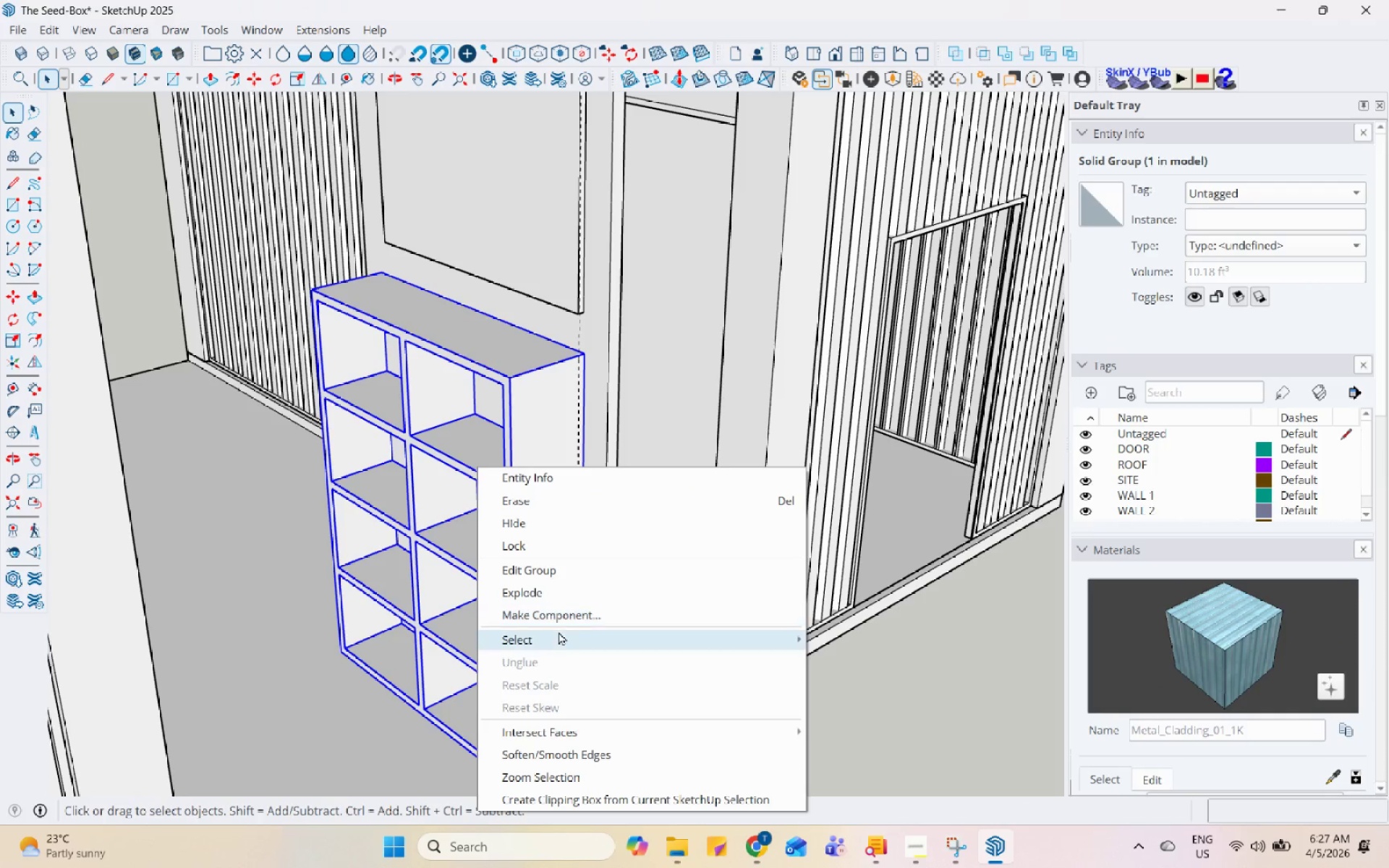 
left_click([558, 616])
 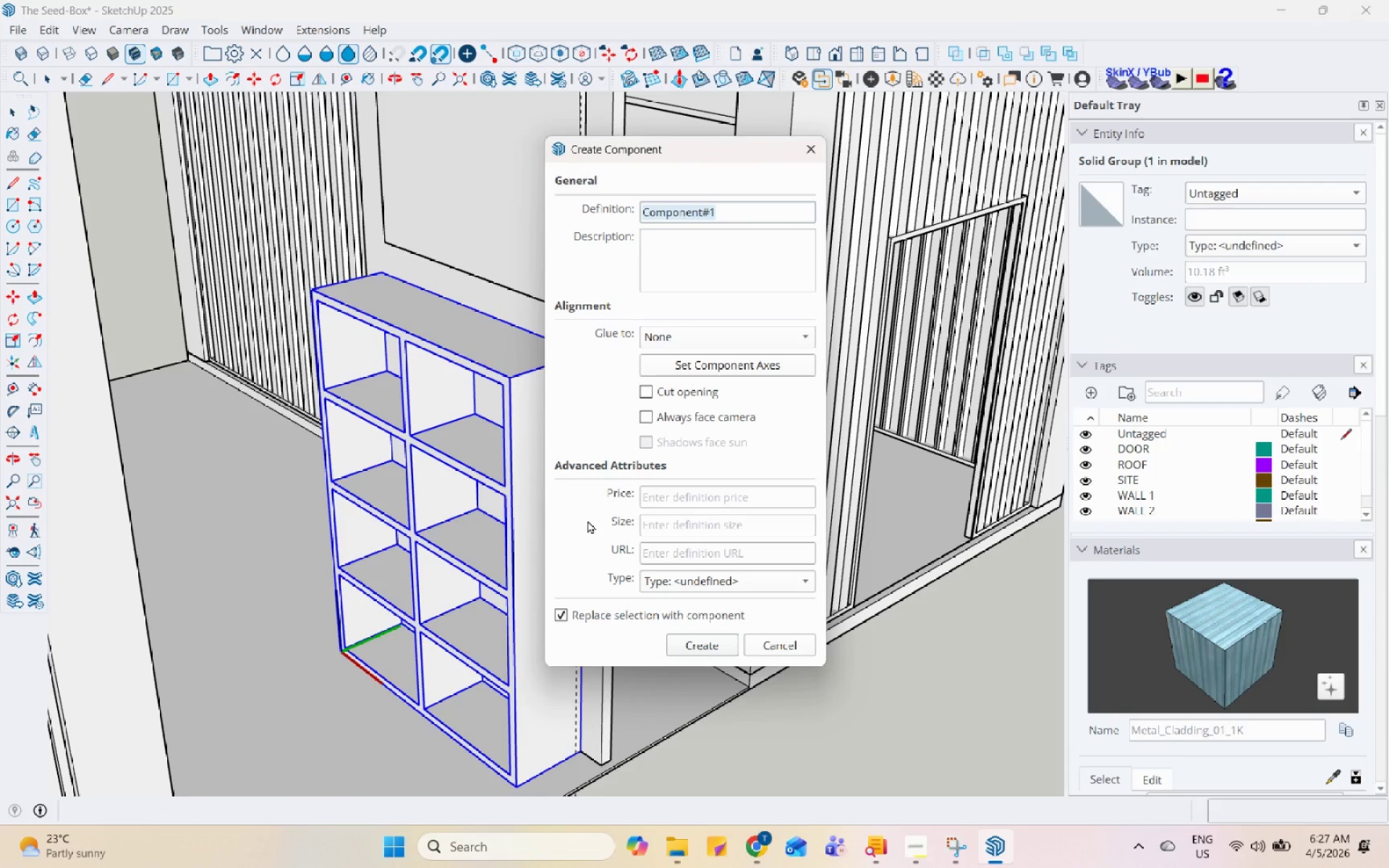 
type(SHELVIG )
key(Backspace)
key(Backspace)
type(NG UNIT)
 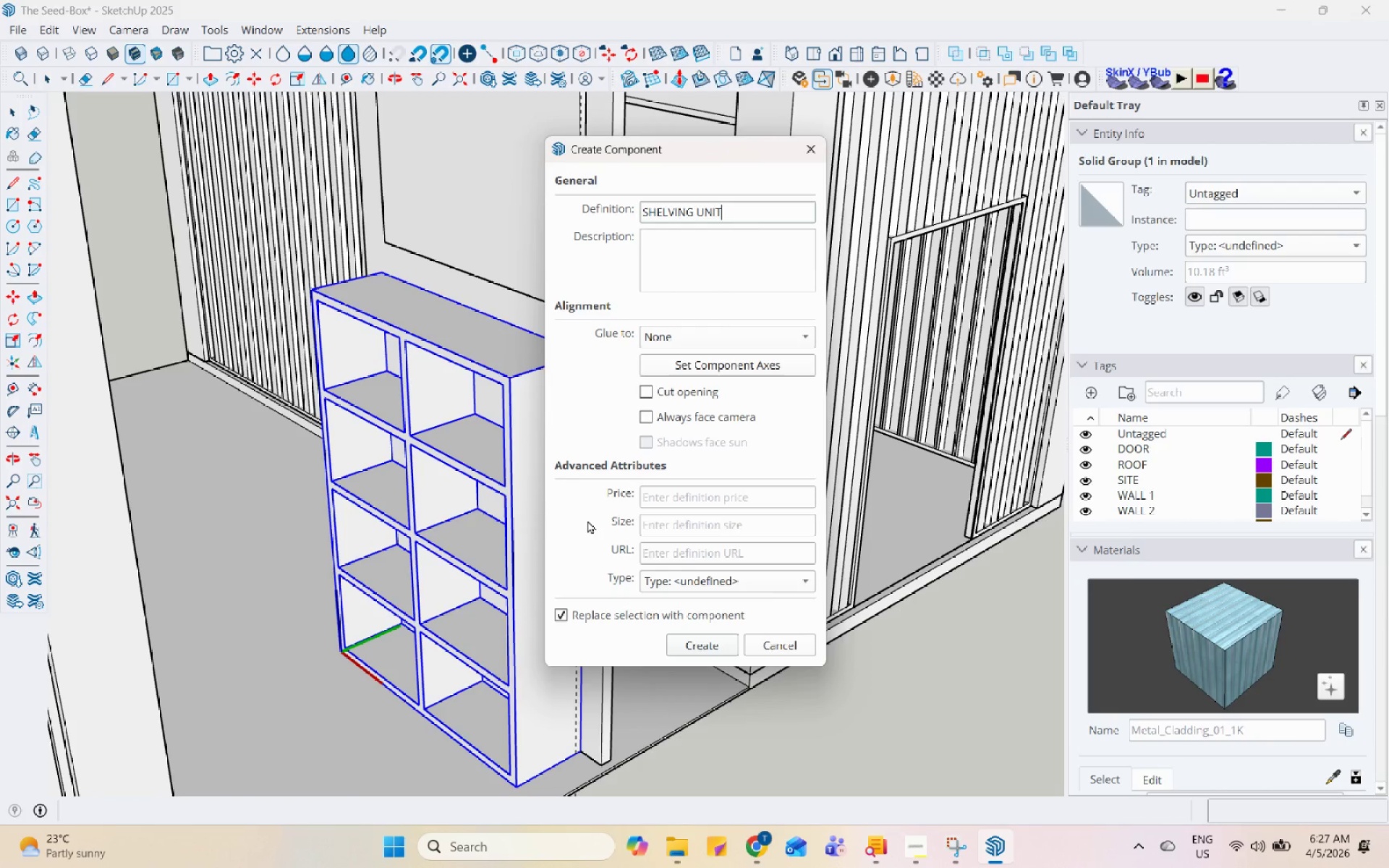 
key(Enter)
 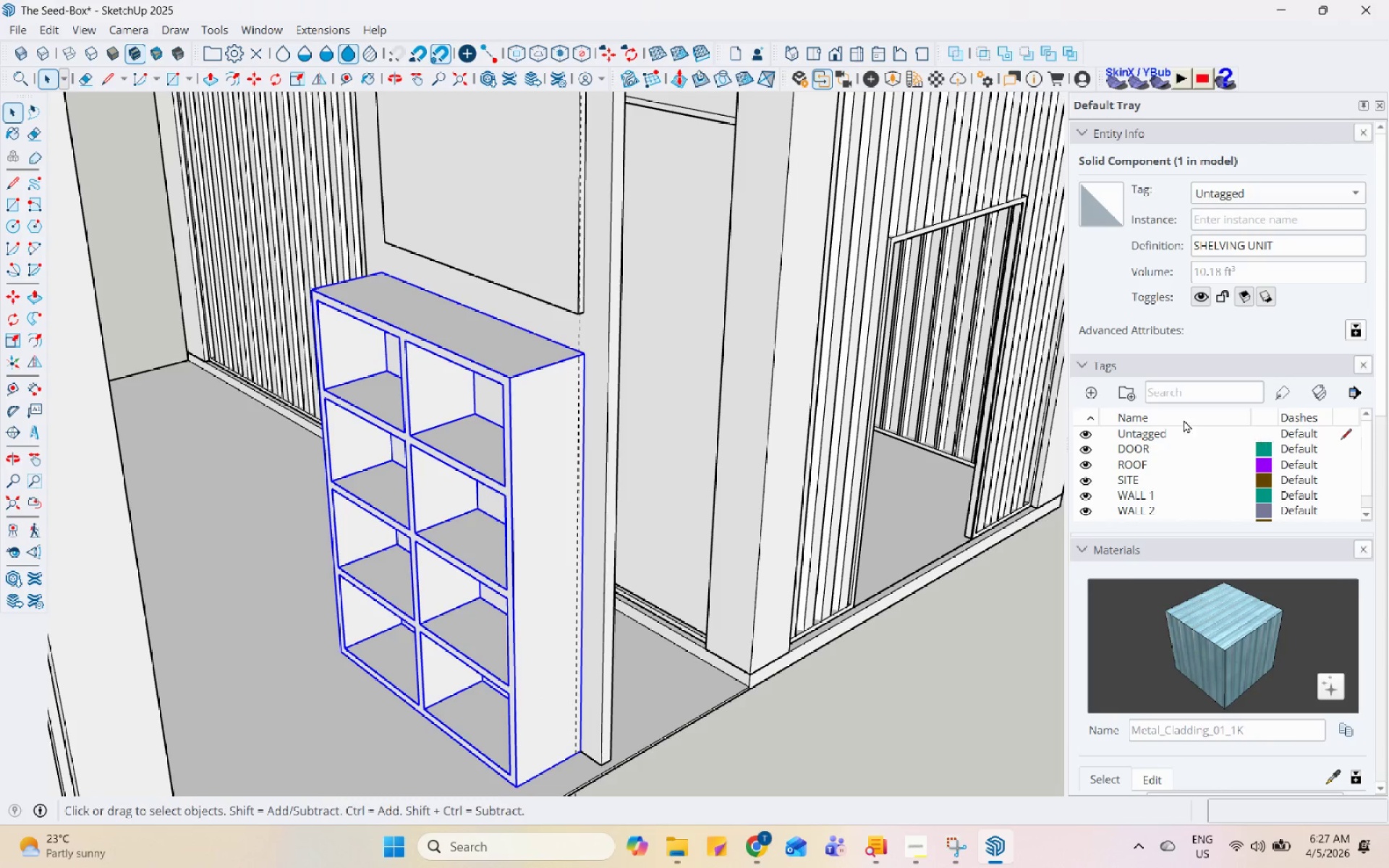 
left_click([1079, 392])
 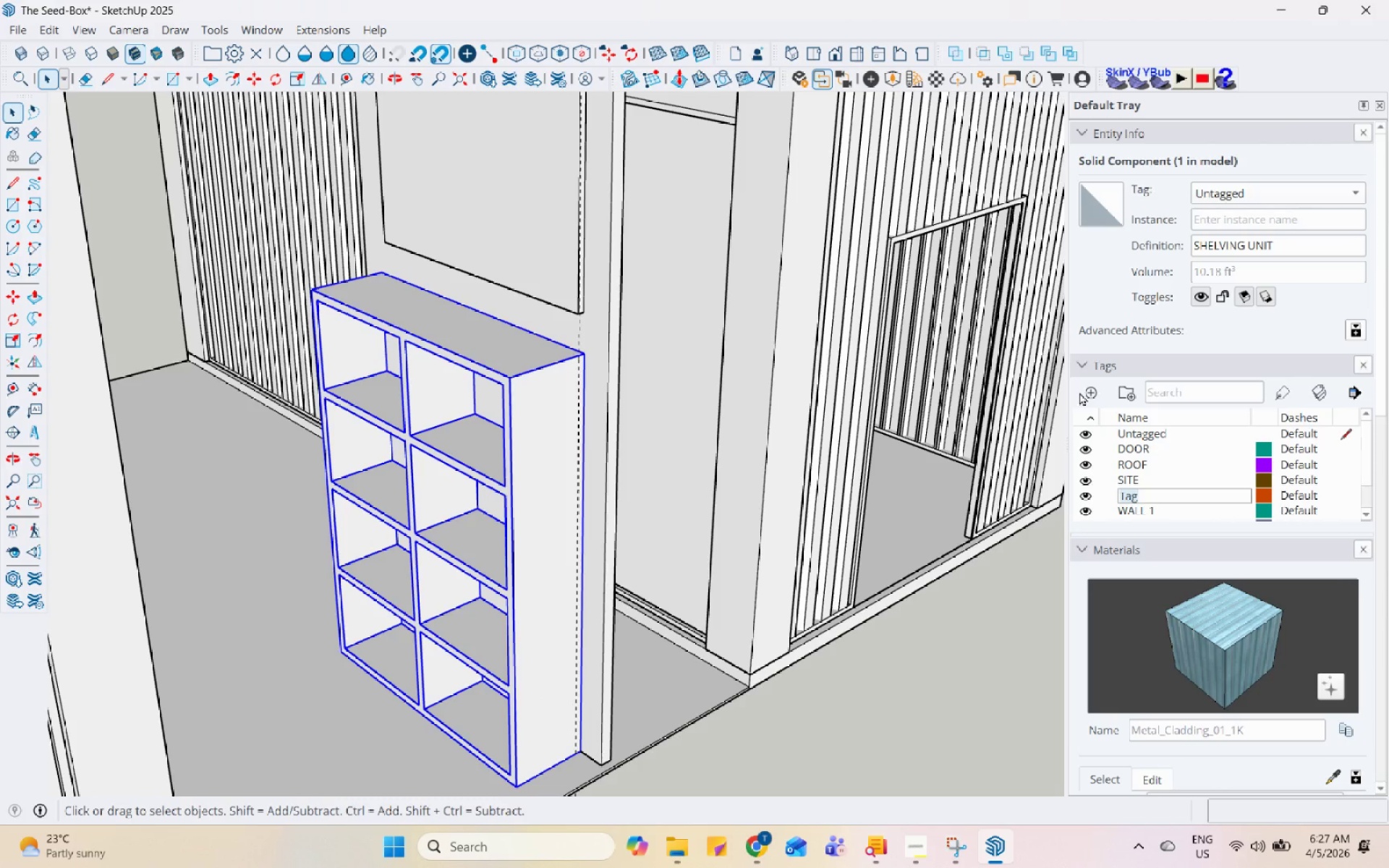 
type(SHELVING UNIT)
 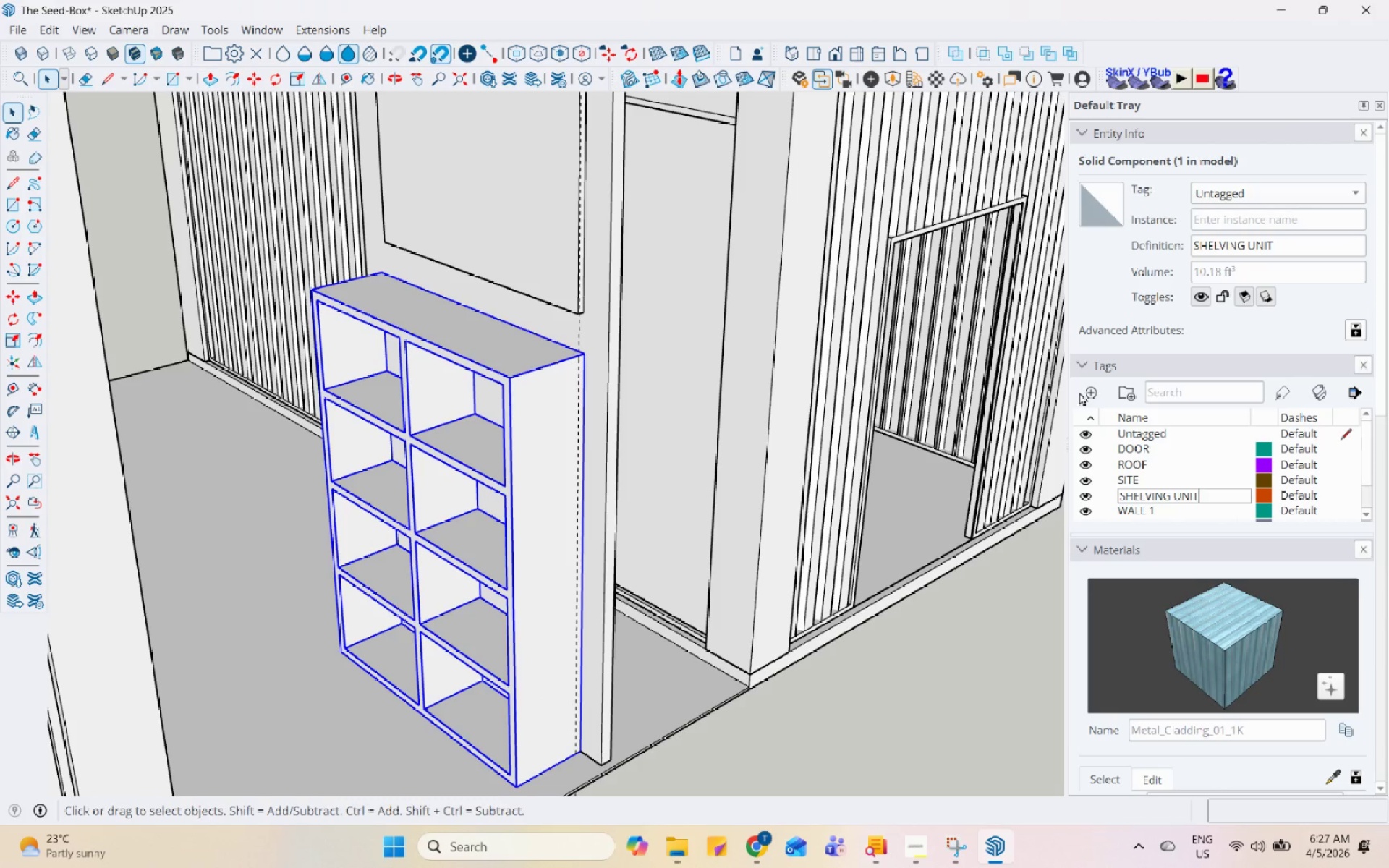 
key(Enter)
 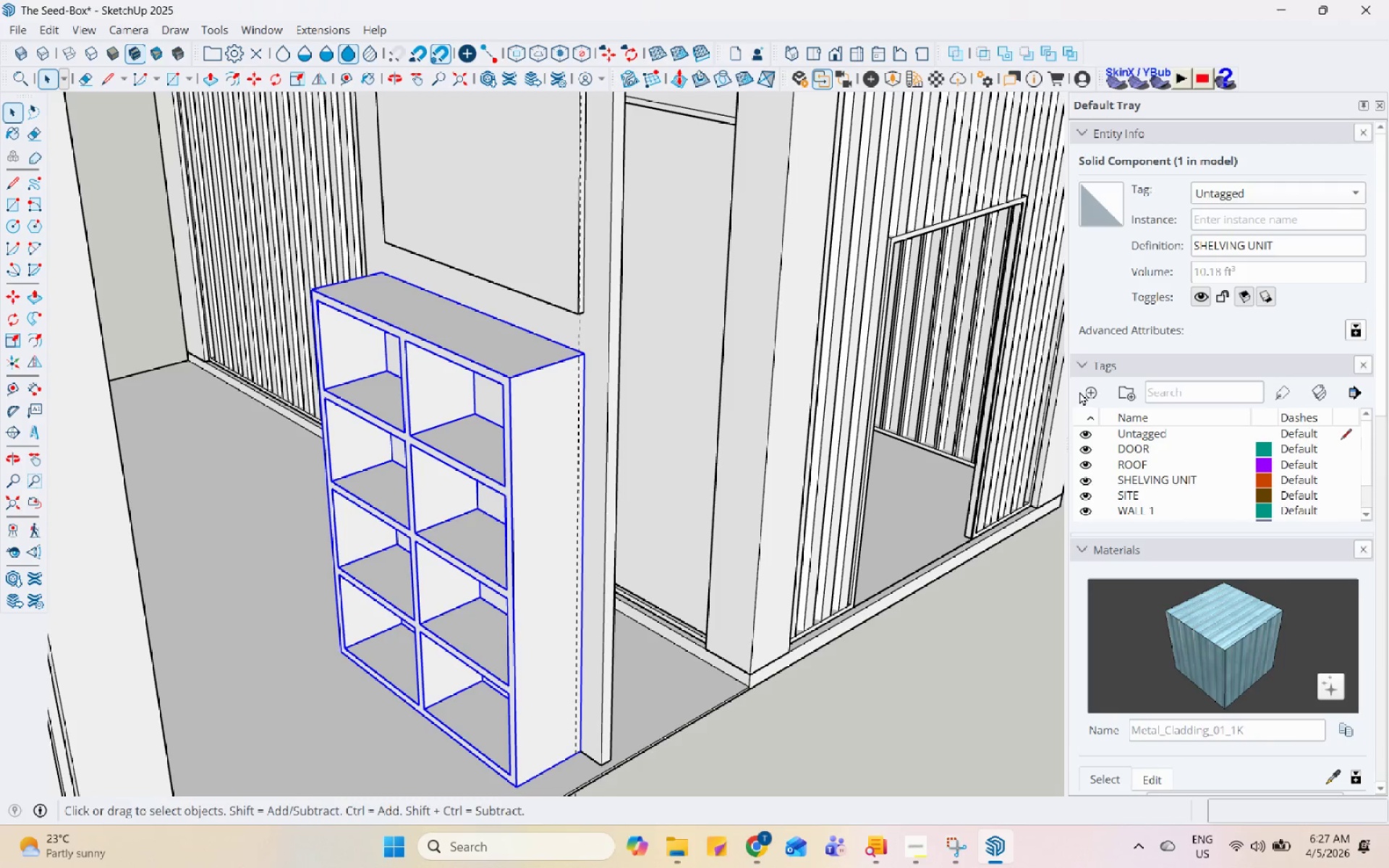 
left_click([729, 550])
 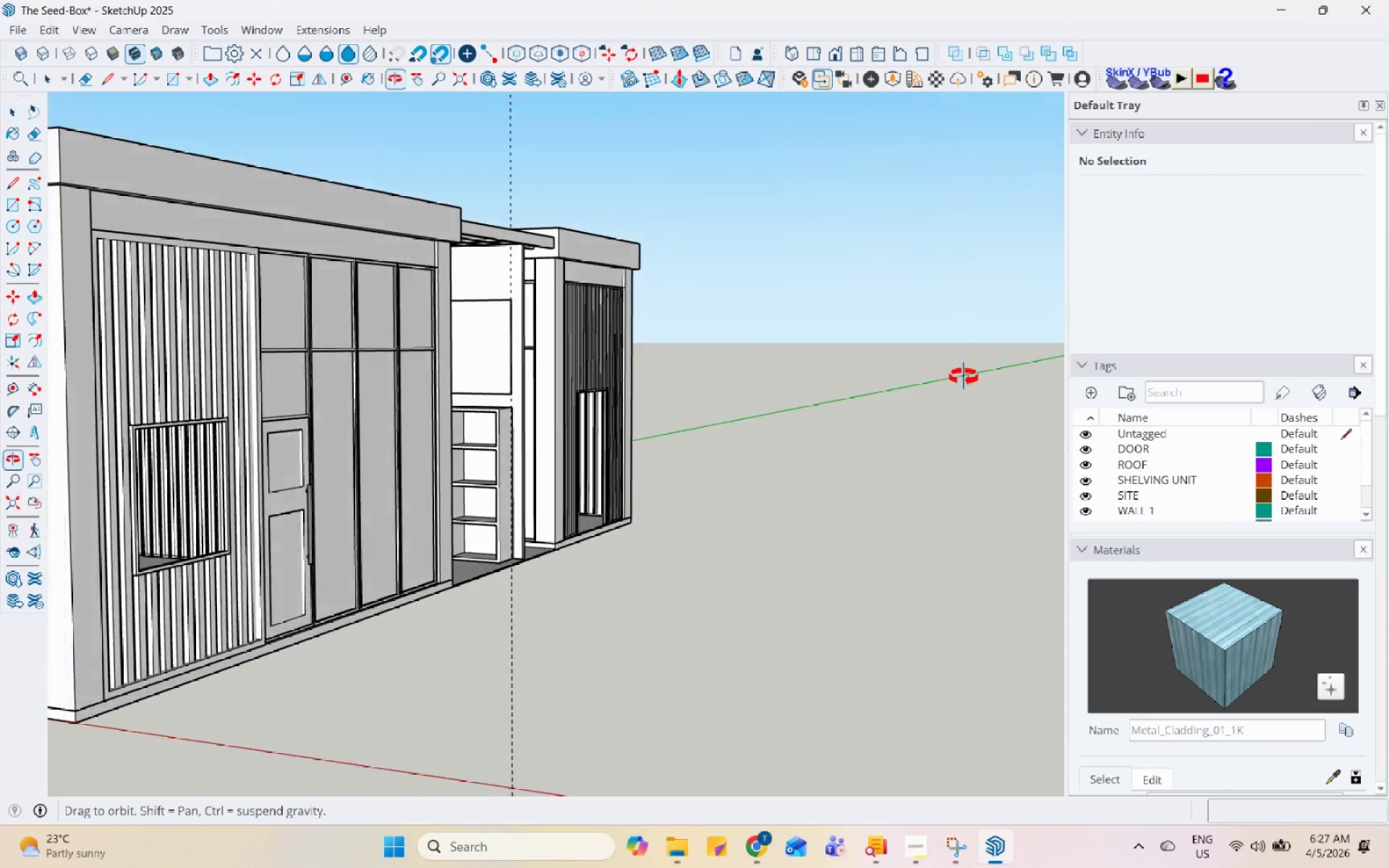 
scroll: coordinate [965, 372], scroll_direction: down, amount: 16.0
 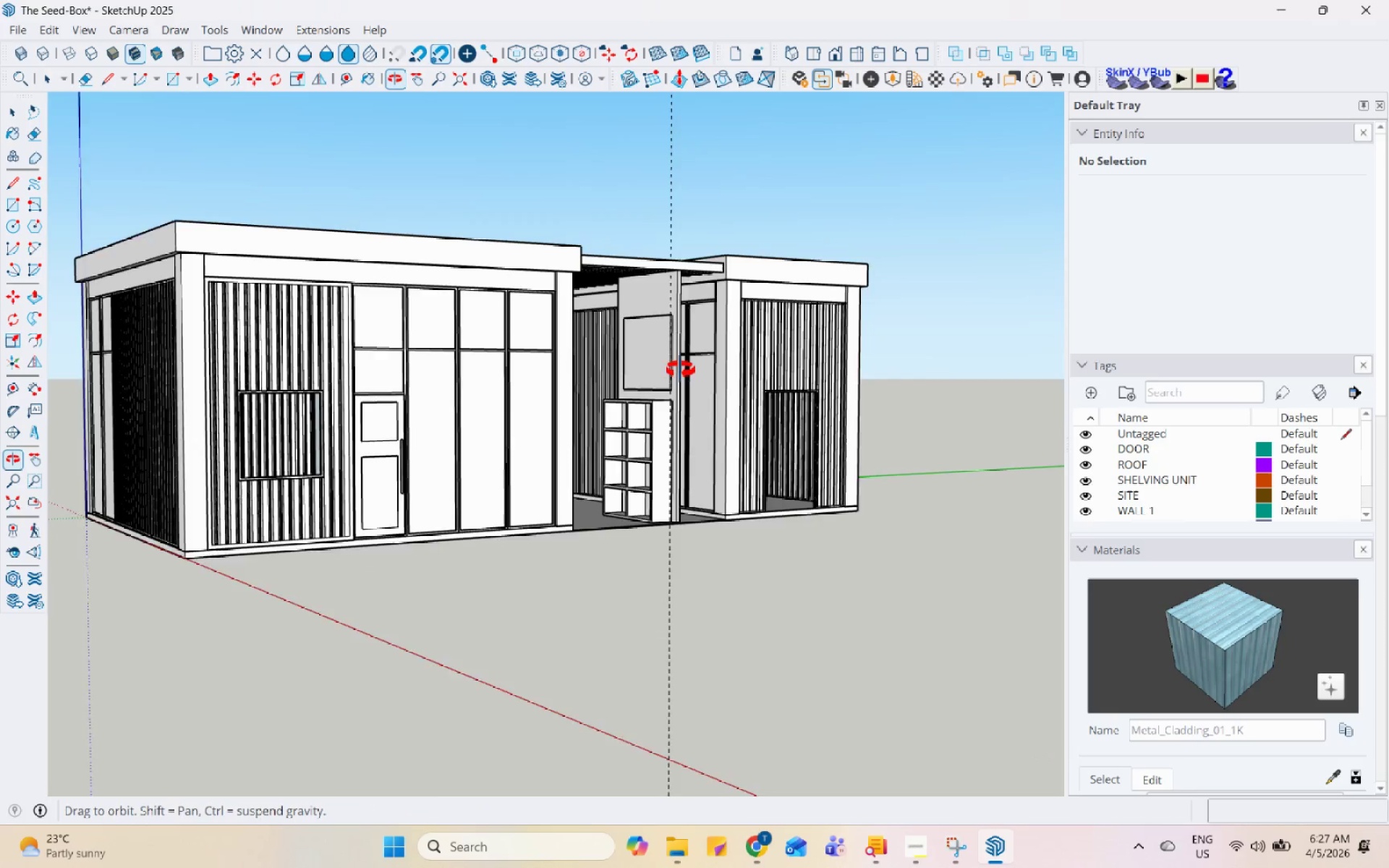 
scroll: coordinate [565, 232], scroll_direction: up, amount: 13.0
 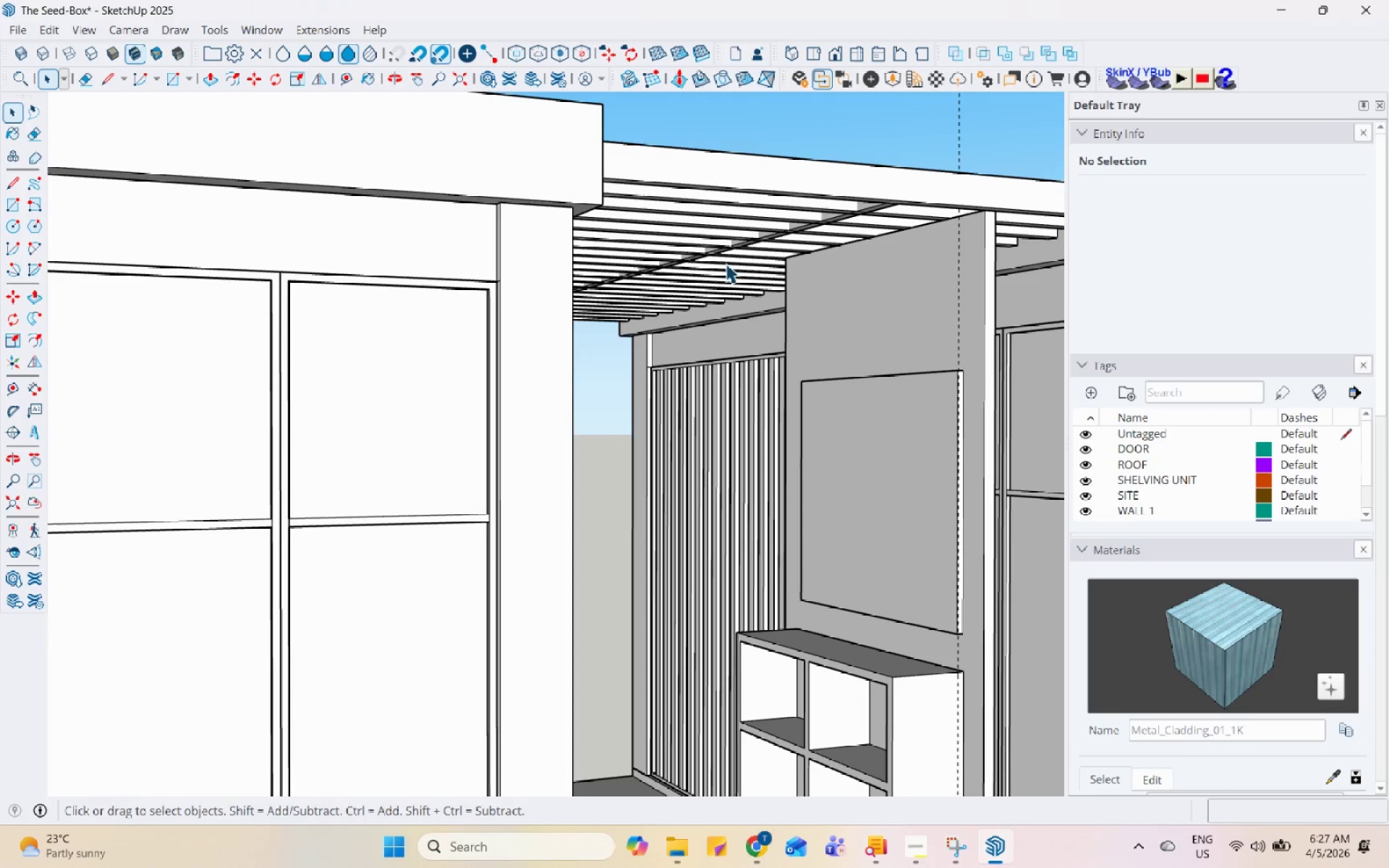 
scroll: coordinate [731, 269], scroll_direction: down, amount: 3.0
 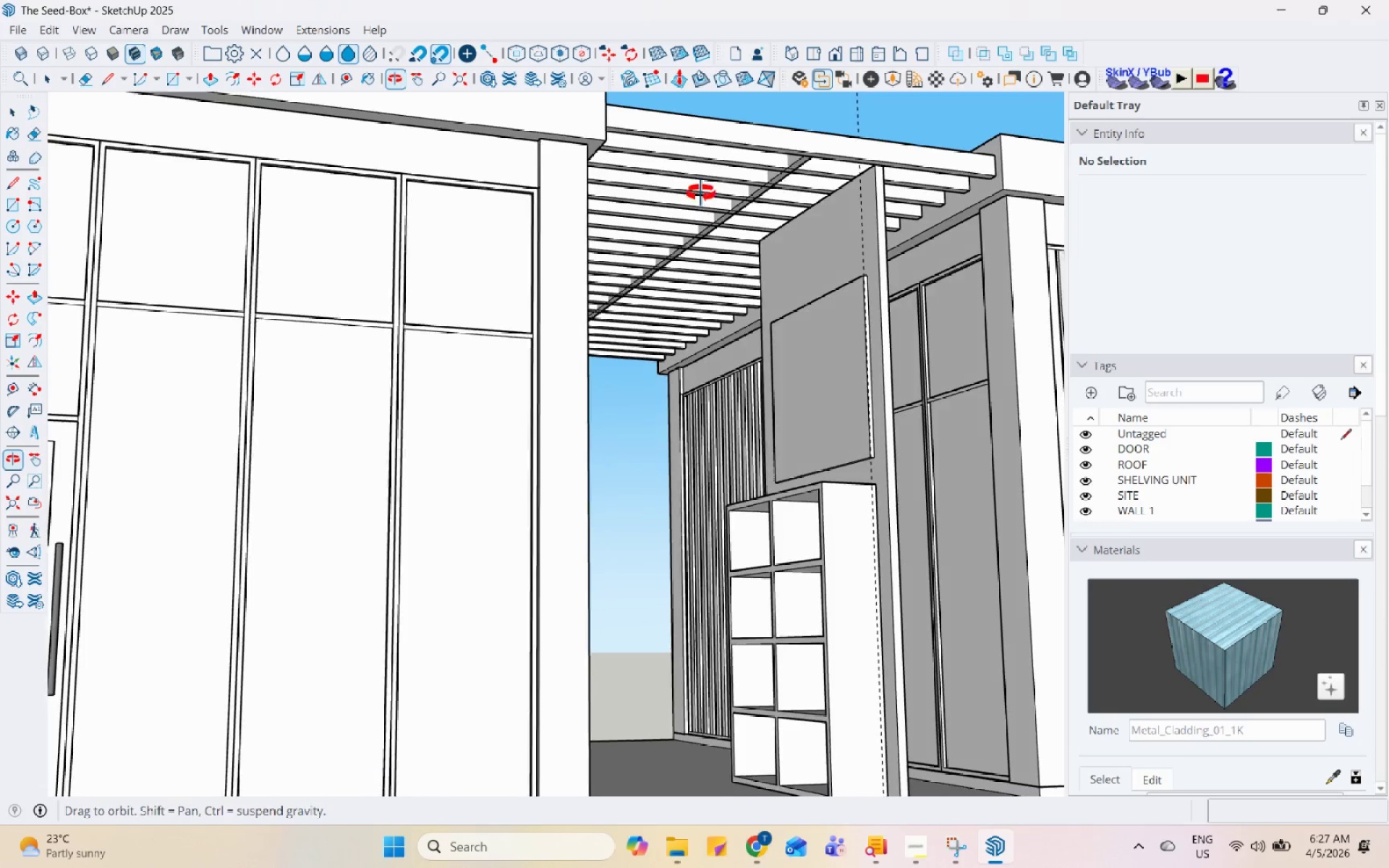 
scroll: coordinate [734, 189], scroll_direction: up, amount: 5.0
 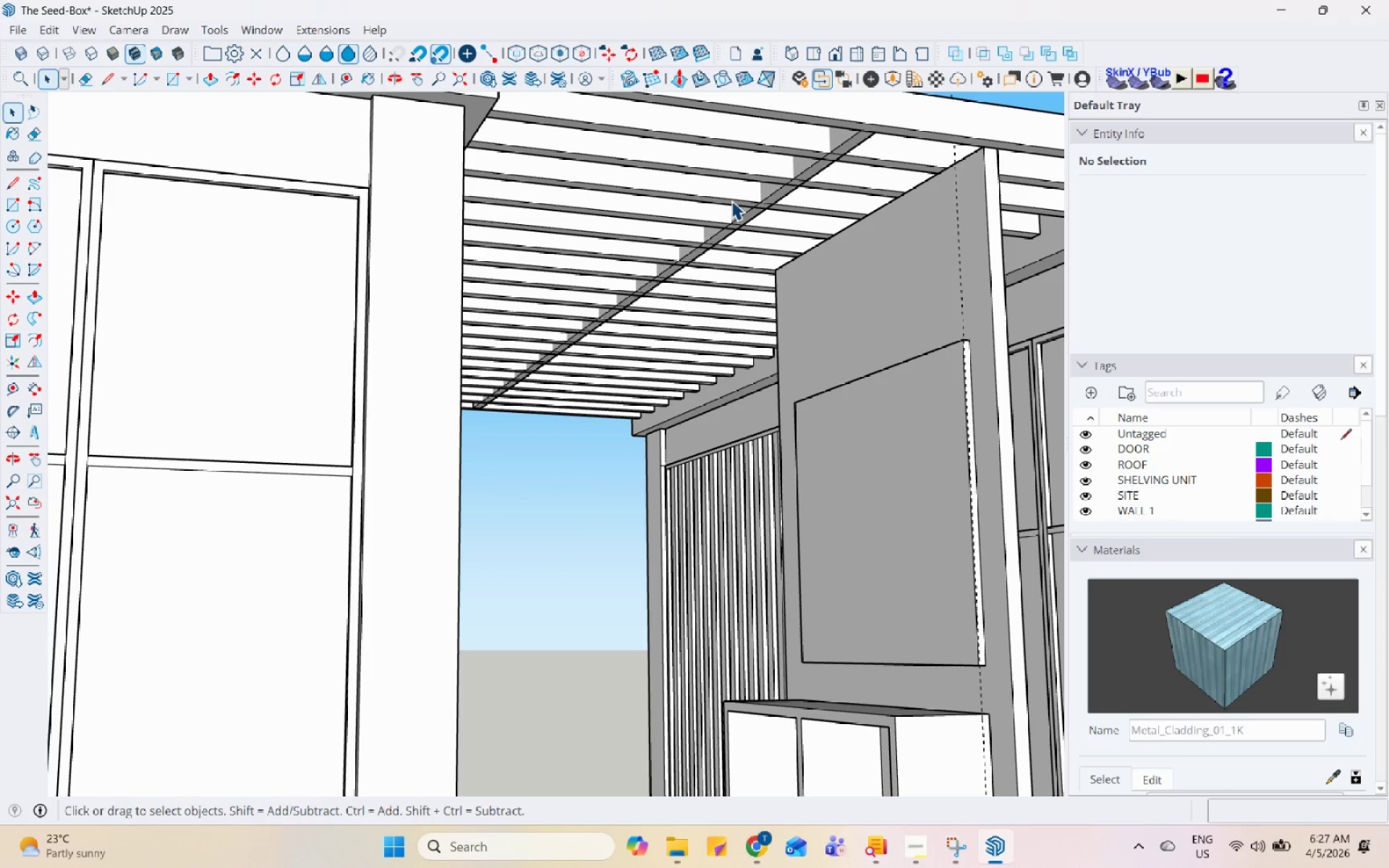 
scroll: coordinate [714, 232], scroll_direction: down, amount: 3.0
 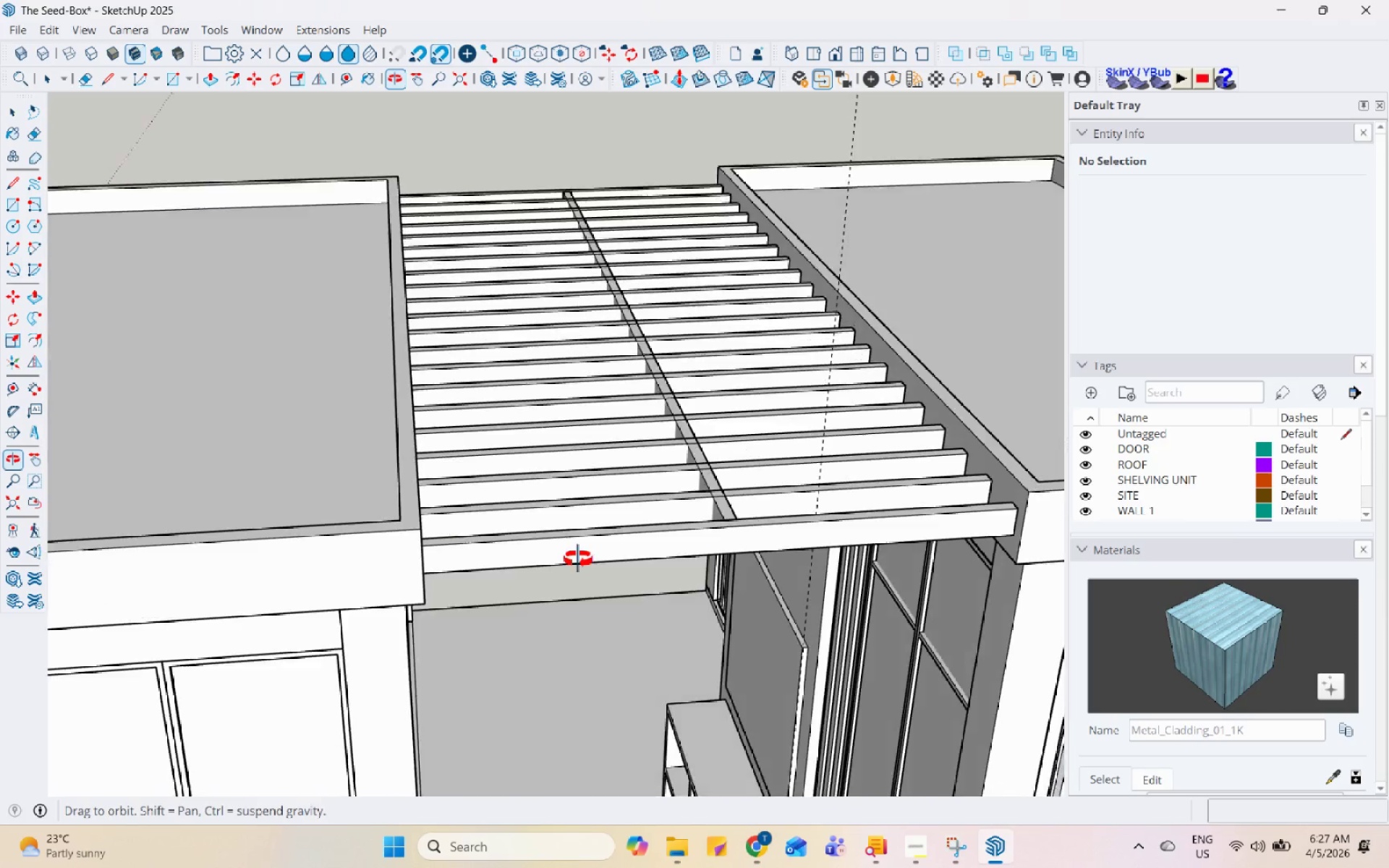 
scroll: coordinate [598, 442], scroll_direction: up, amount: 2.0
 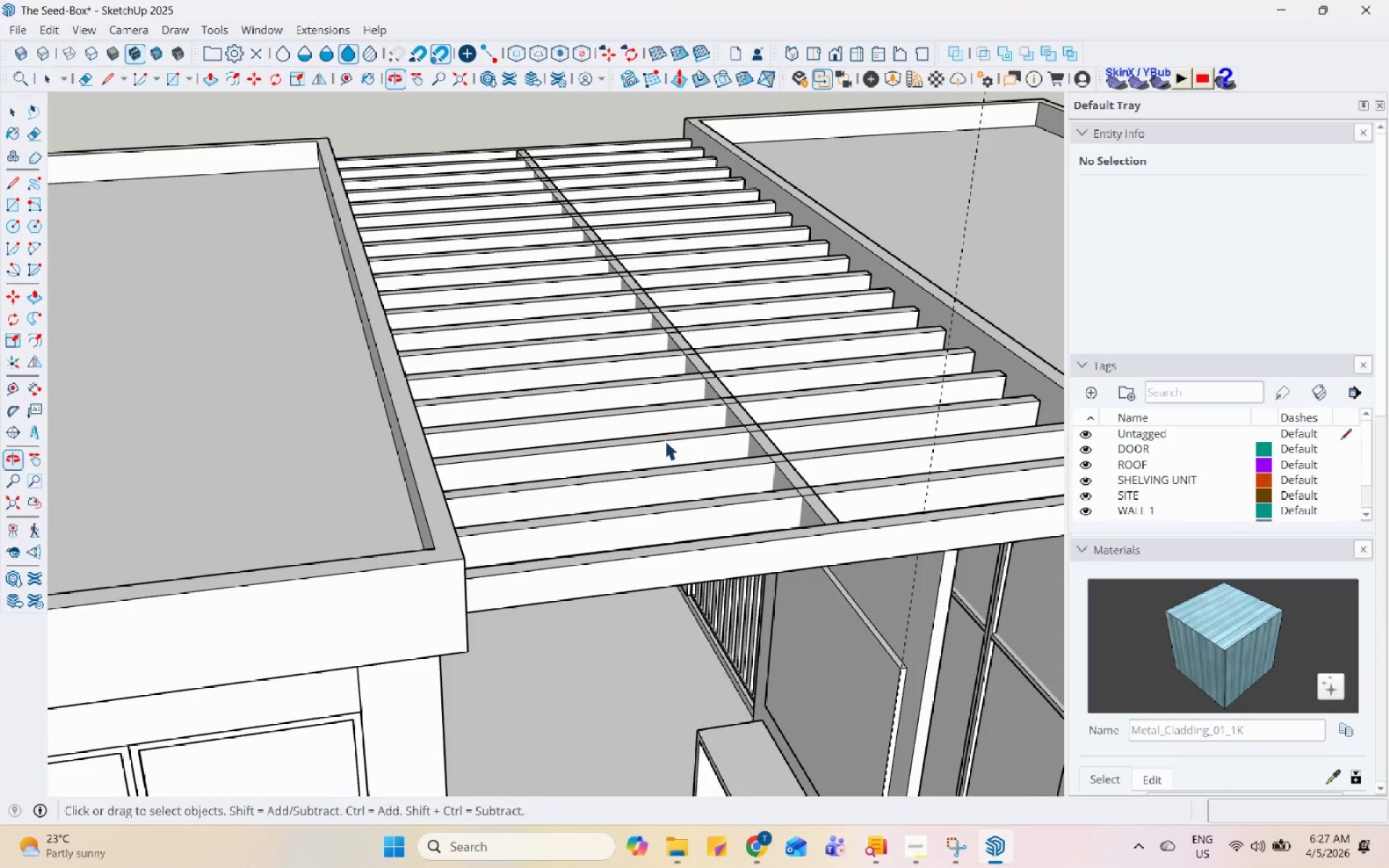 
key(S)
 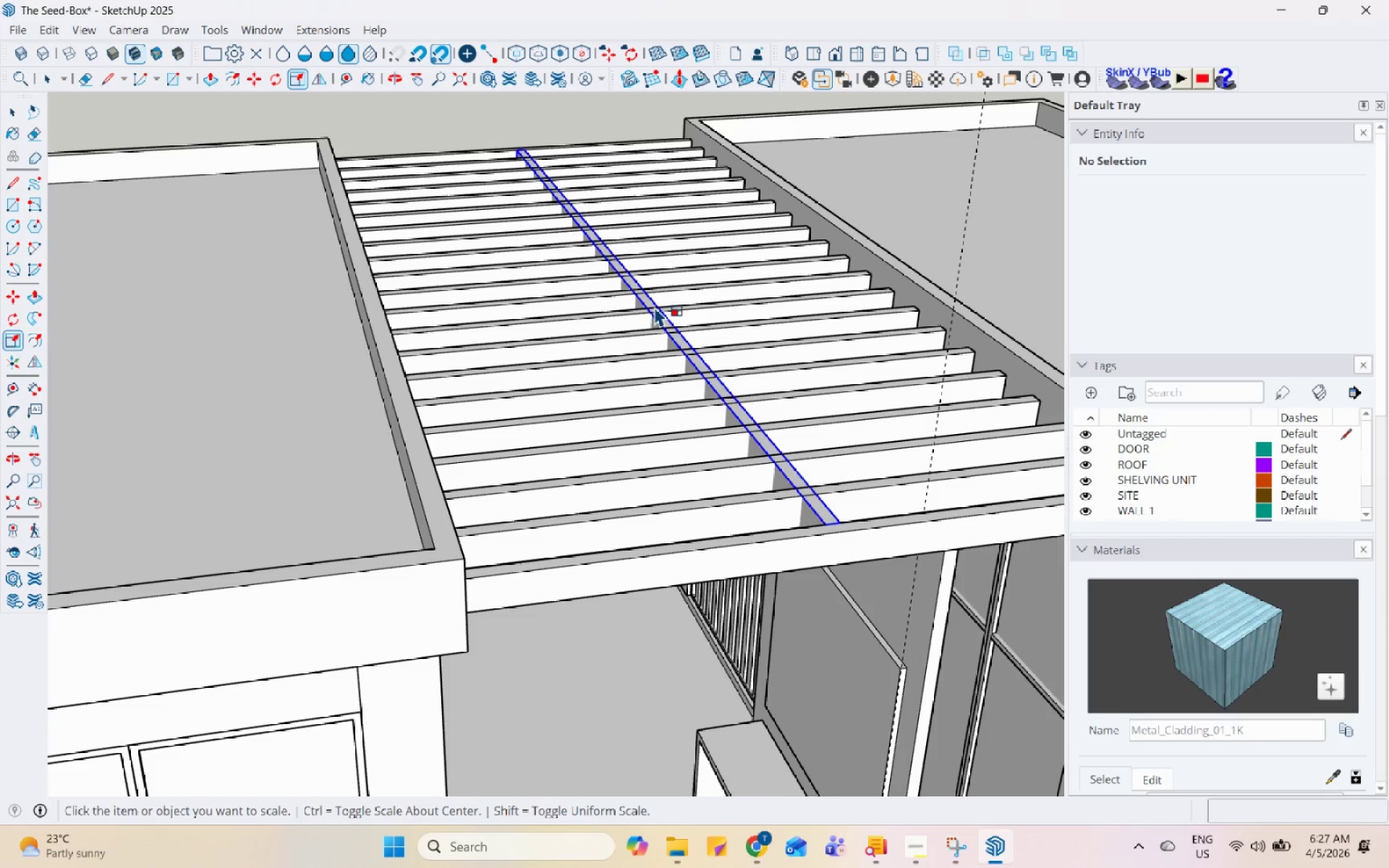 
key(Space)
 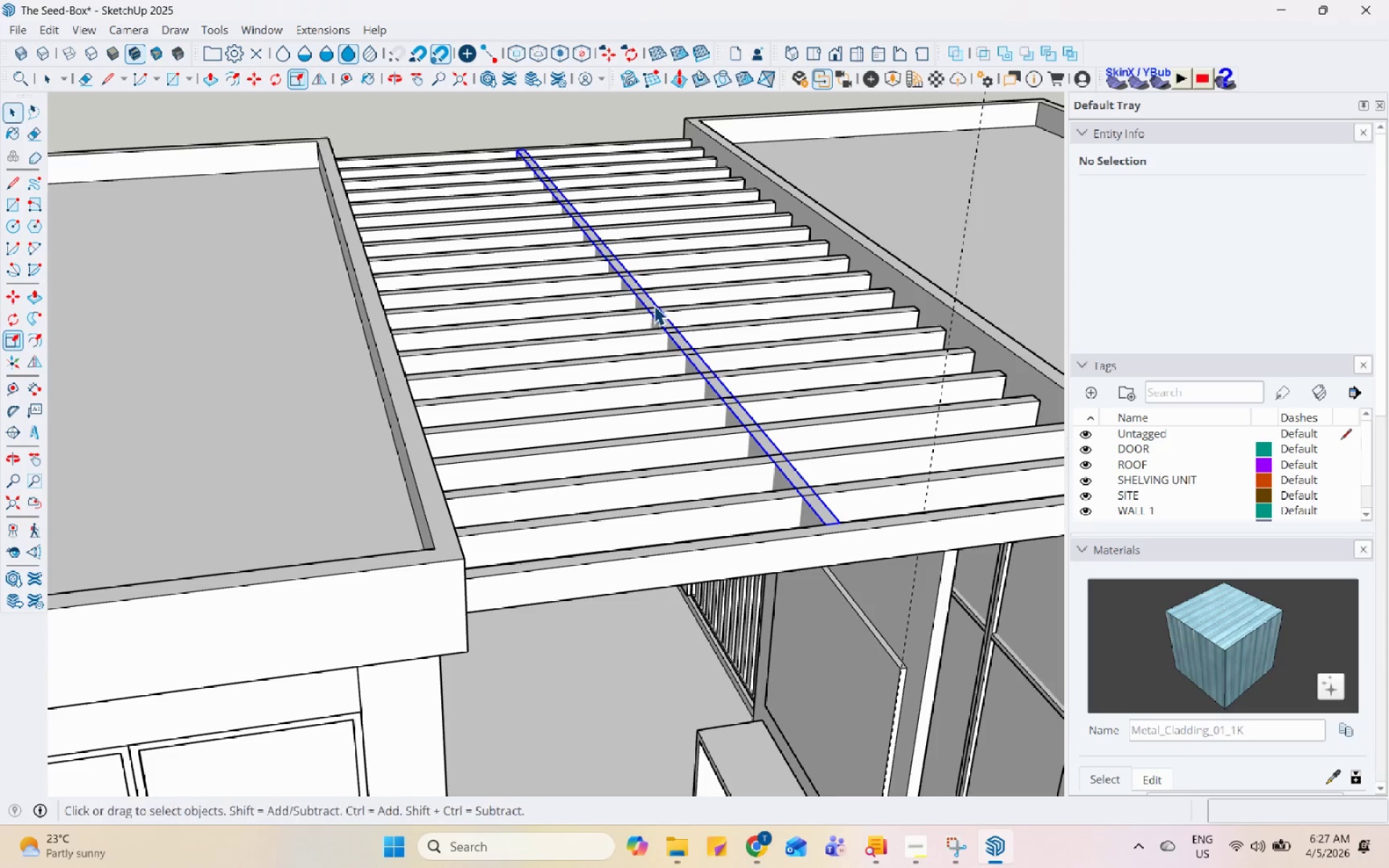 
left_click([654, 305])
 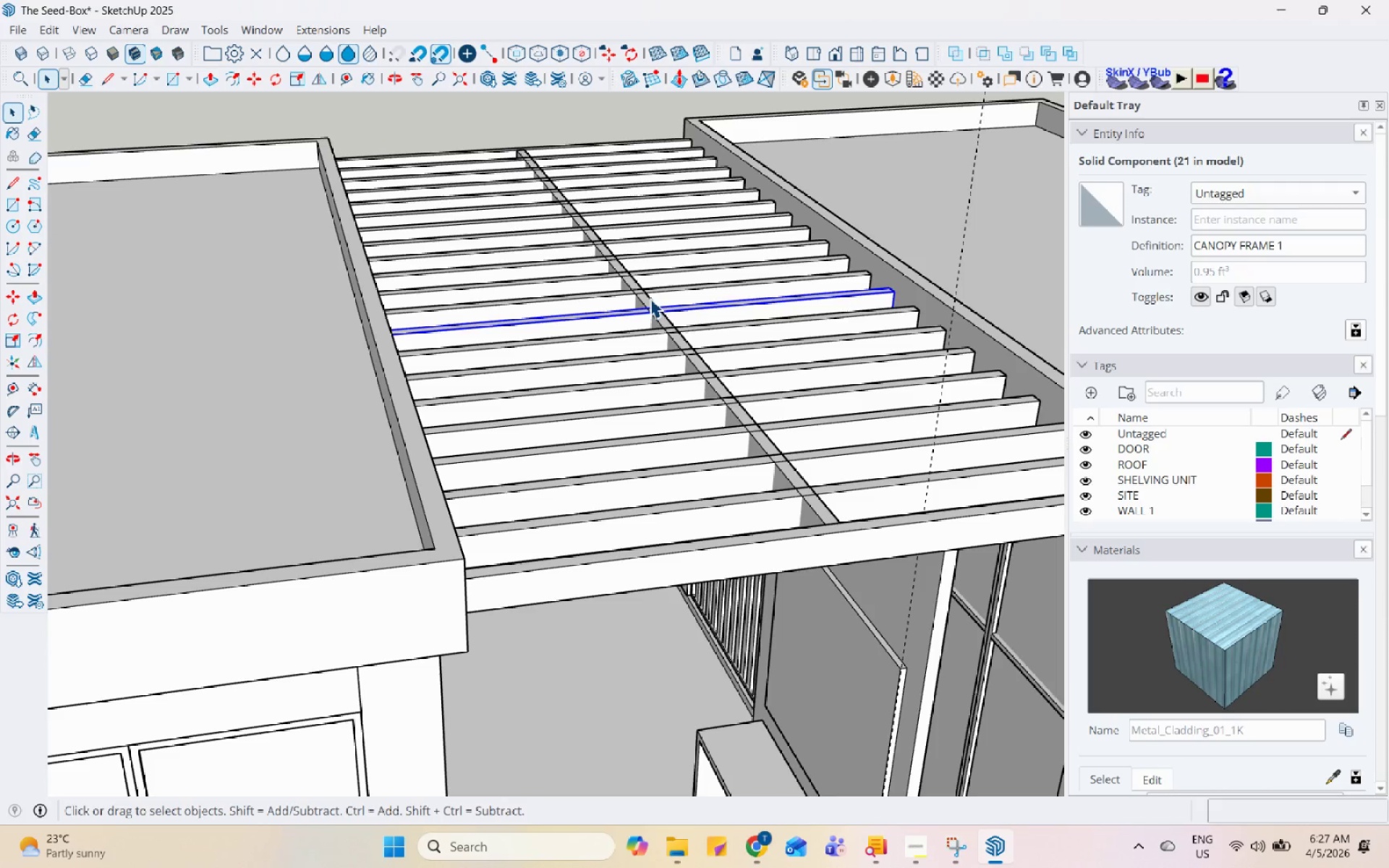 
key(Space)
 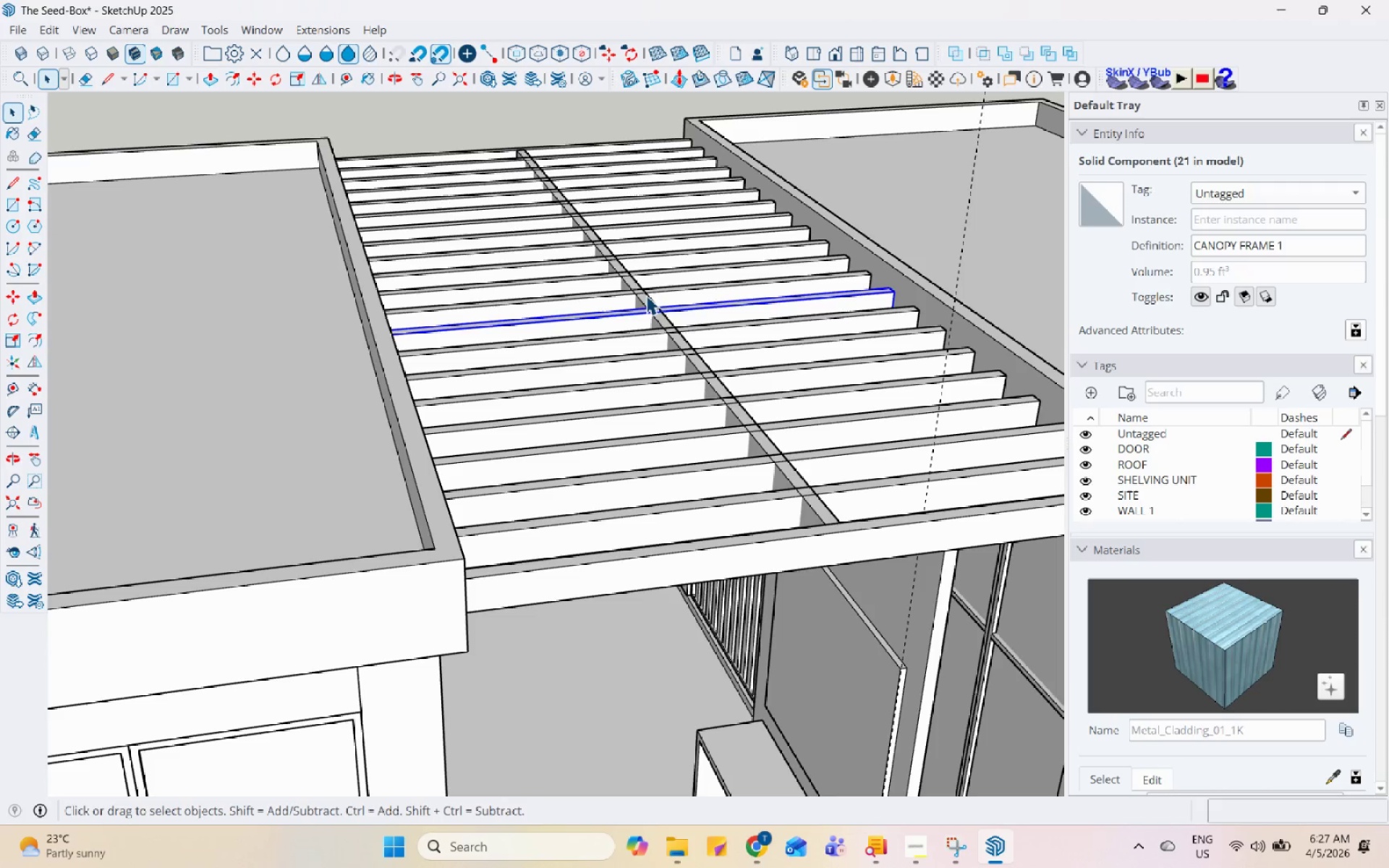 
left_click([646, 297])
 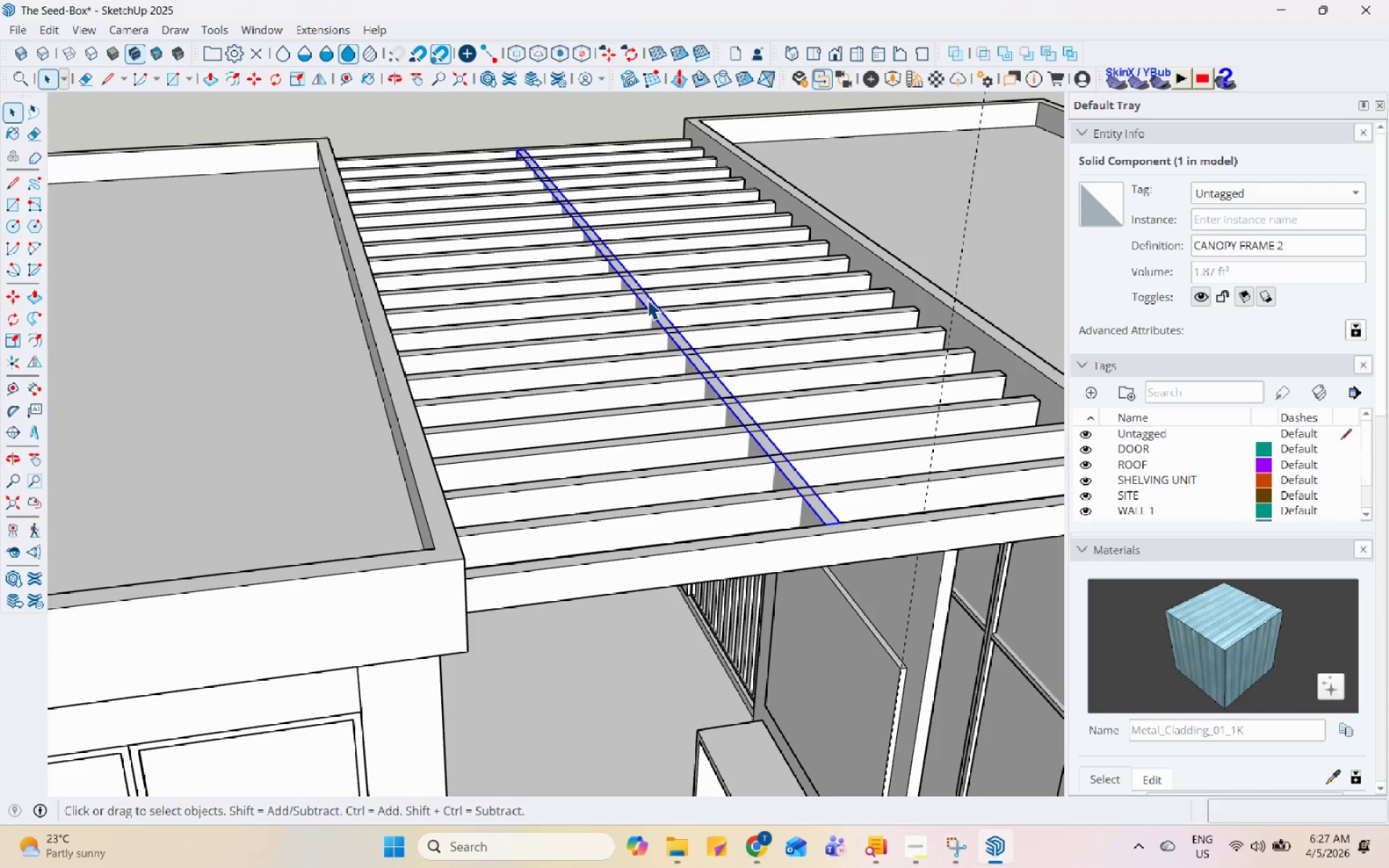 
key(S)
 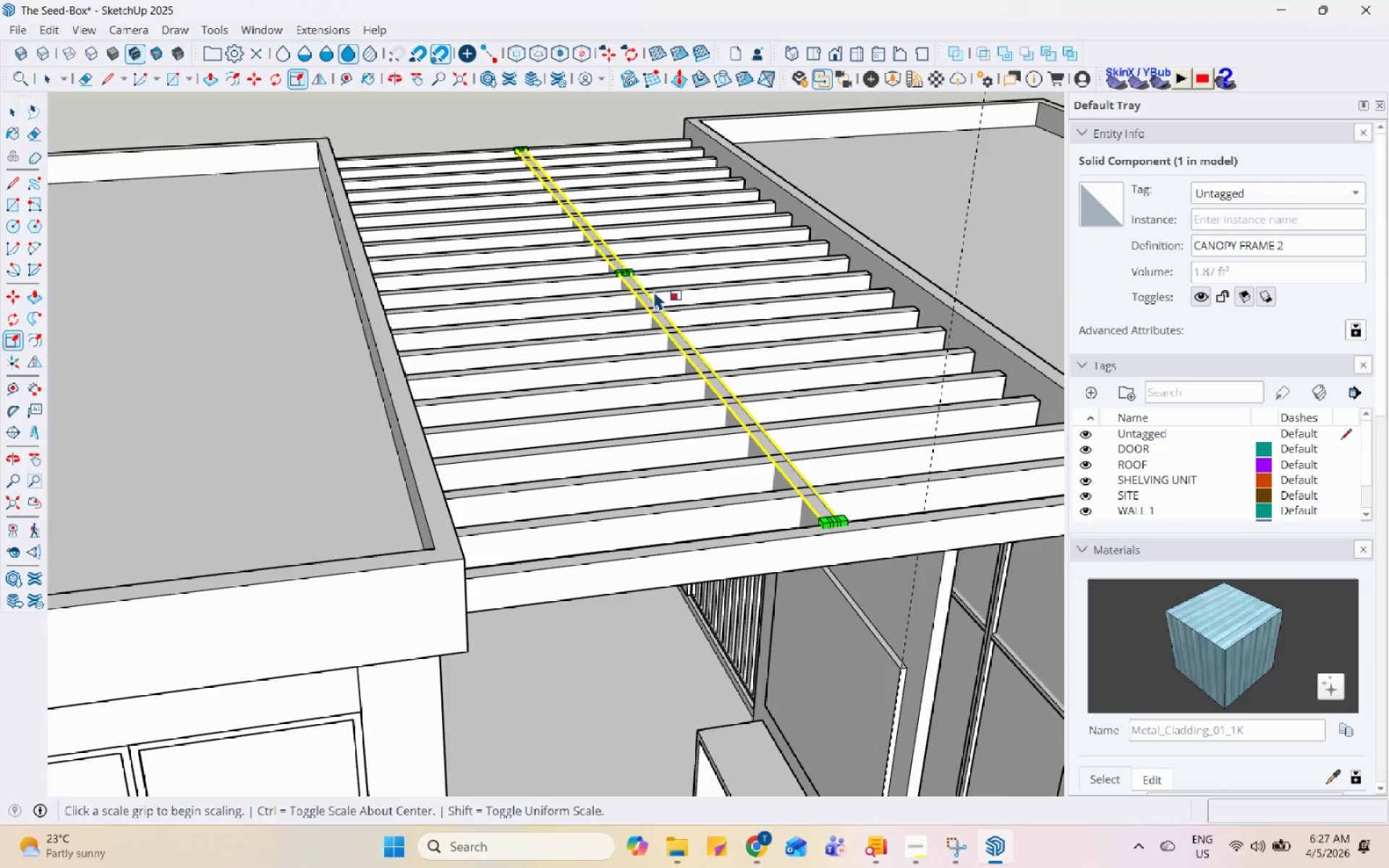 
scroll: coordinate [595, 257], scroll_direction: up, amount: 10.0
 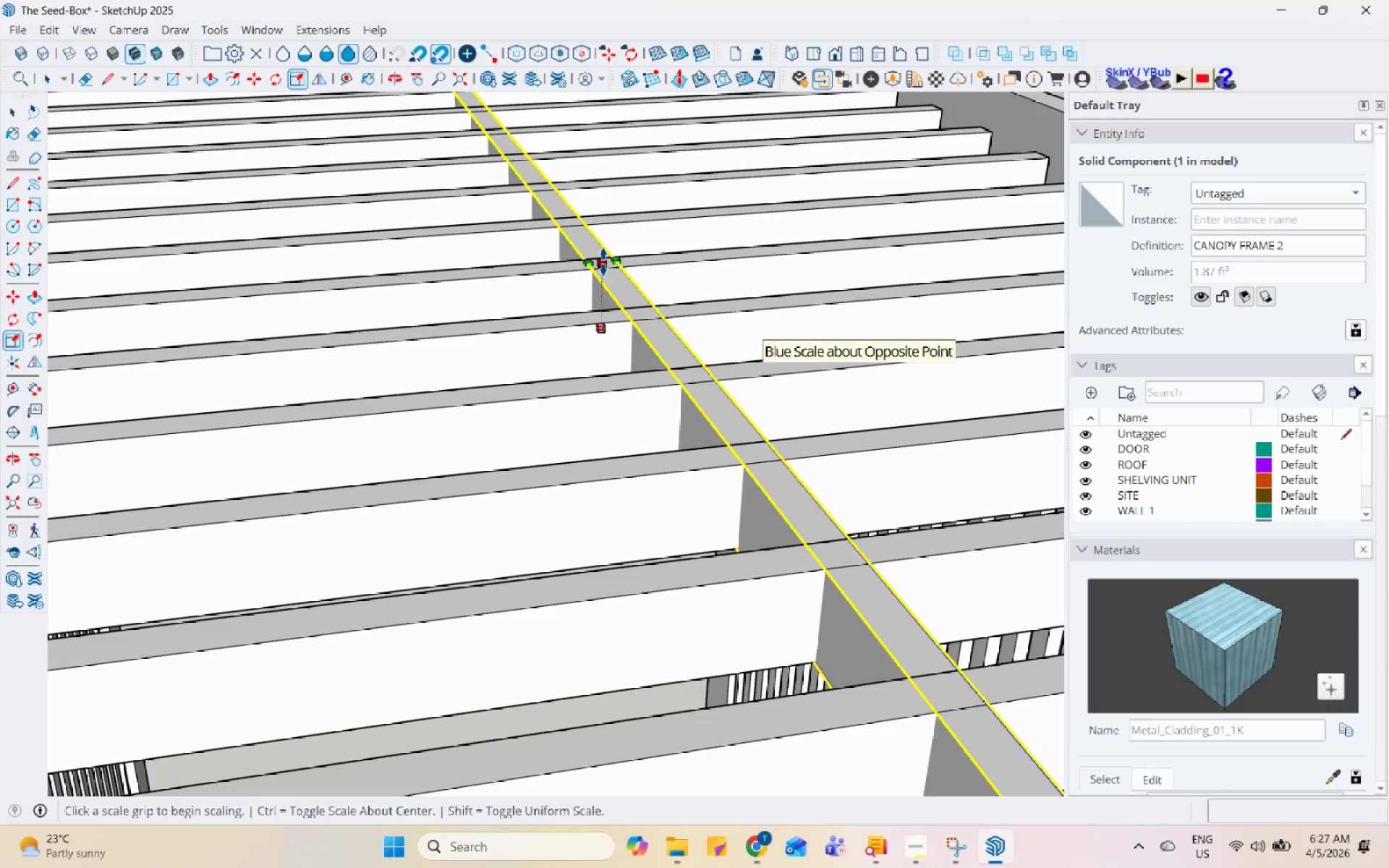 
left_click([603, 262])
 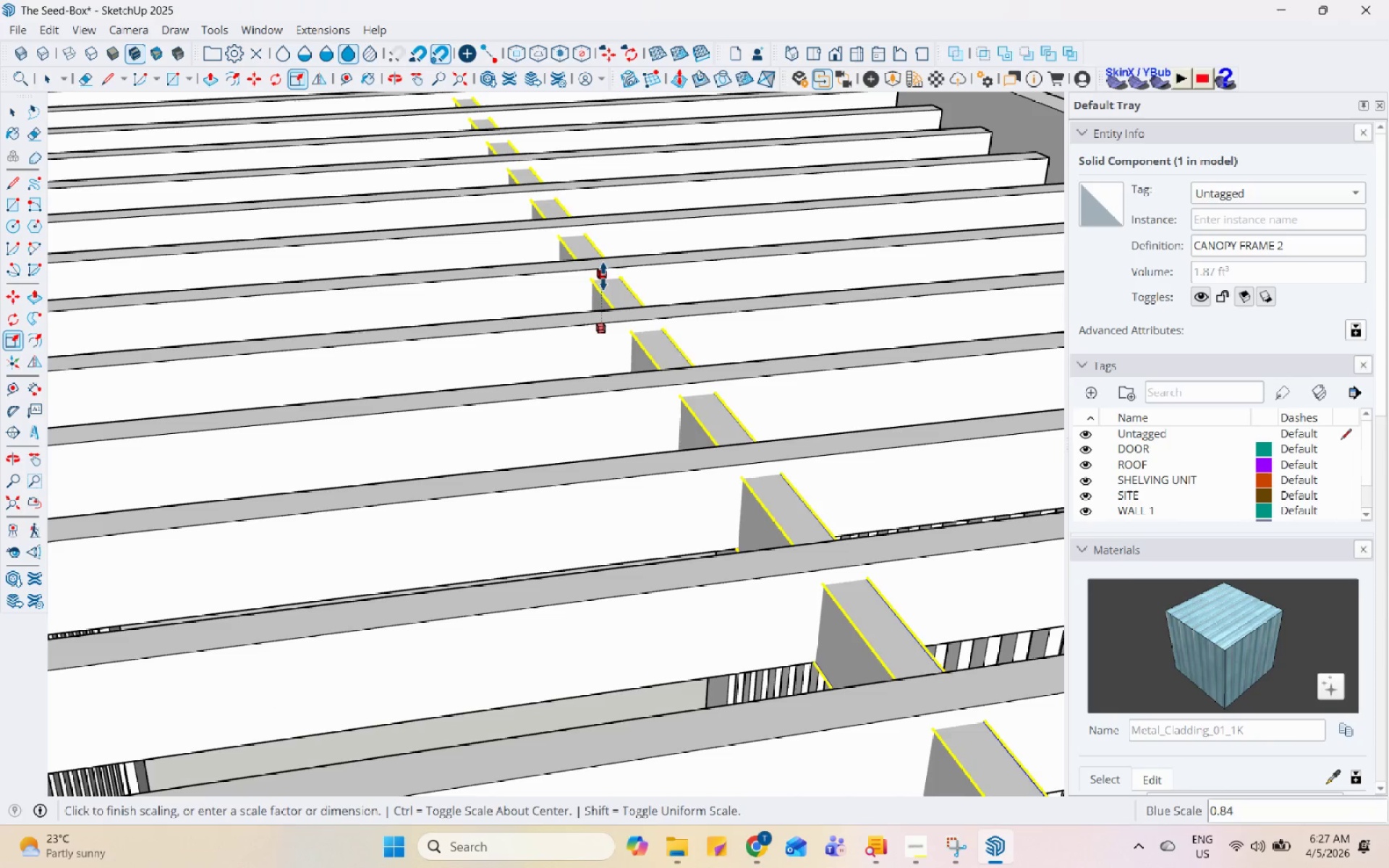 
left_click([603, 276])
 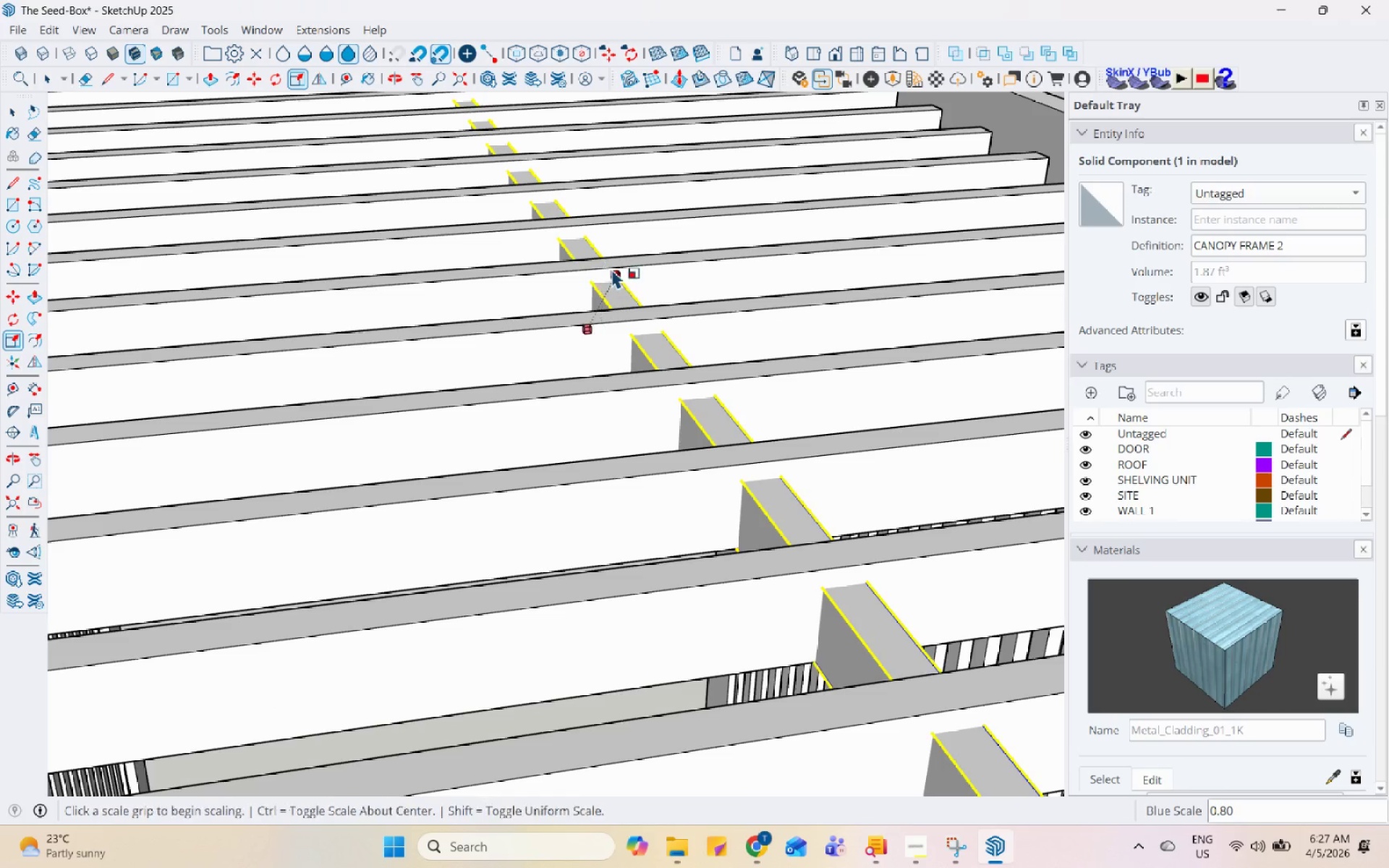 
key(Space)
 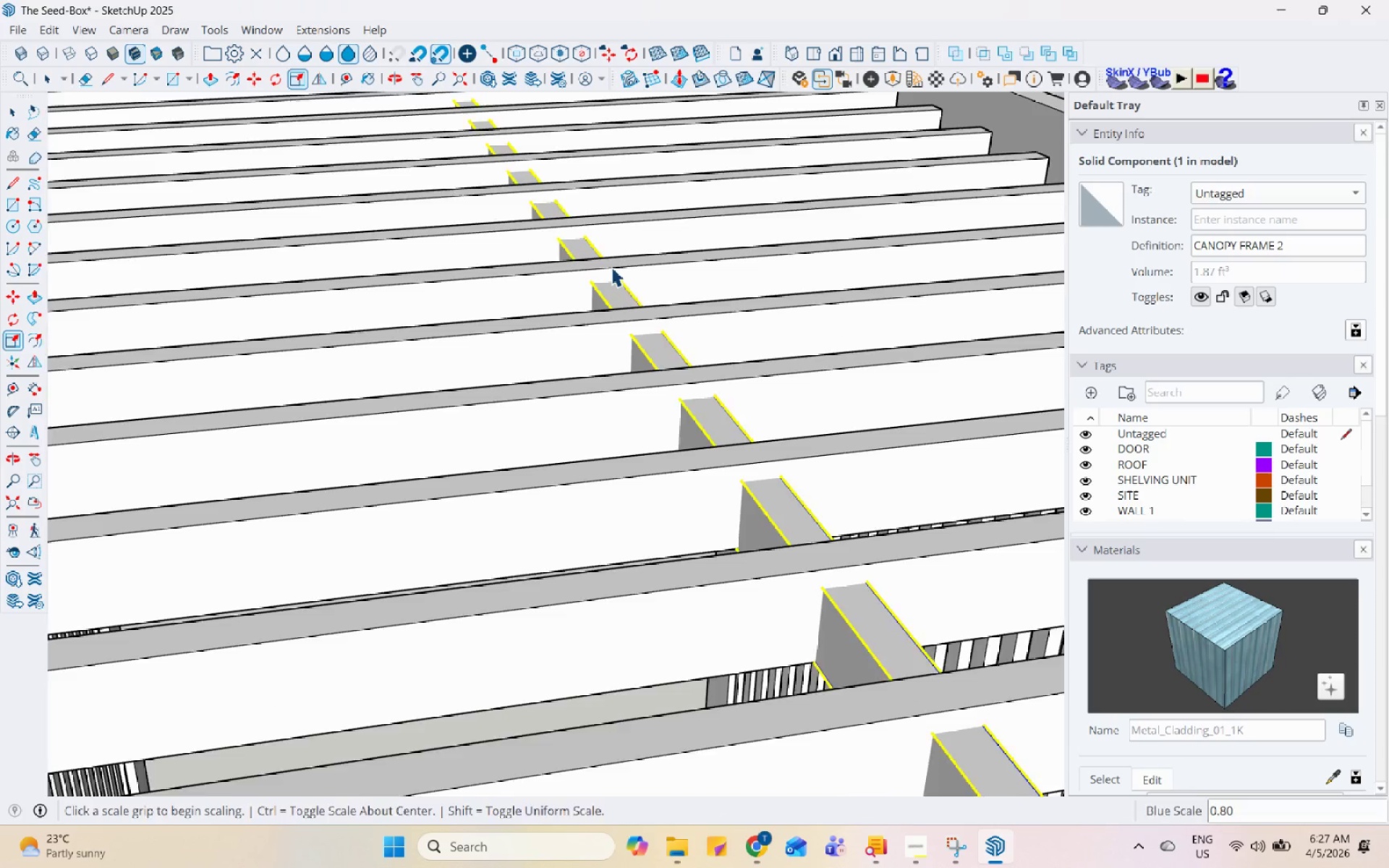 
left_click([661, 265])
 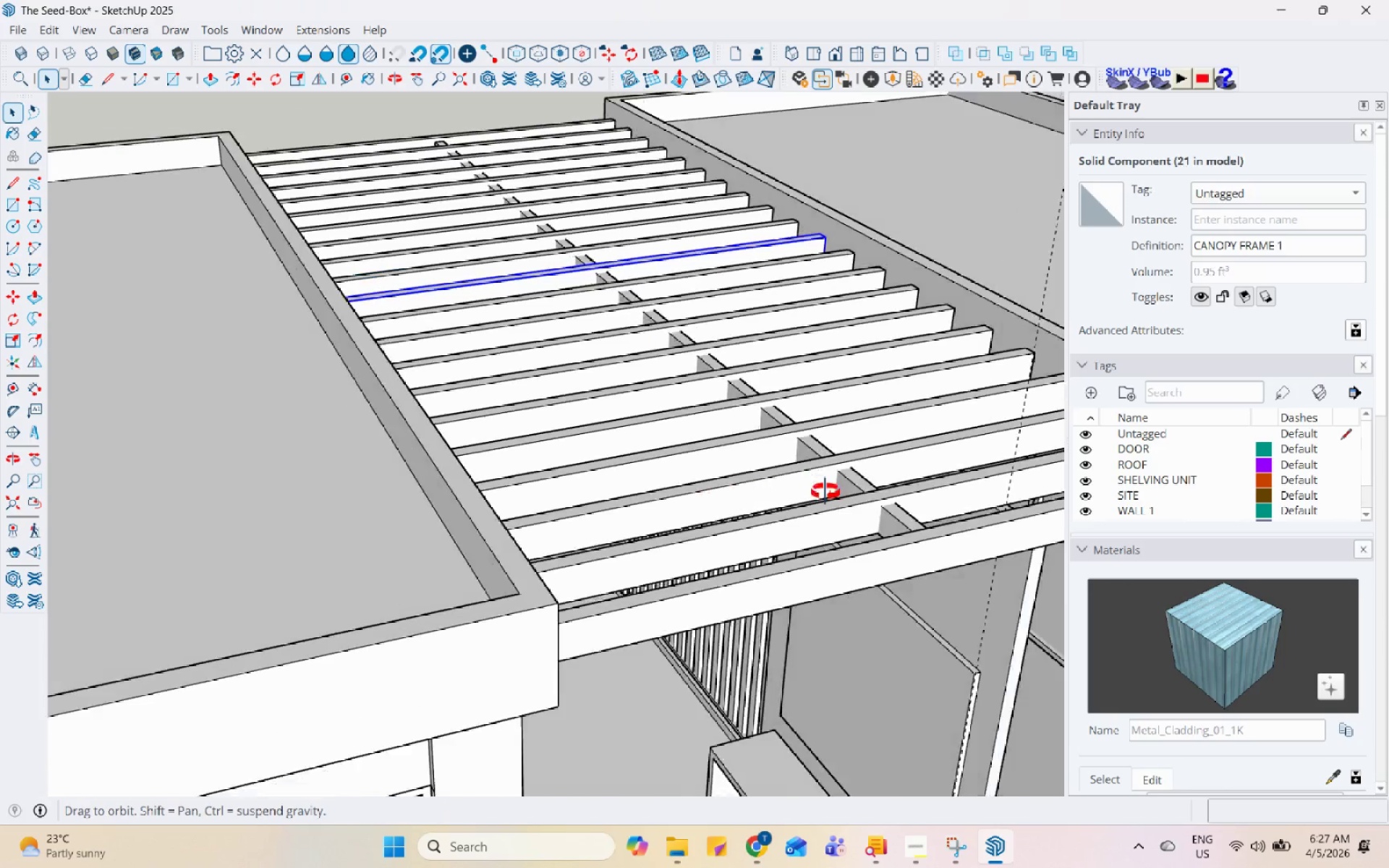 
scroll: coordinate [878, 542], scroll_direction: down, amount: 14.0
 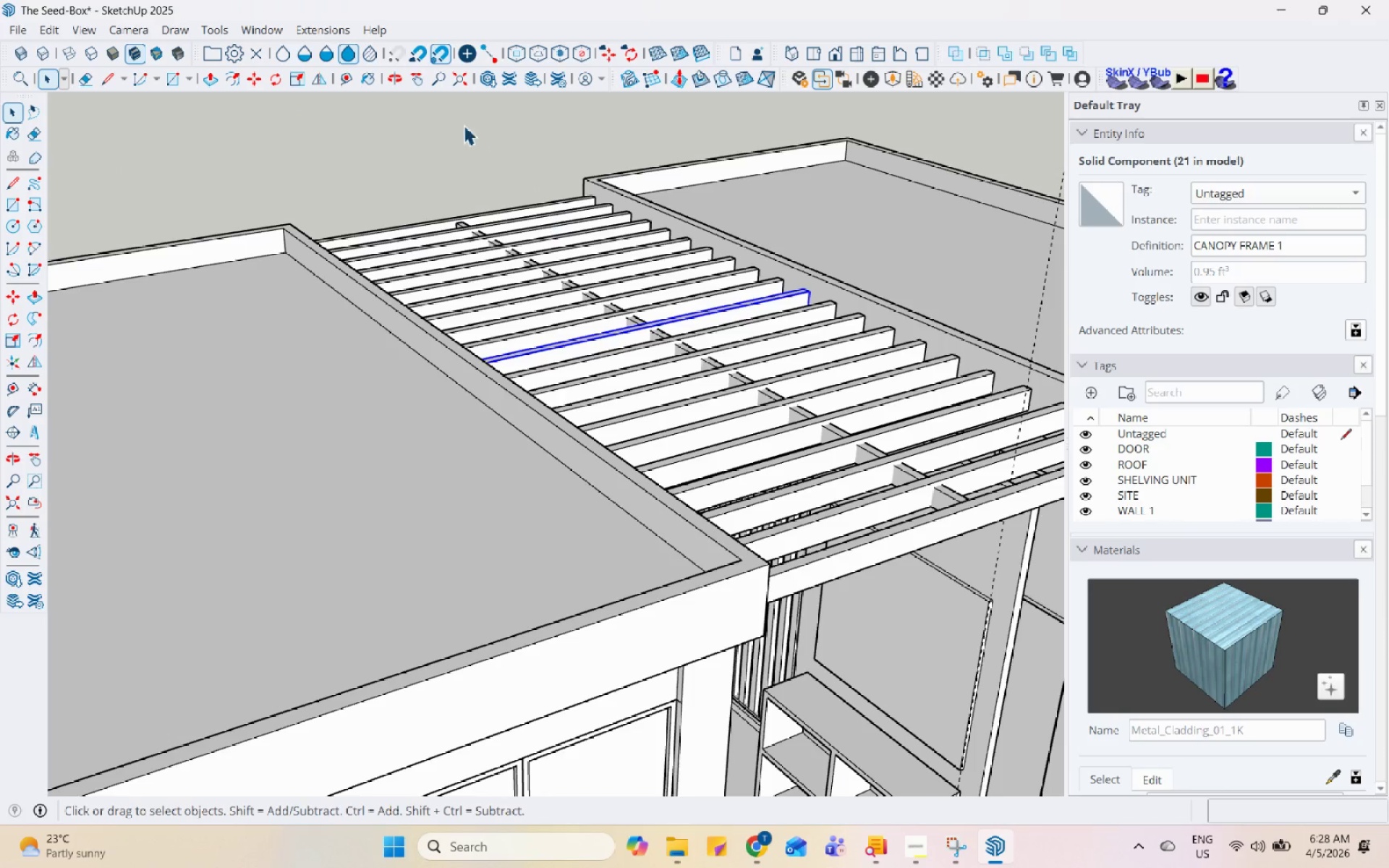 
left_click([462, 122])
 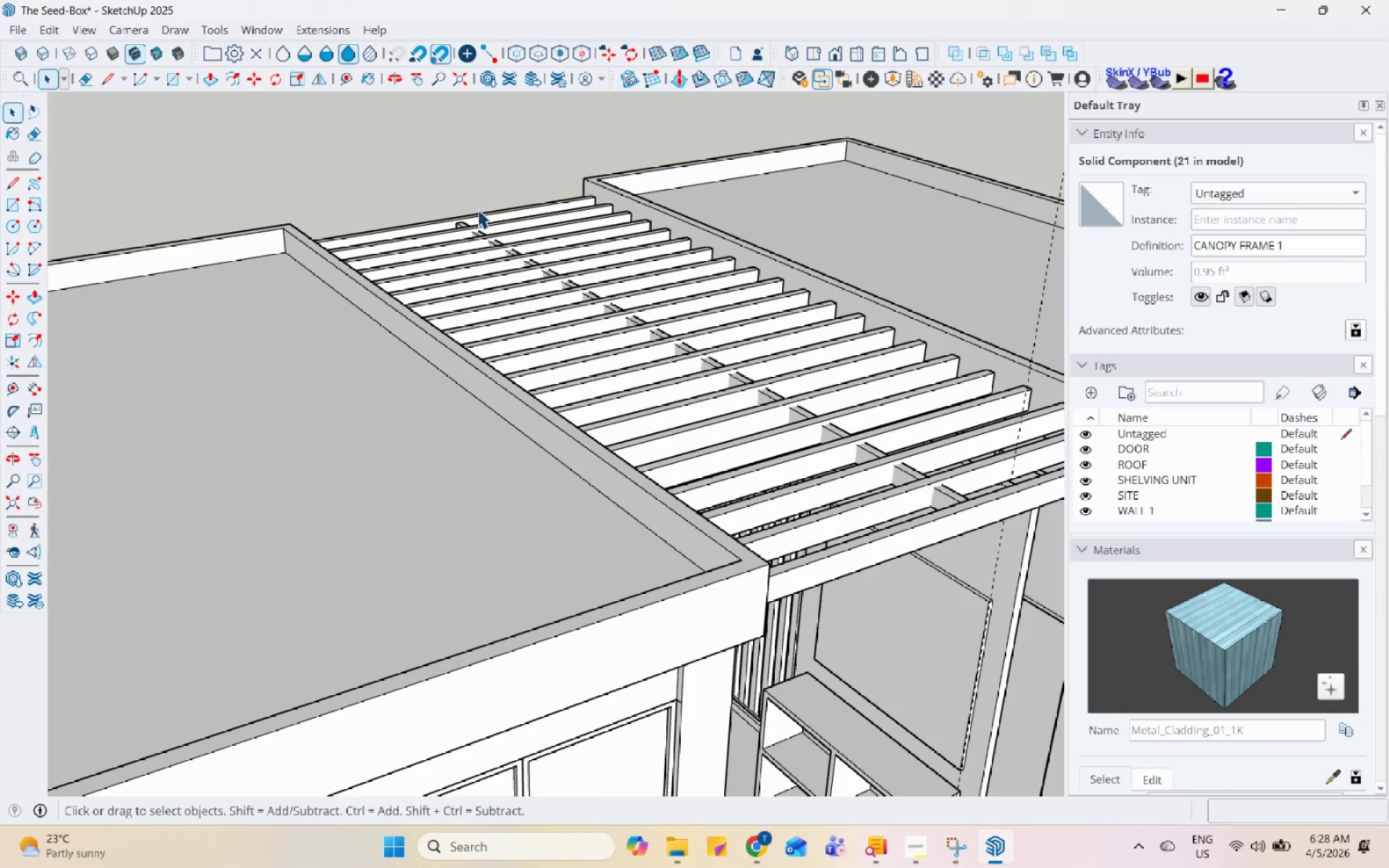 
scroll: coordinate [497, 255], scroll_direction: down, amount: 5.0
 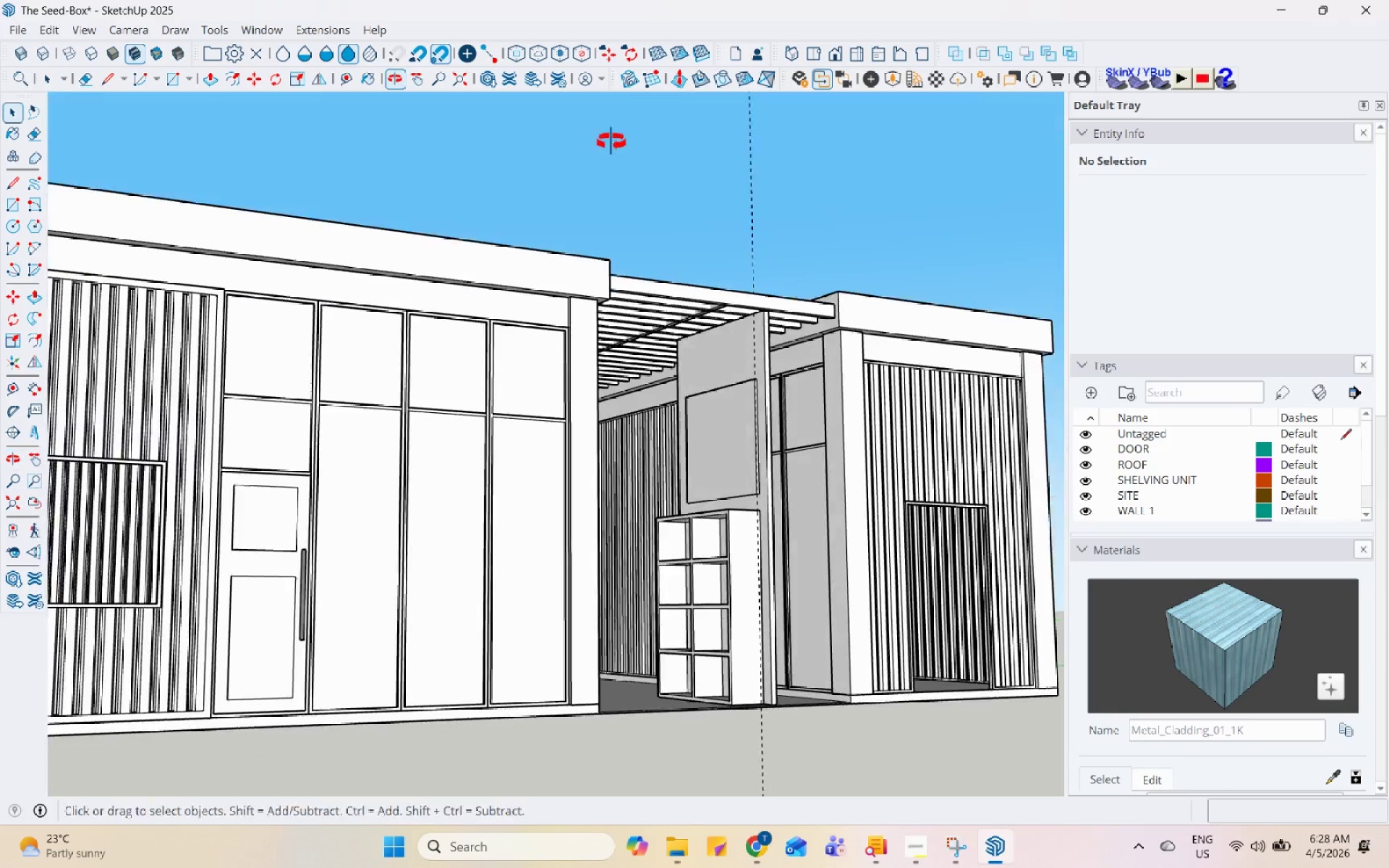 
scroll: coordinate [711, 307], scroll_direction: up, amount: 11.0
 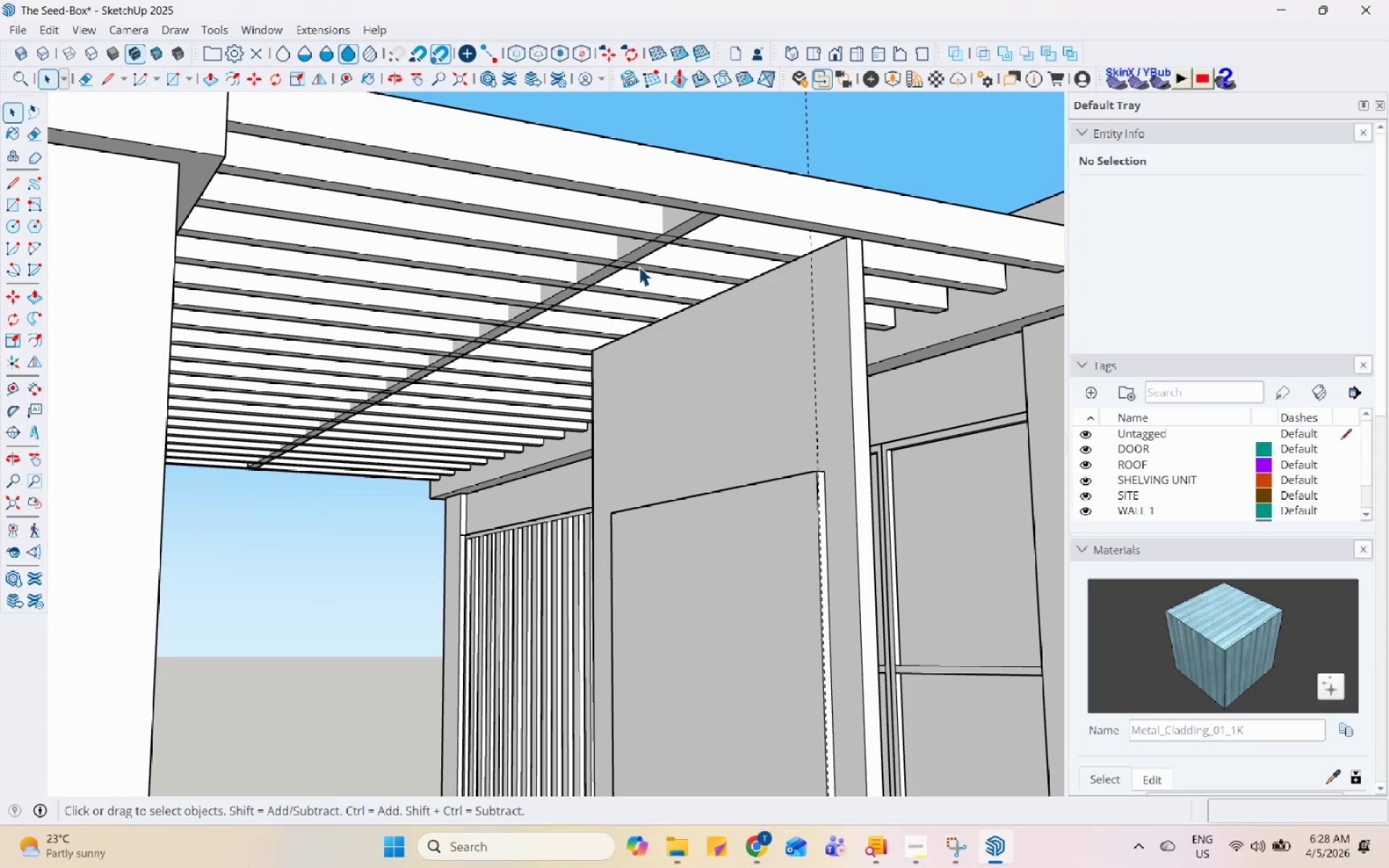 
left_click([637, 254])
 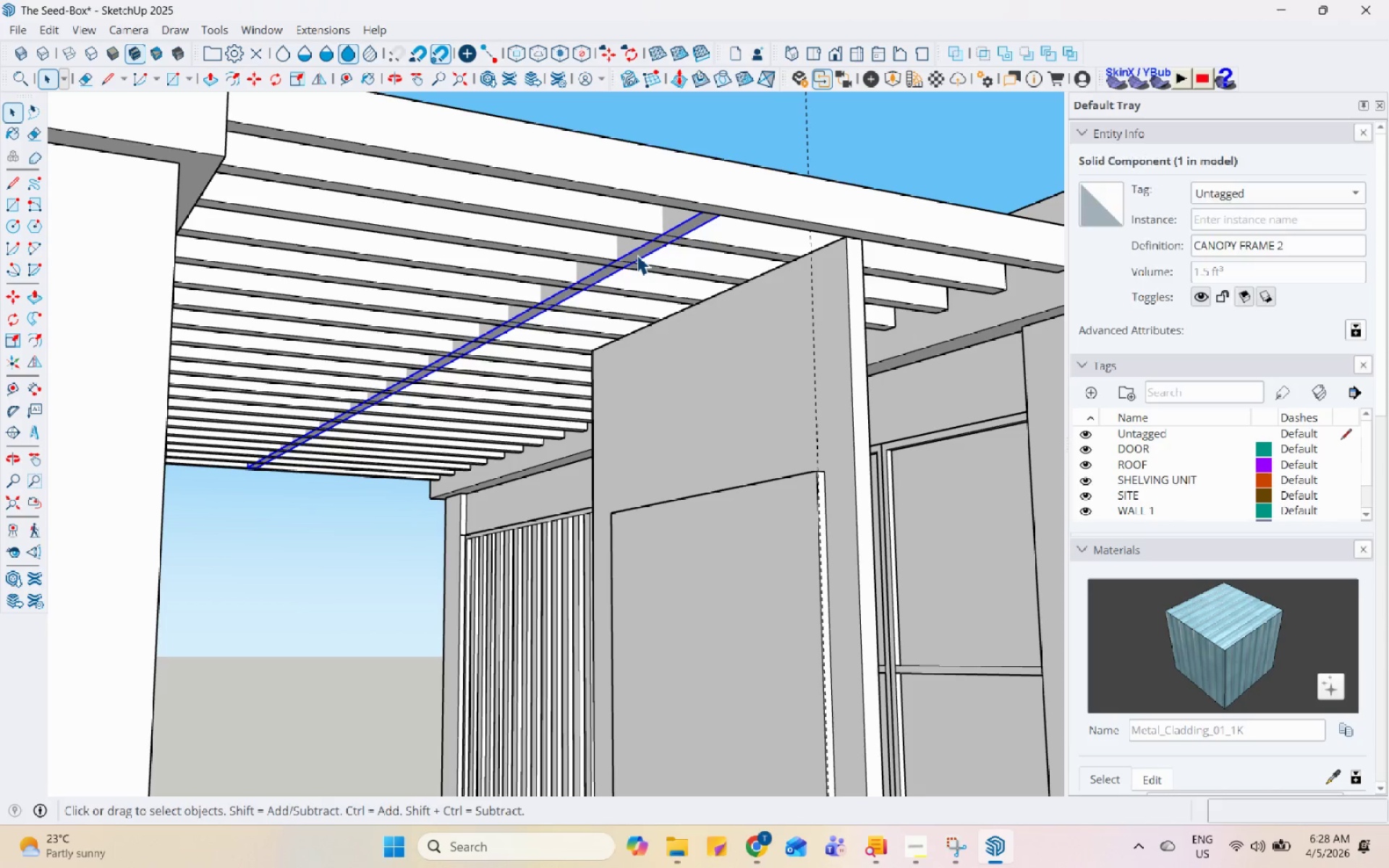 
key(S)
 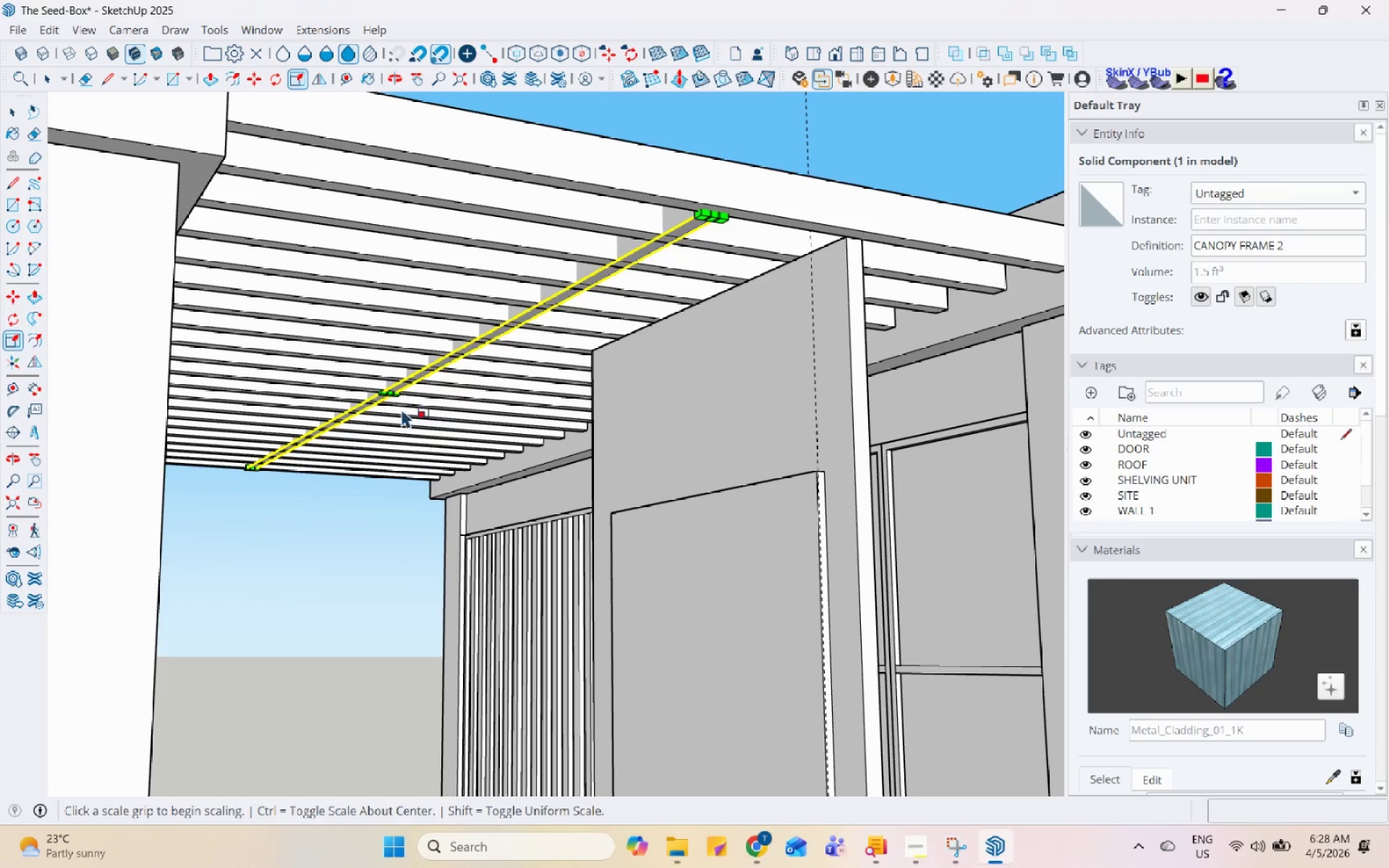 
scroll: coordinate [394, 393], scroll_direction: up, amount: 6.0
 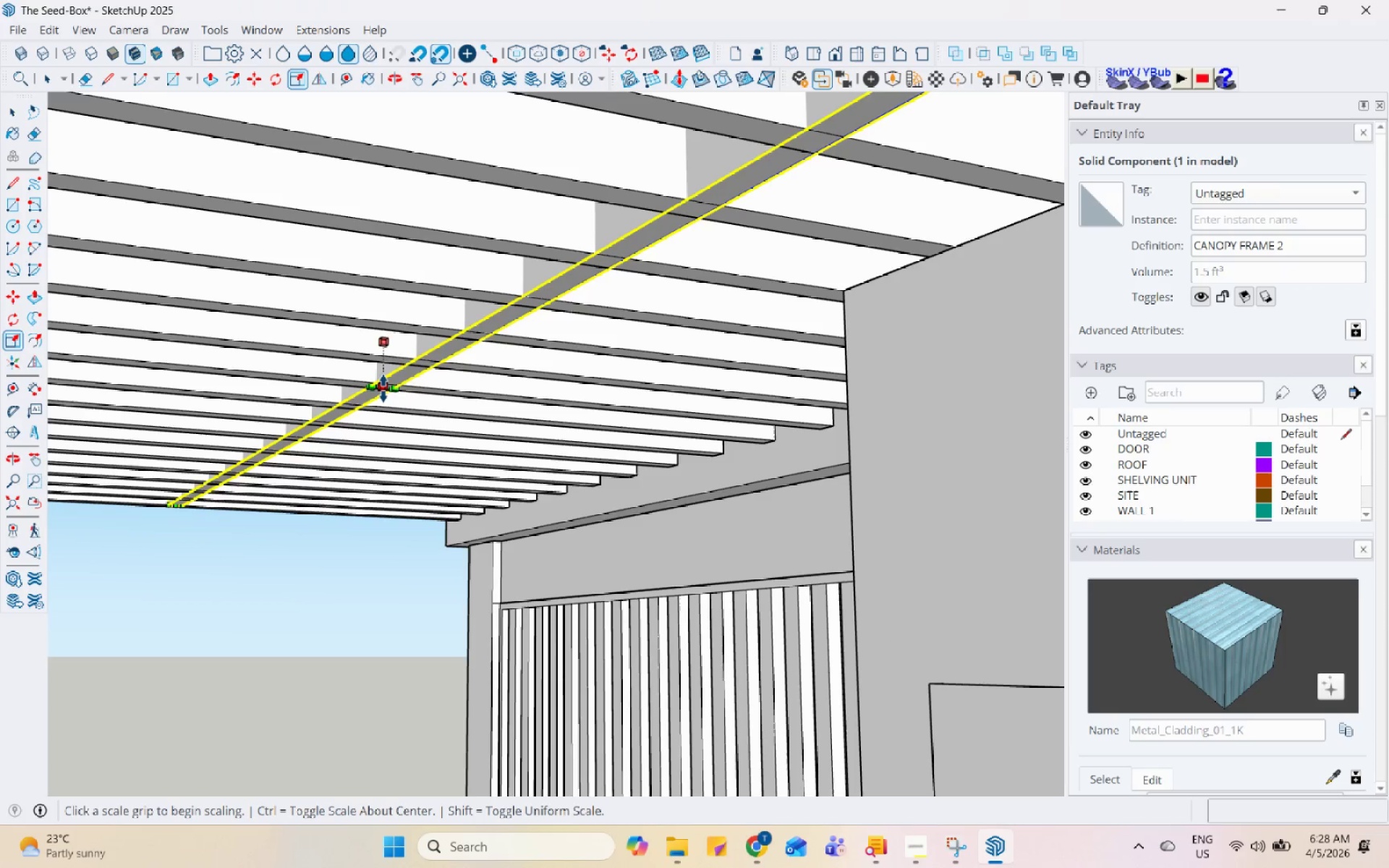 
left_click([383, 388])
 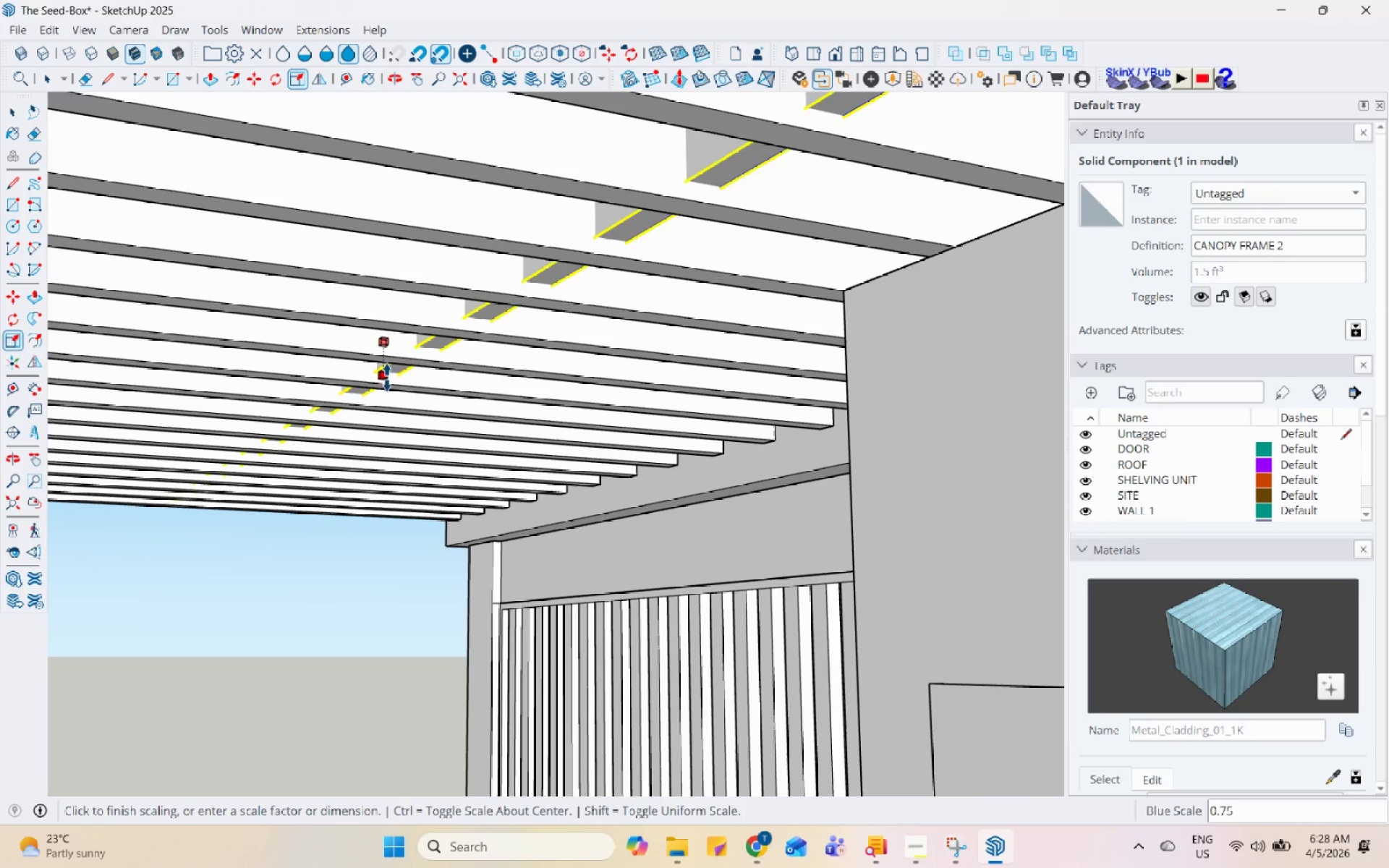 
left_click([387, 378])
 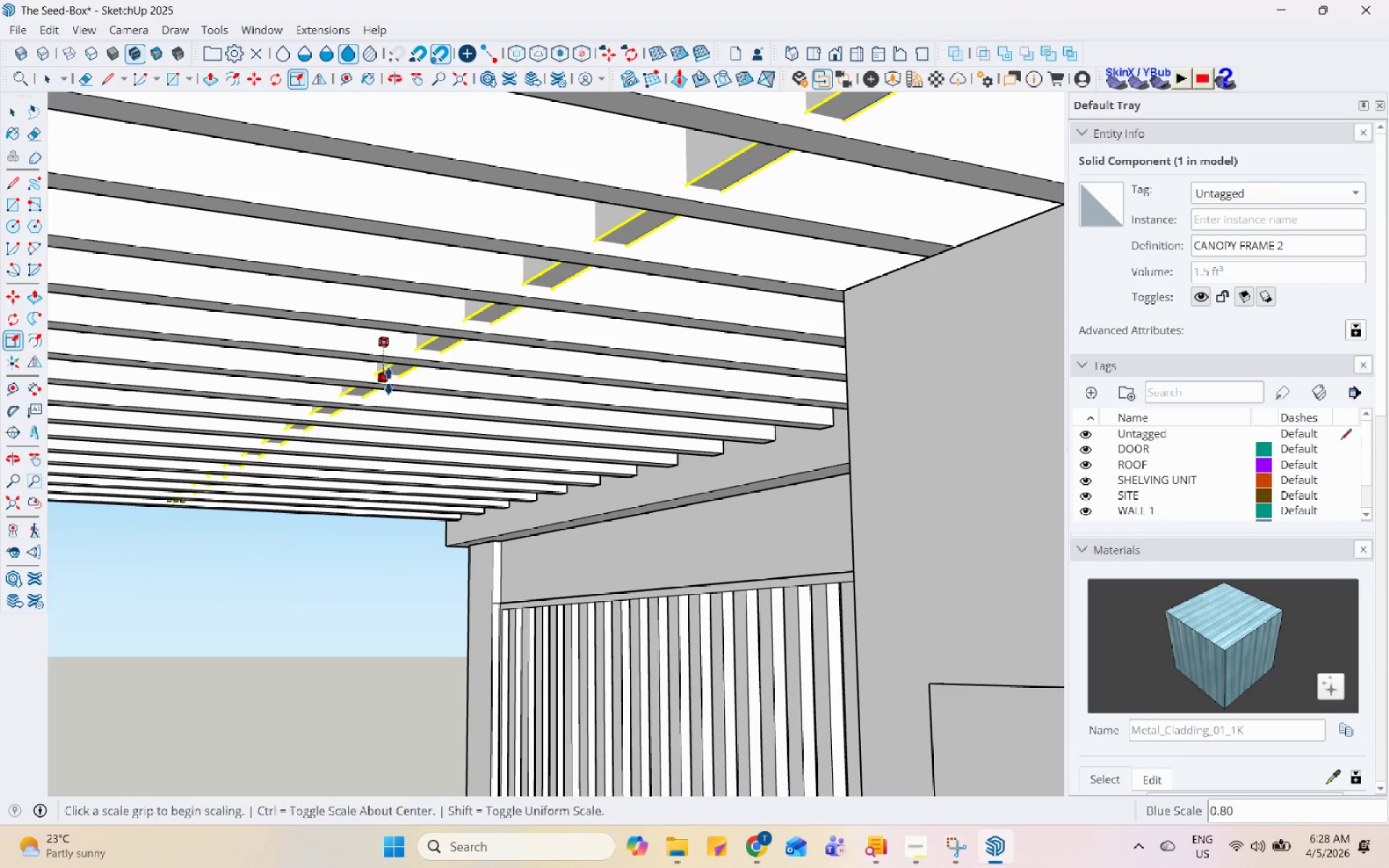 
key(Space)
 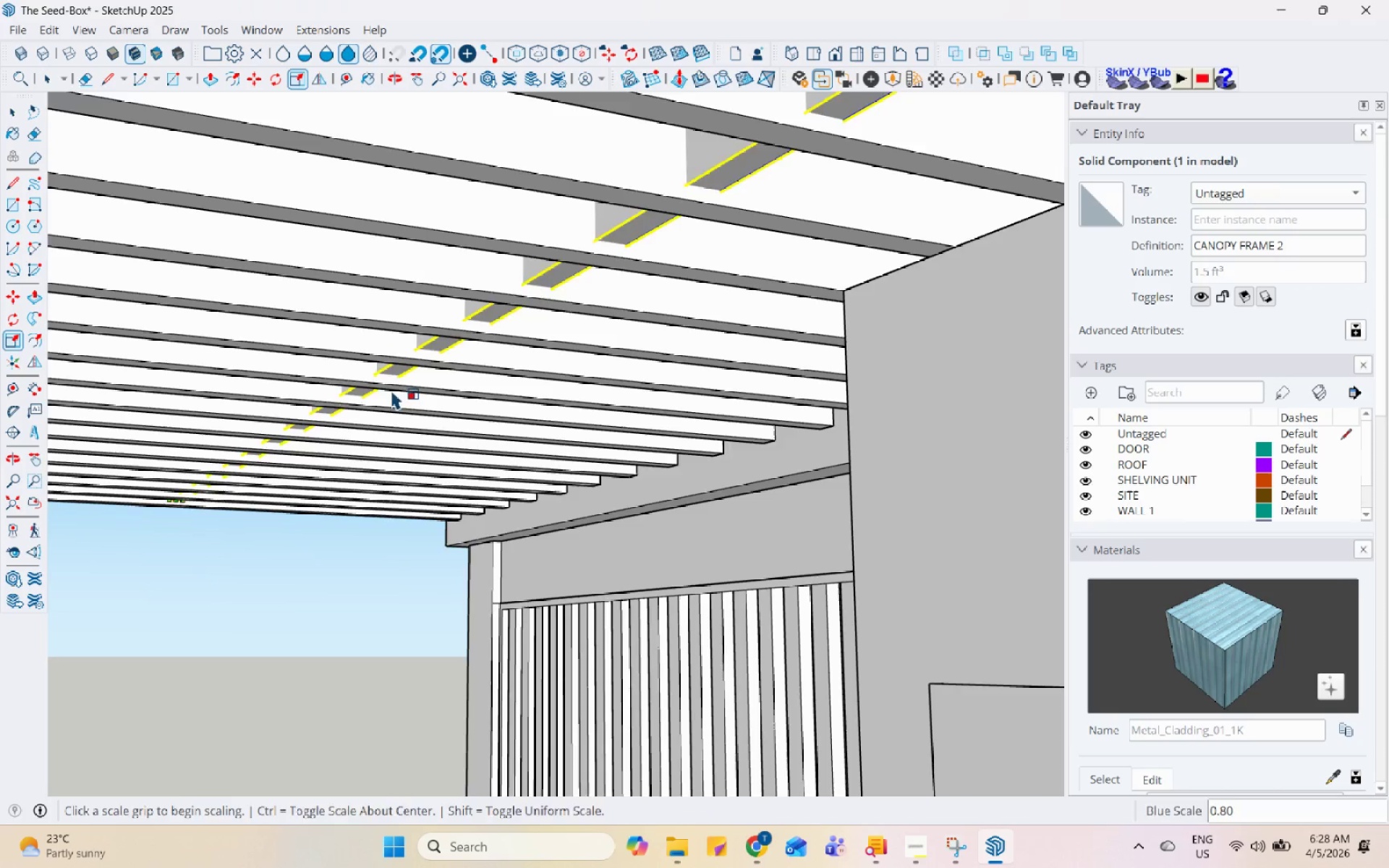 
left_click([582, 182])
 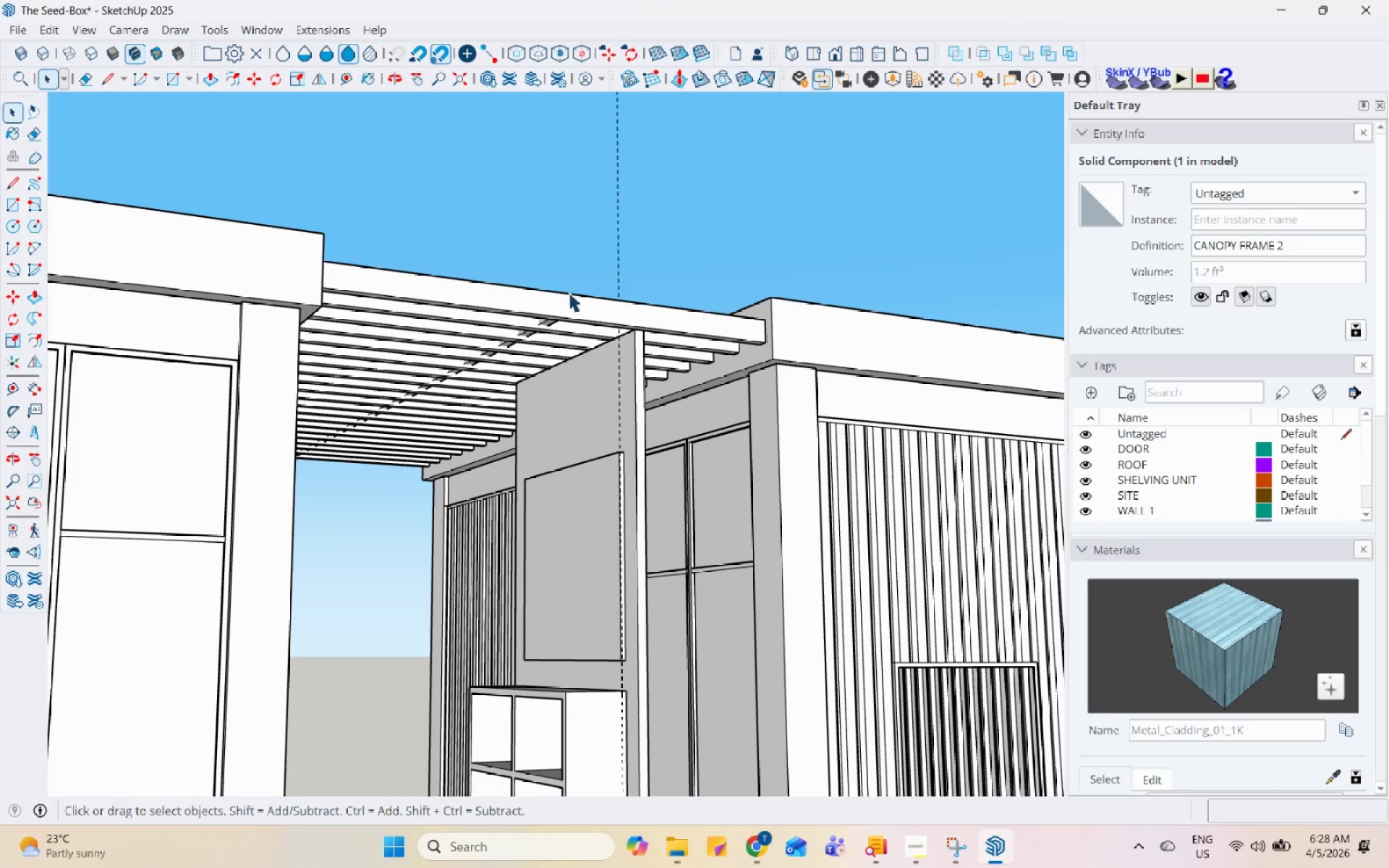 
scroll: coordinate [640, 422], scroll_direction: down, amount: 22.0
 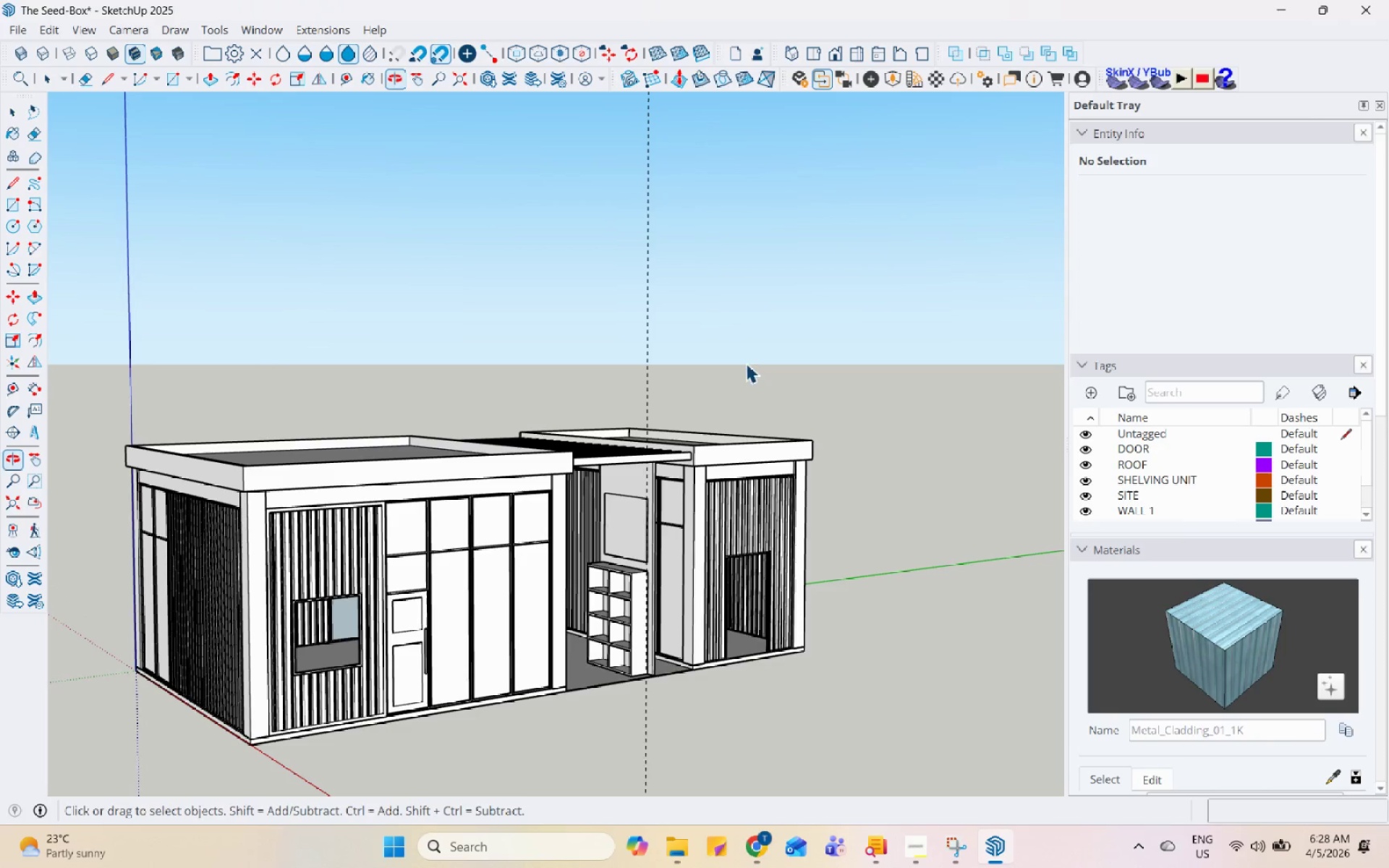 
scroll: coordinate [511, 310], scroll_direction: up, amount: 10.0
 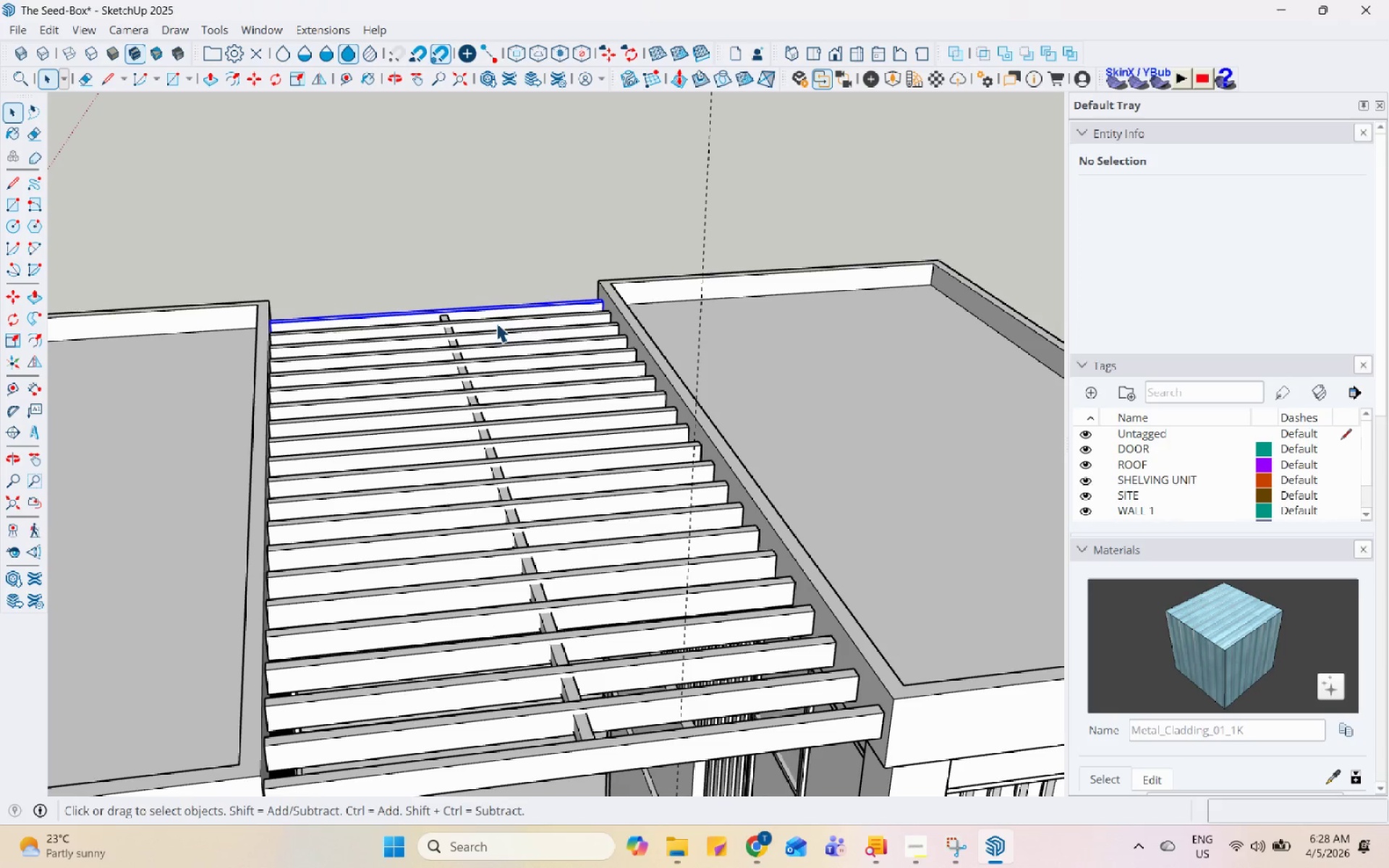 
right_click([496, 310])
 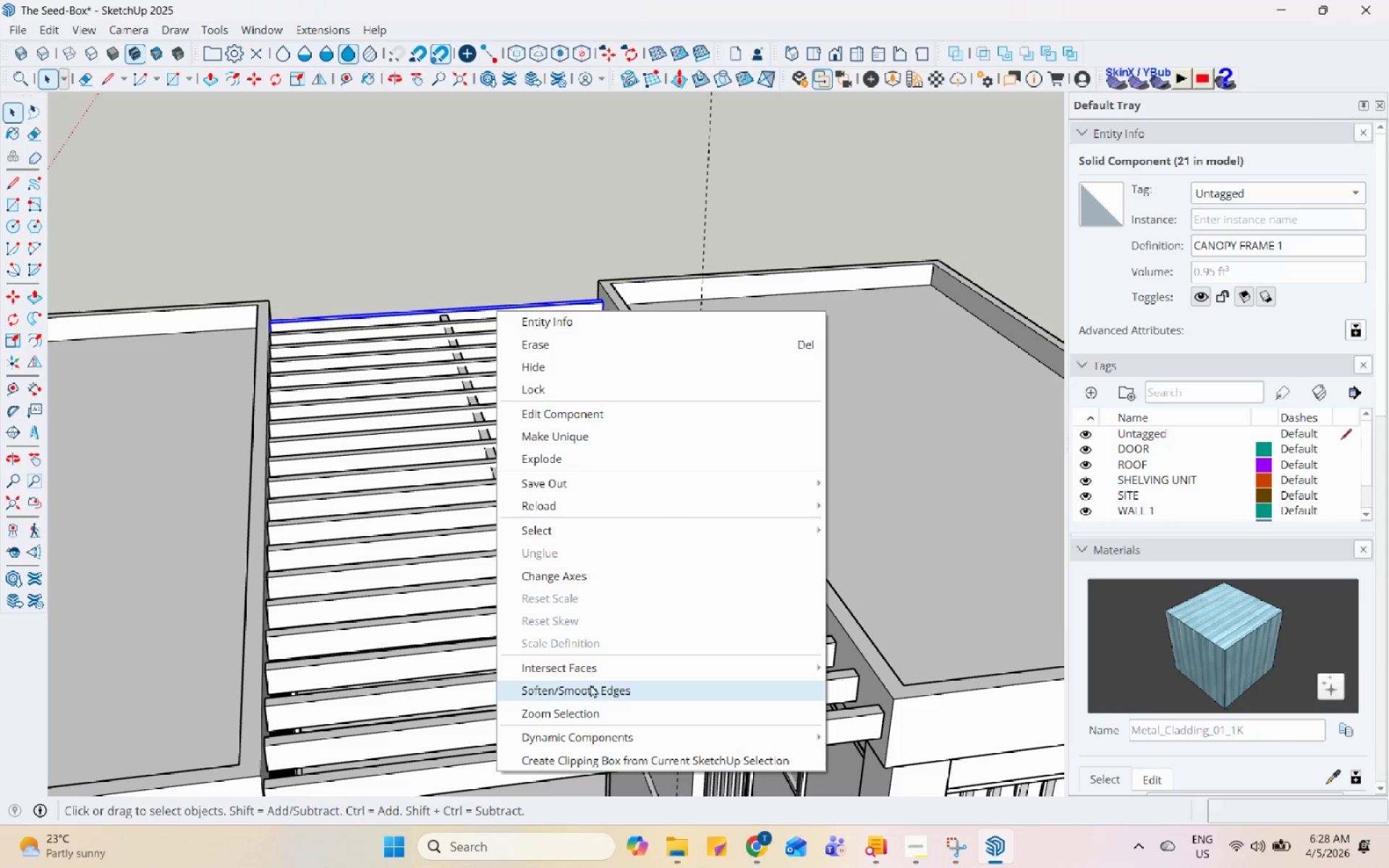 
left_click([603, 668])
 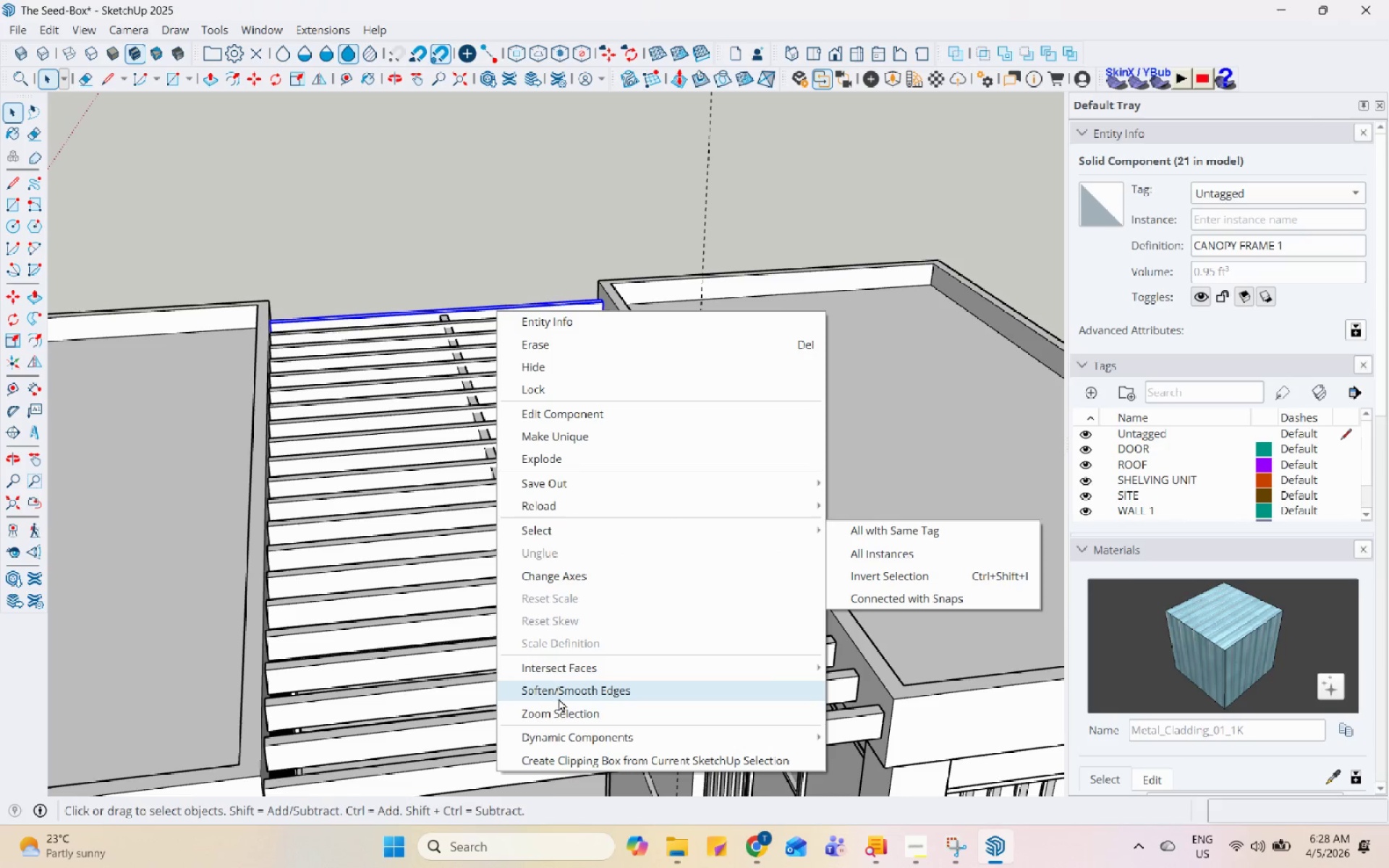 
left_click([568, 667])
 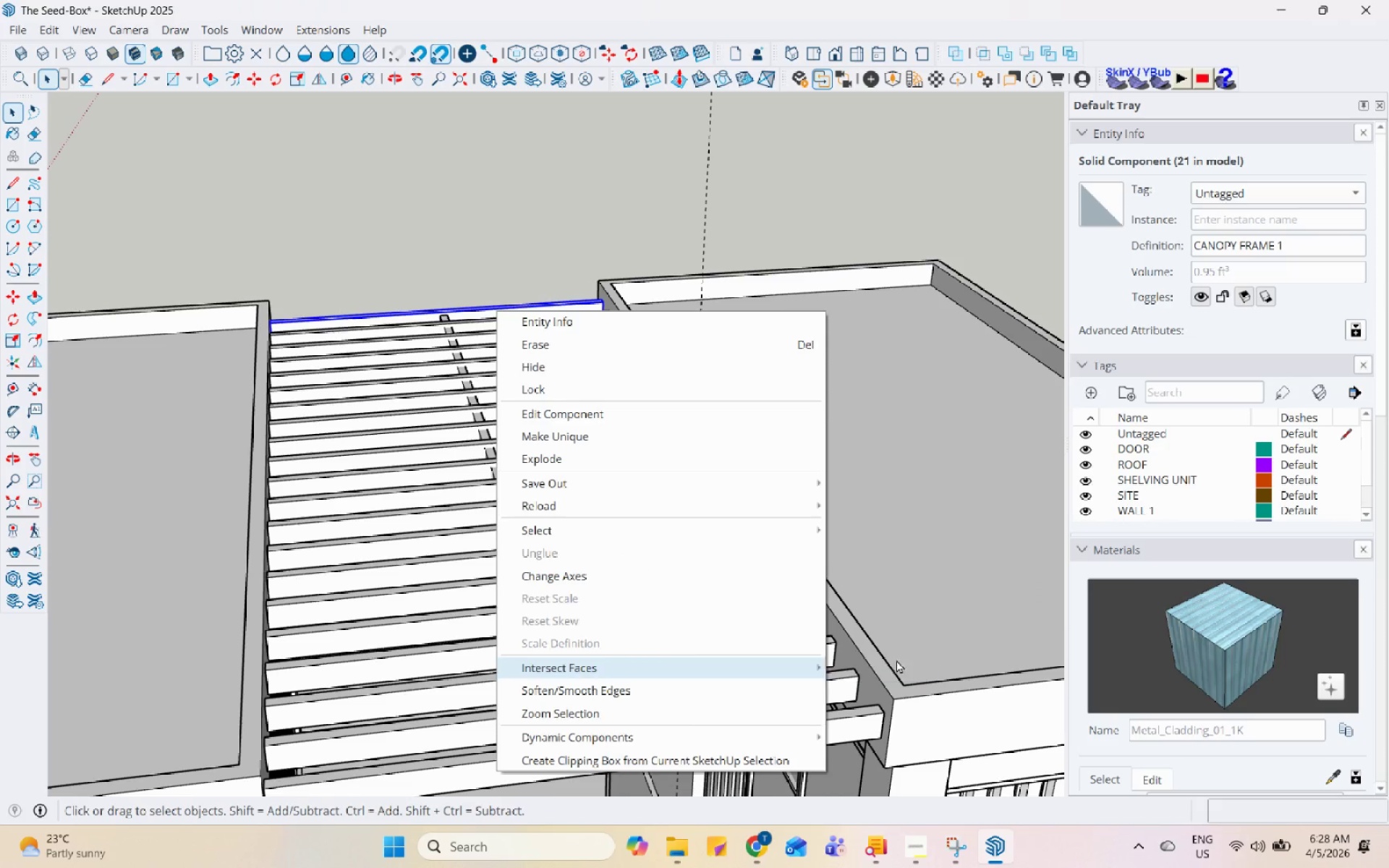 
scroll: coordinate [436, 303], scroll_direction: up, amount: 8.0
 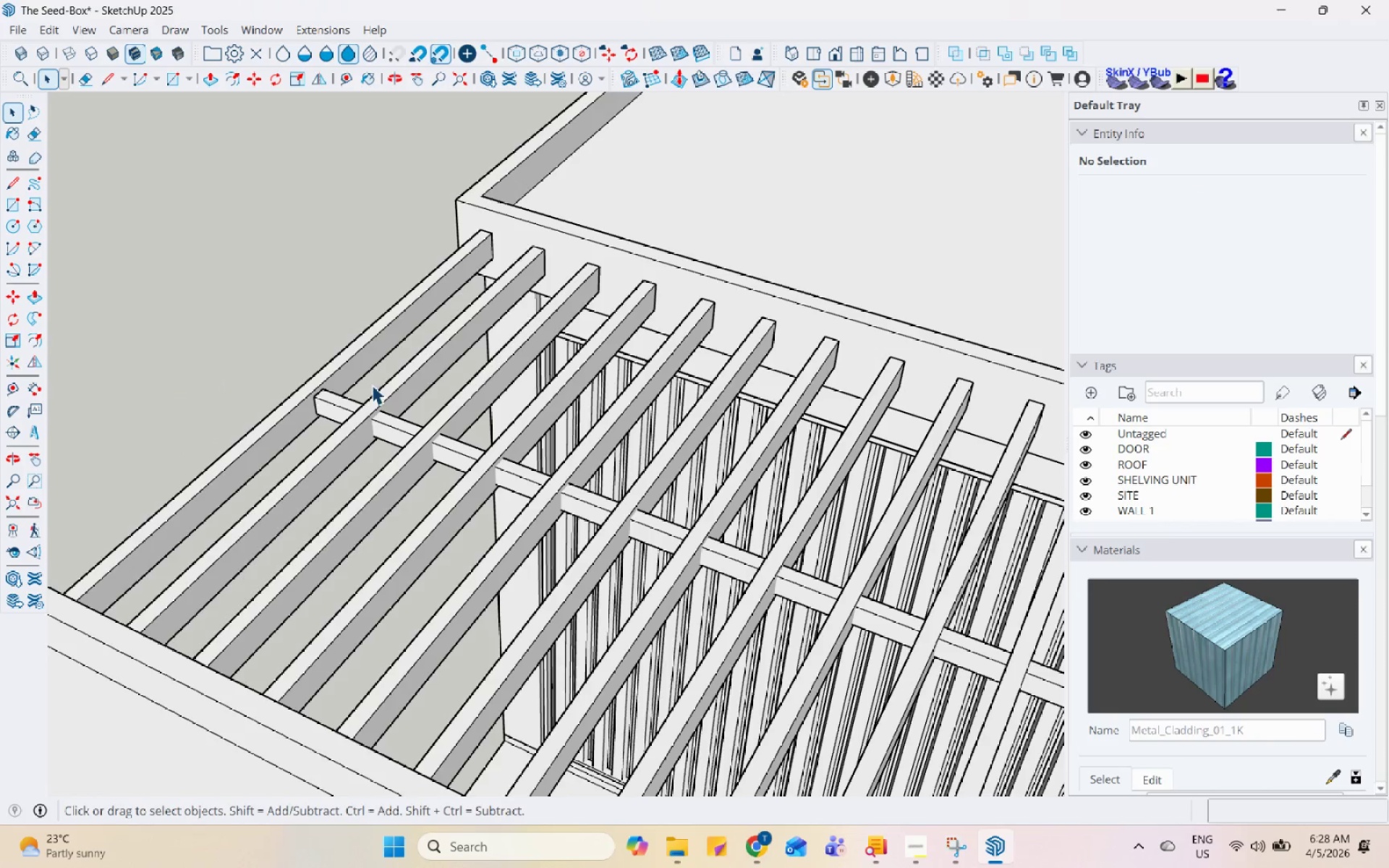 
left_click([383, 391])
 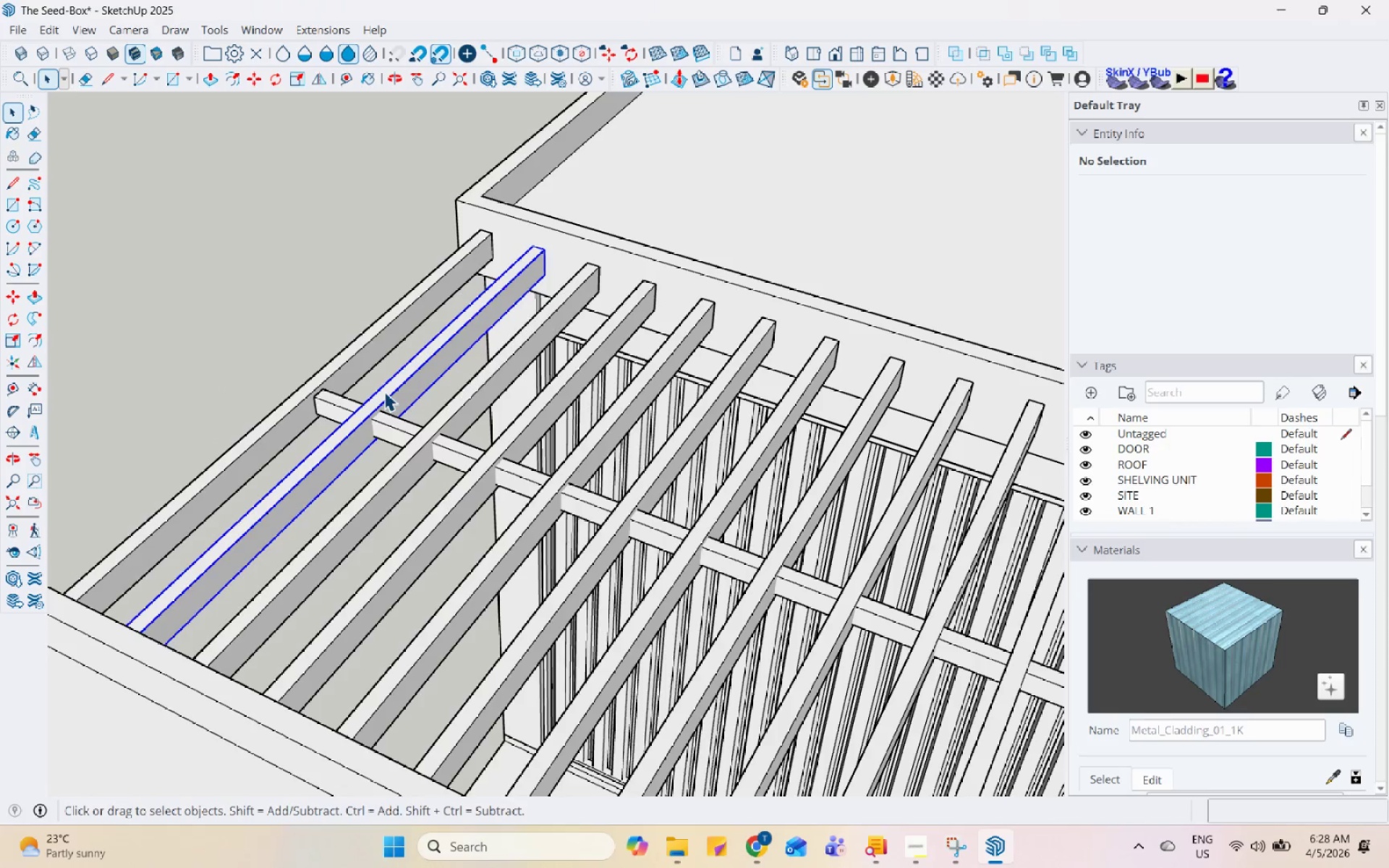 
right_click([384, 391])
 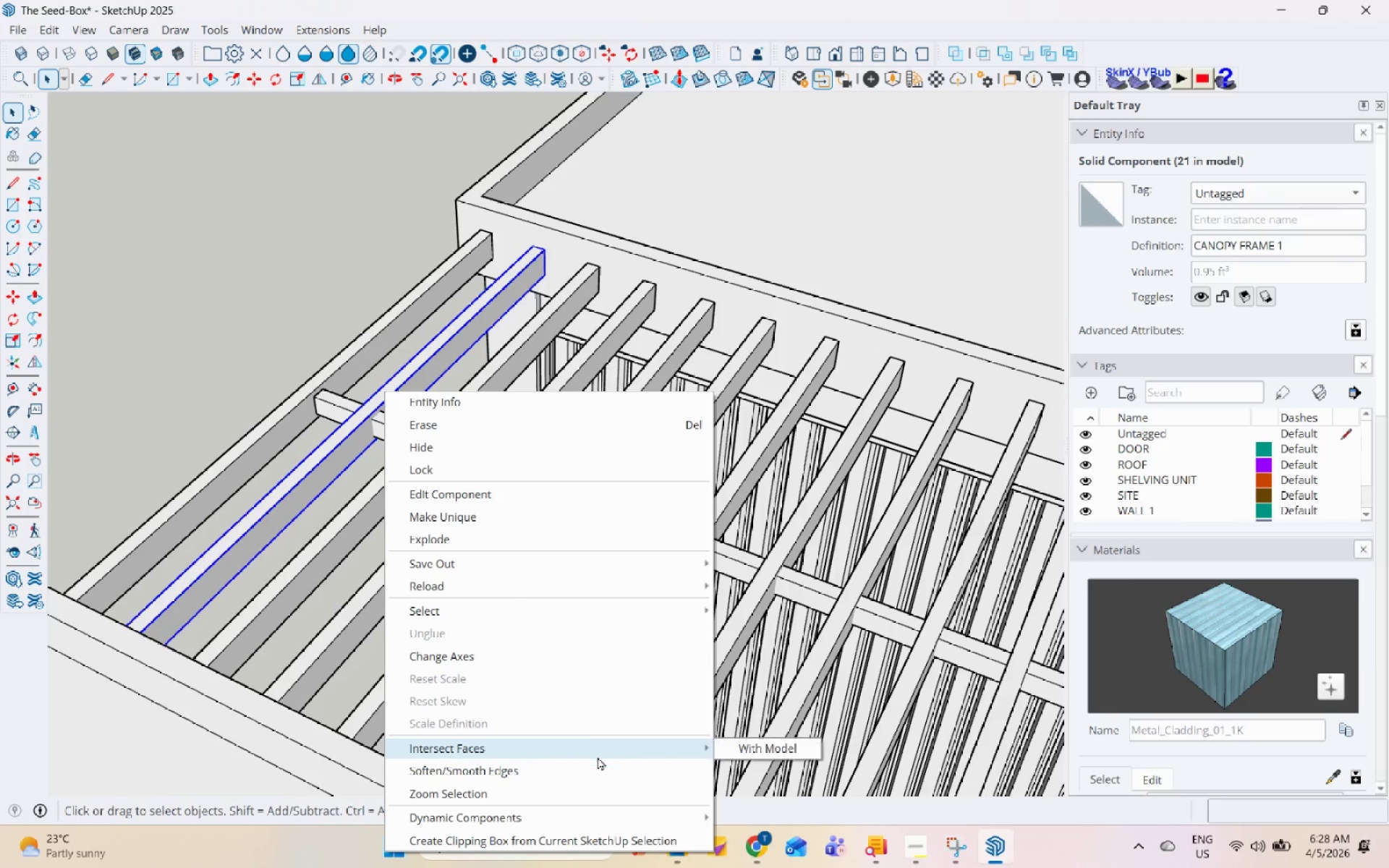 
left_click([598, 750])
 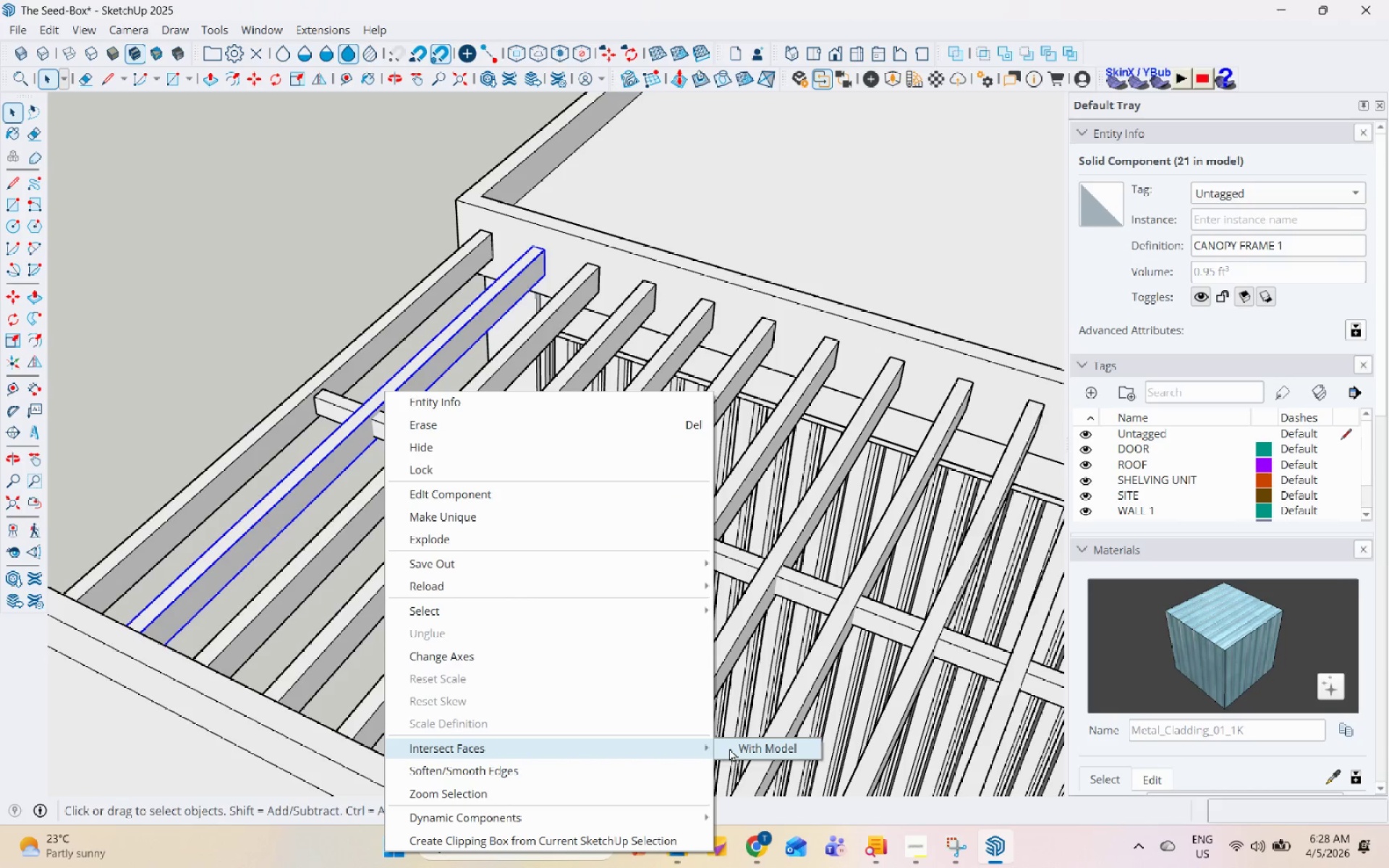 
left_click([729, 748])
 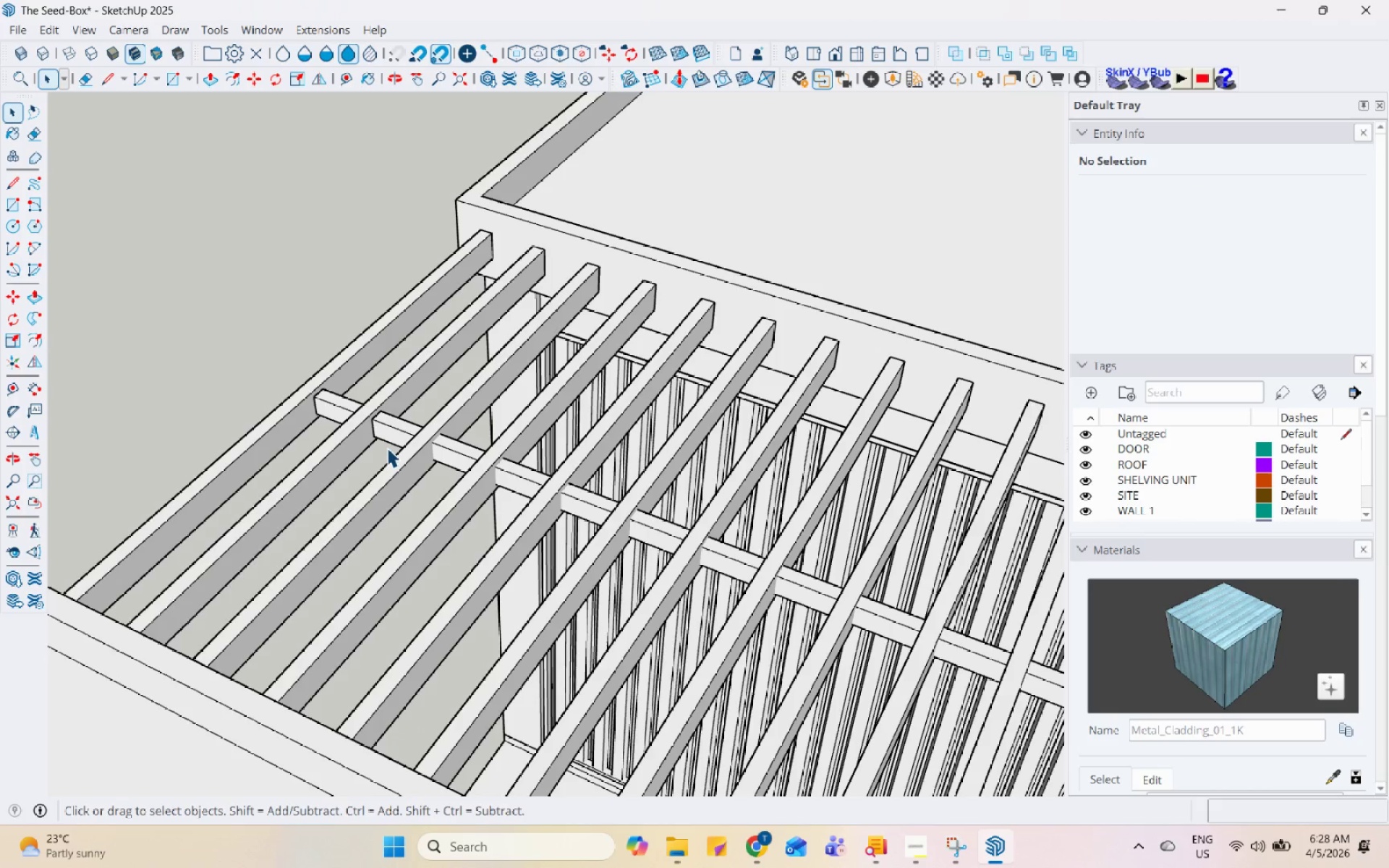 
double_click([400, 461])
 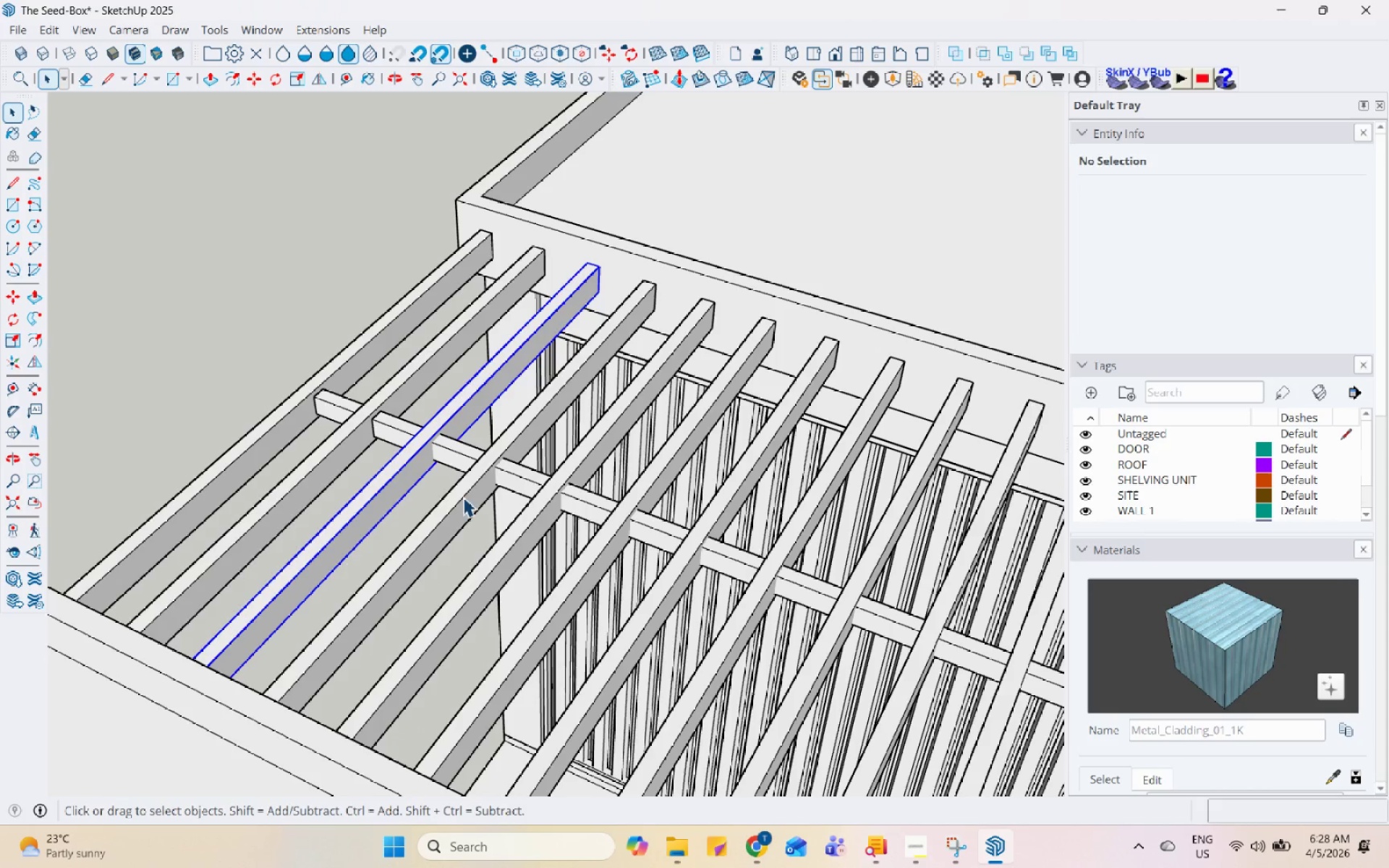 
hold_key(key=ControlLeft, duration=0.39)
left_click([465, 498])
 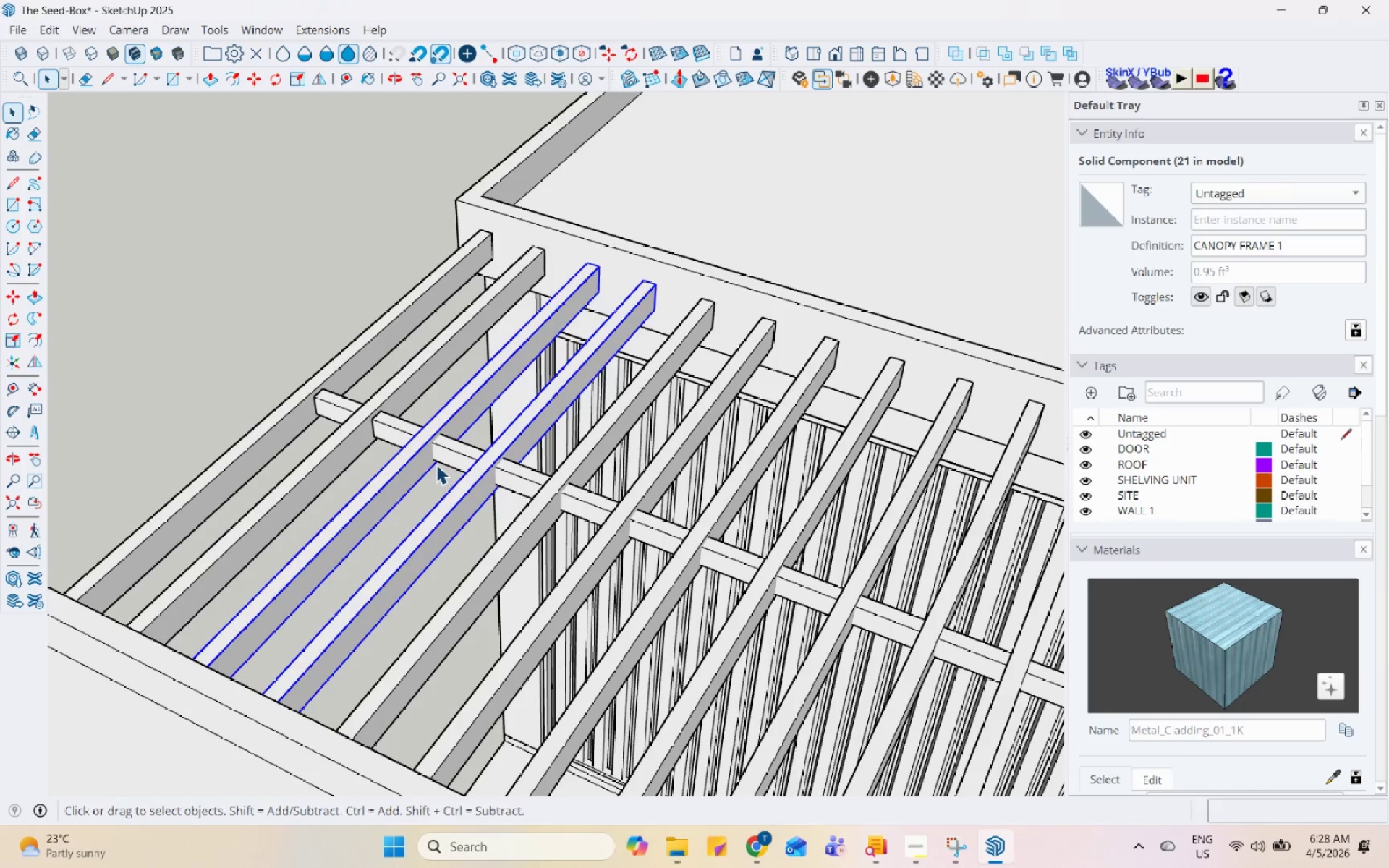 
left_click([416, 453])
 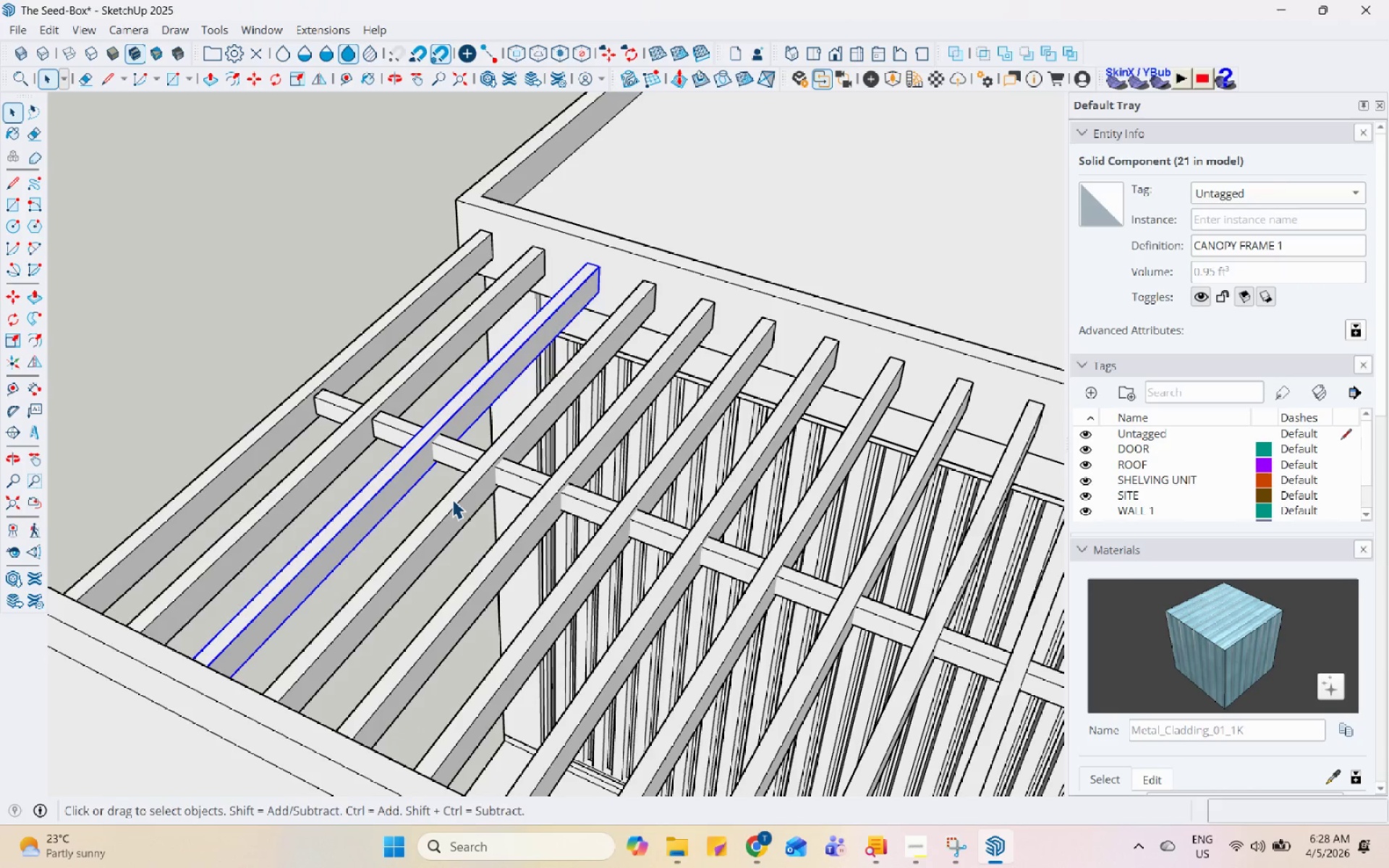 
hold_key(key=ControlLeft, duration=0.36)
left_click([452, 499])
 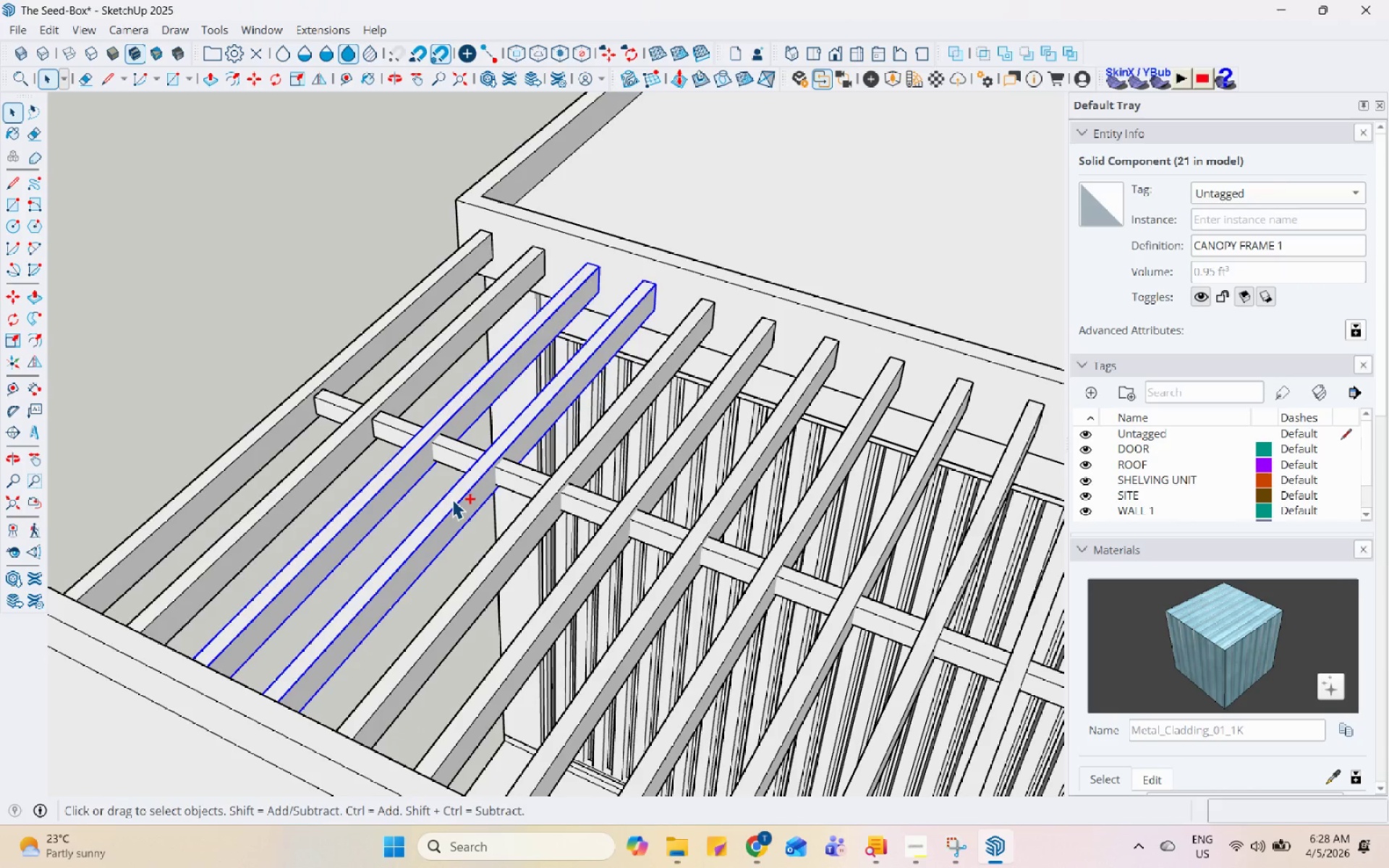 
right_click([452, 499])
 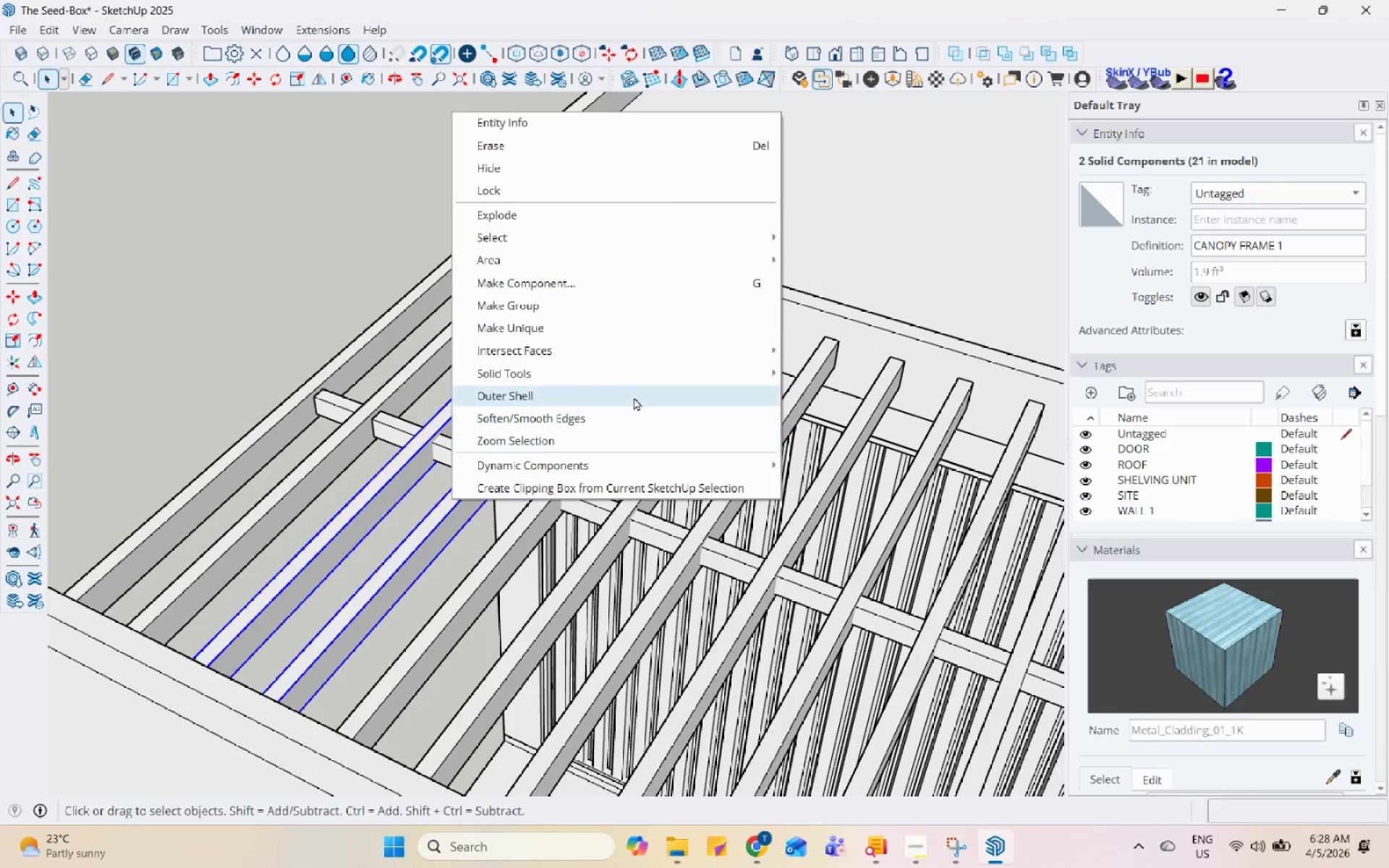 
left_click([649, 346])
 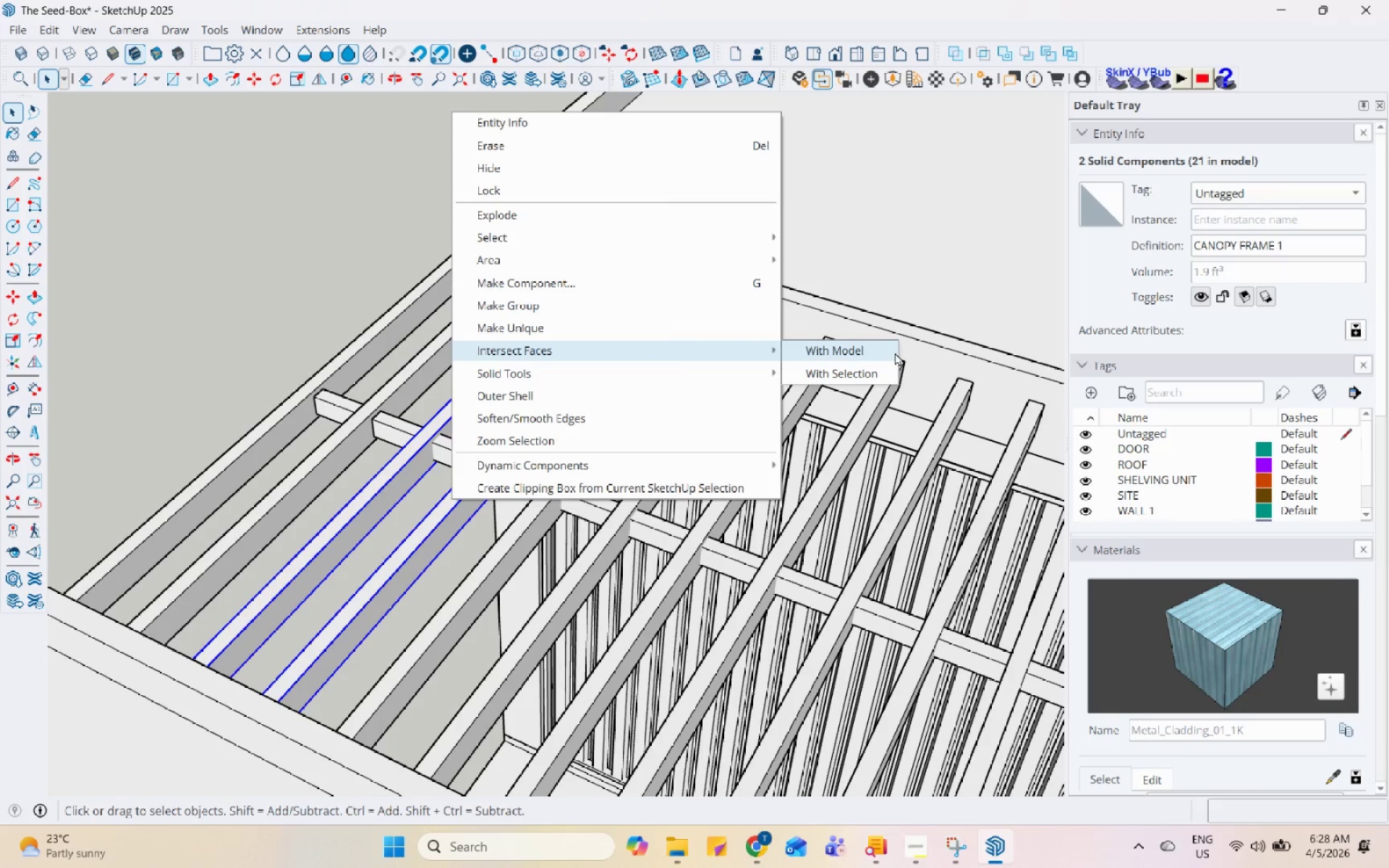 
left_click([895, 352])
 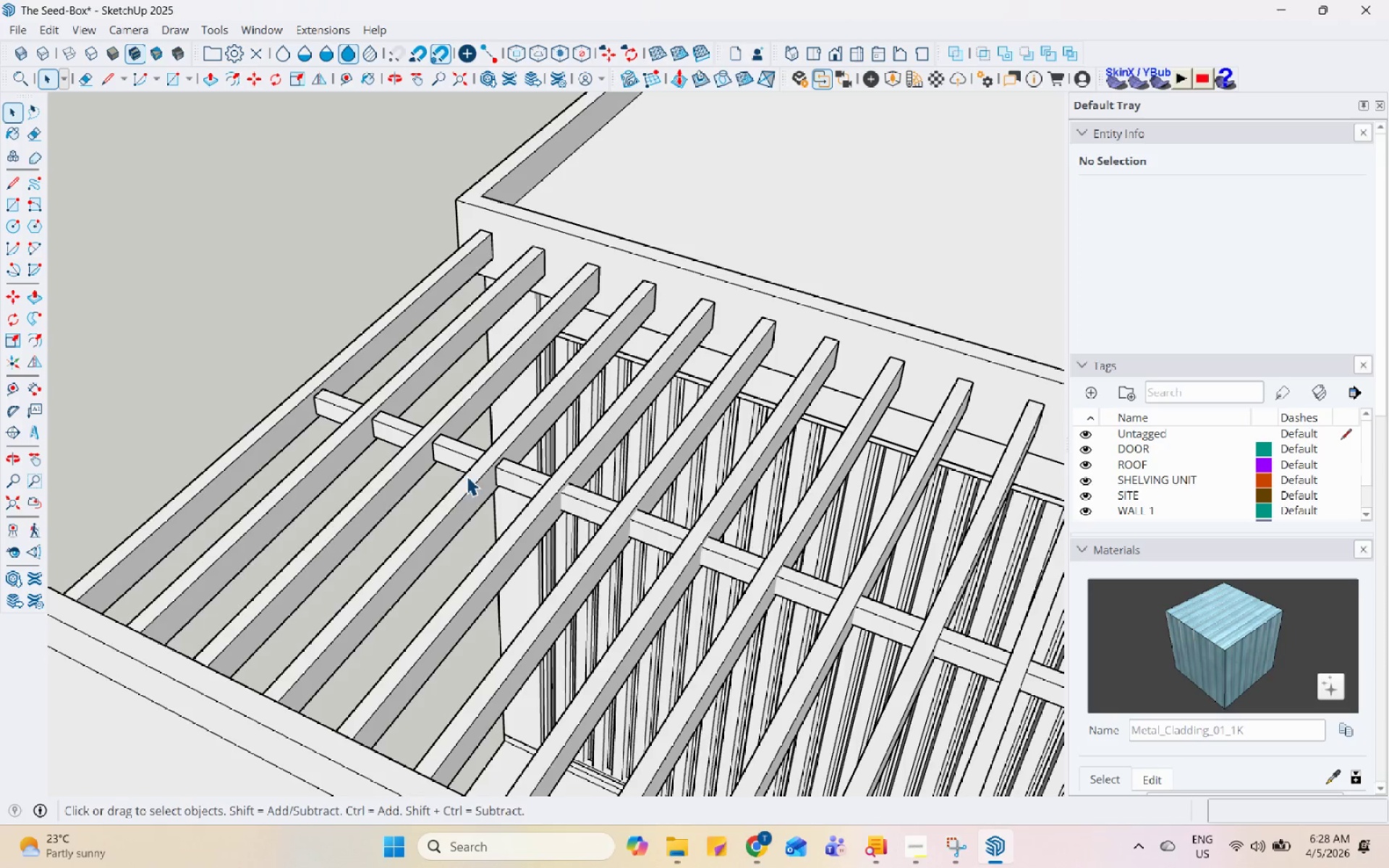 
scroll: coordinate [381, 425], scroll_direction: up, amount: 10.0
 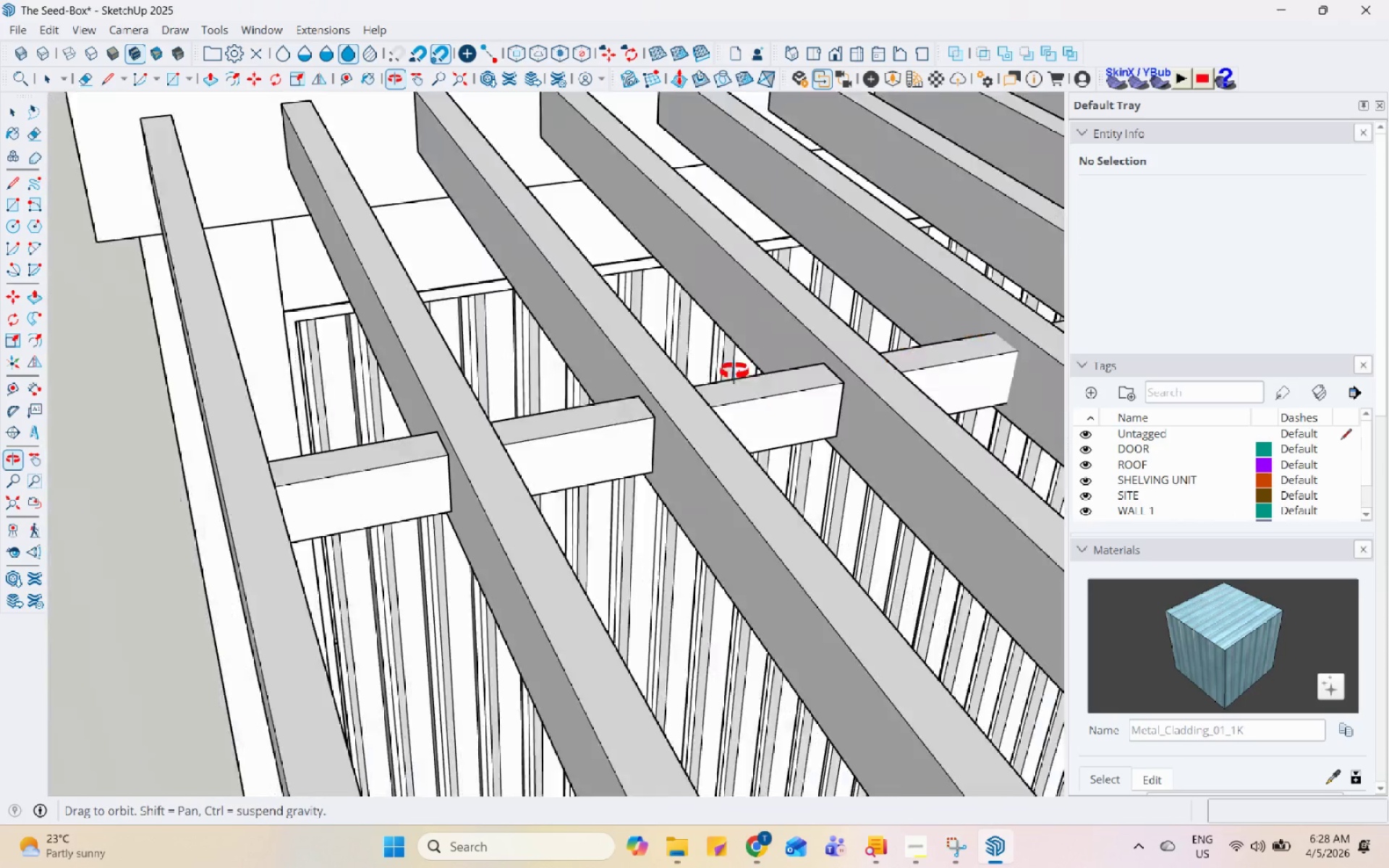 
scroll: coordinate [416, 440], scroll_direction: down, amount: 24.0
 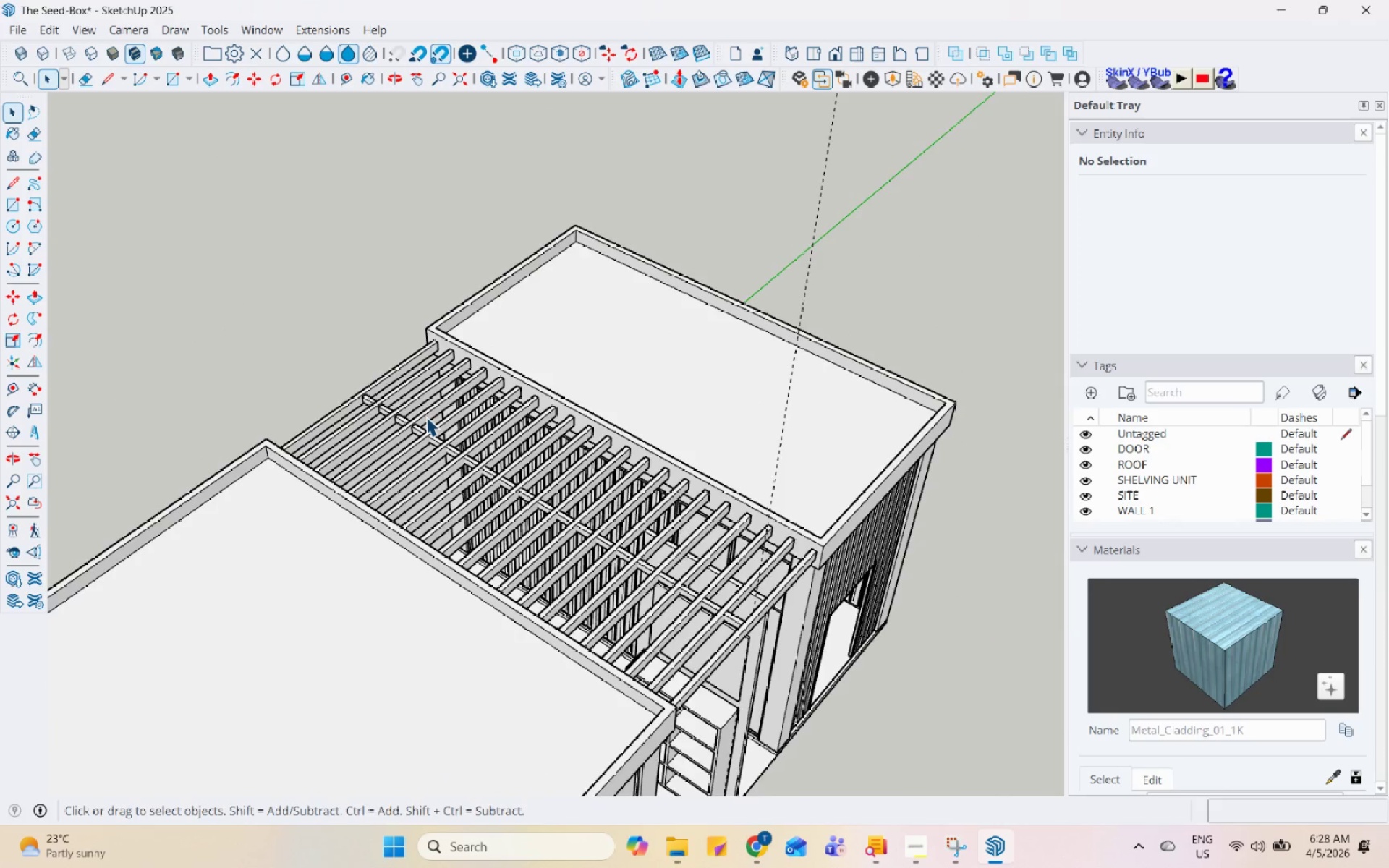 
left_click([452, 459])
 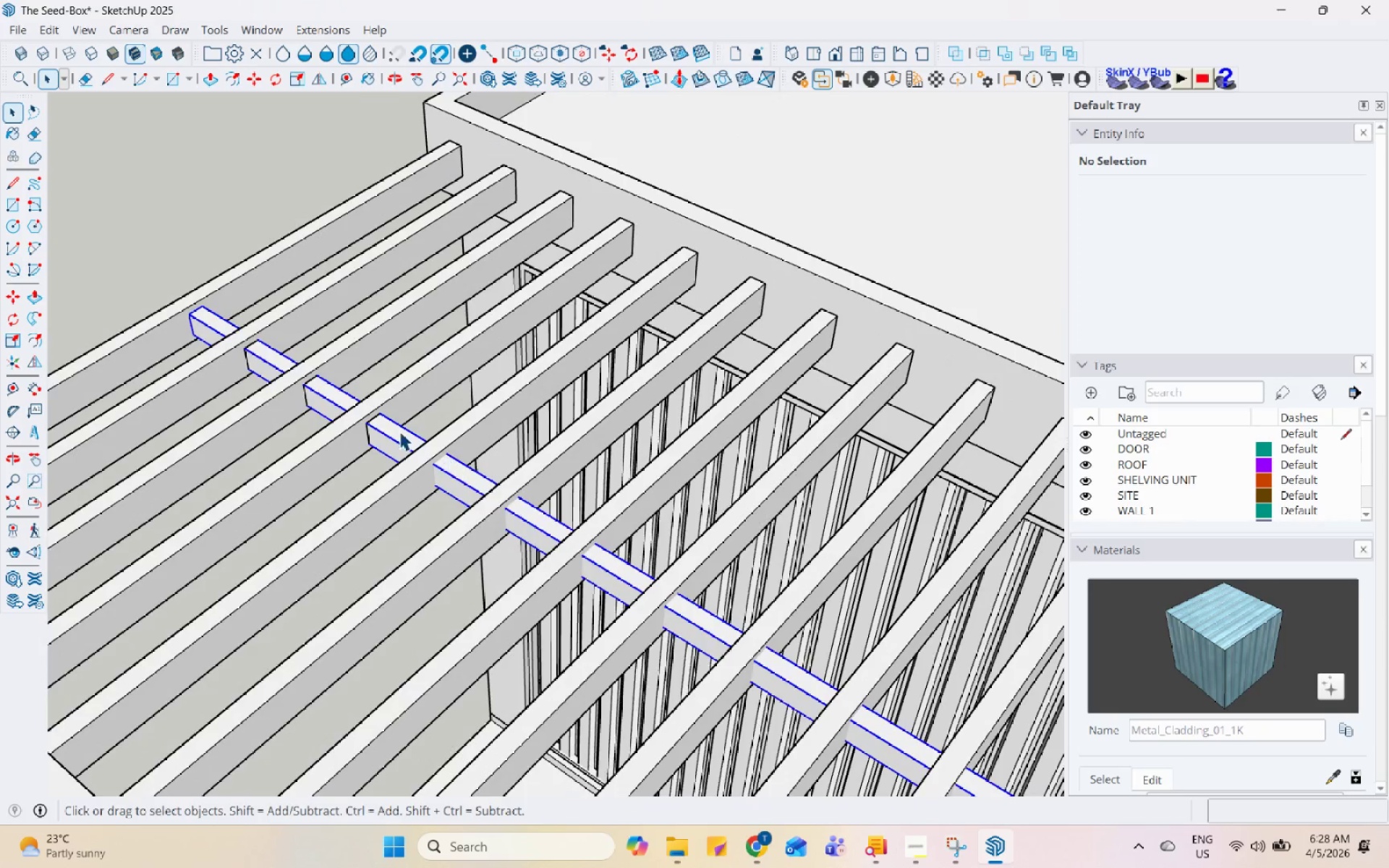 
scroll: coordinate [443, 456], scroll_direction: up, amount: 13.0
 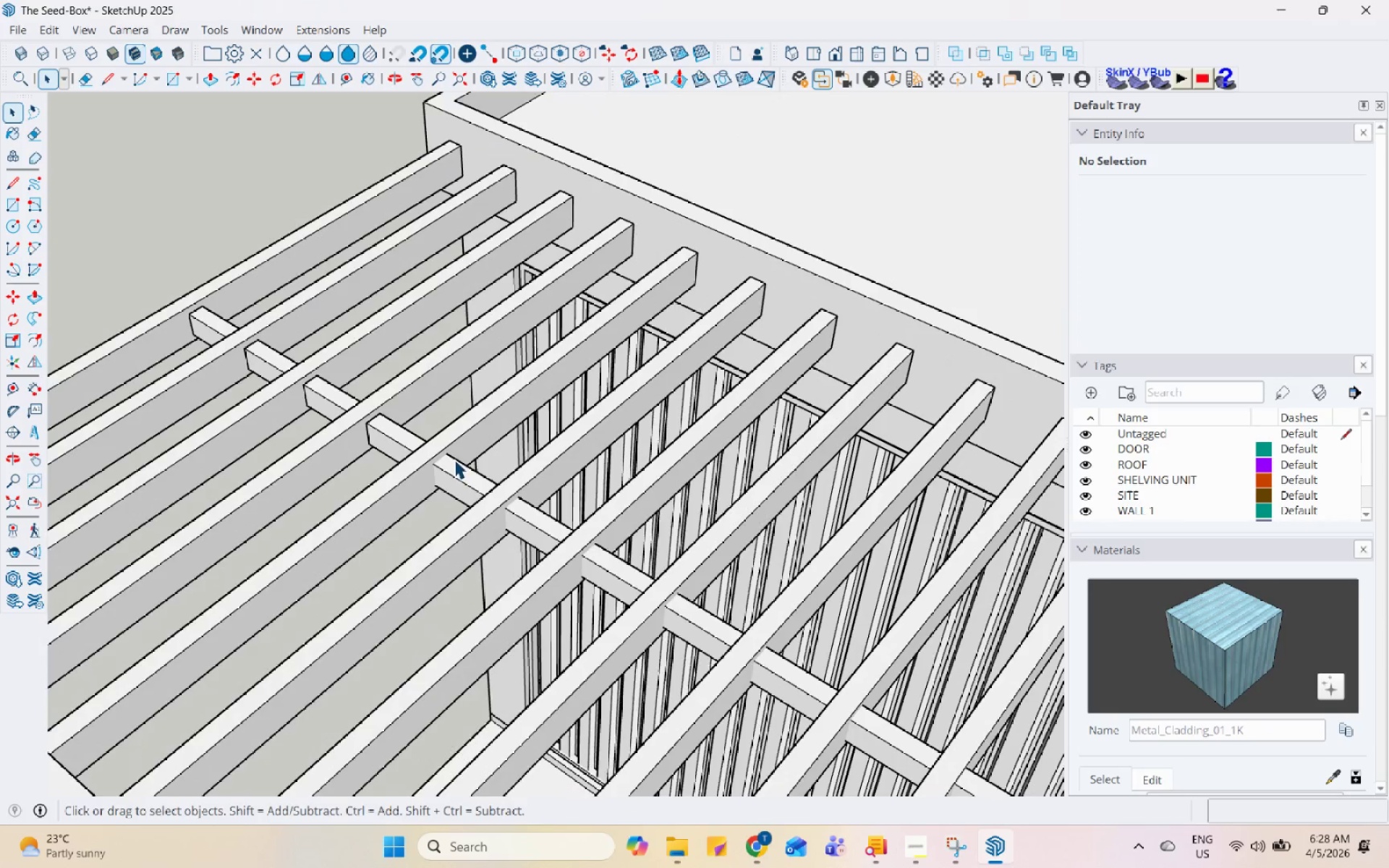 
scroll: coordinate [337, 417], scroll_direction: down, amount: 6.0
 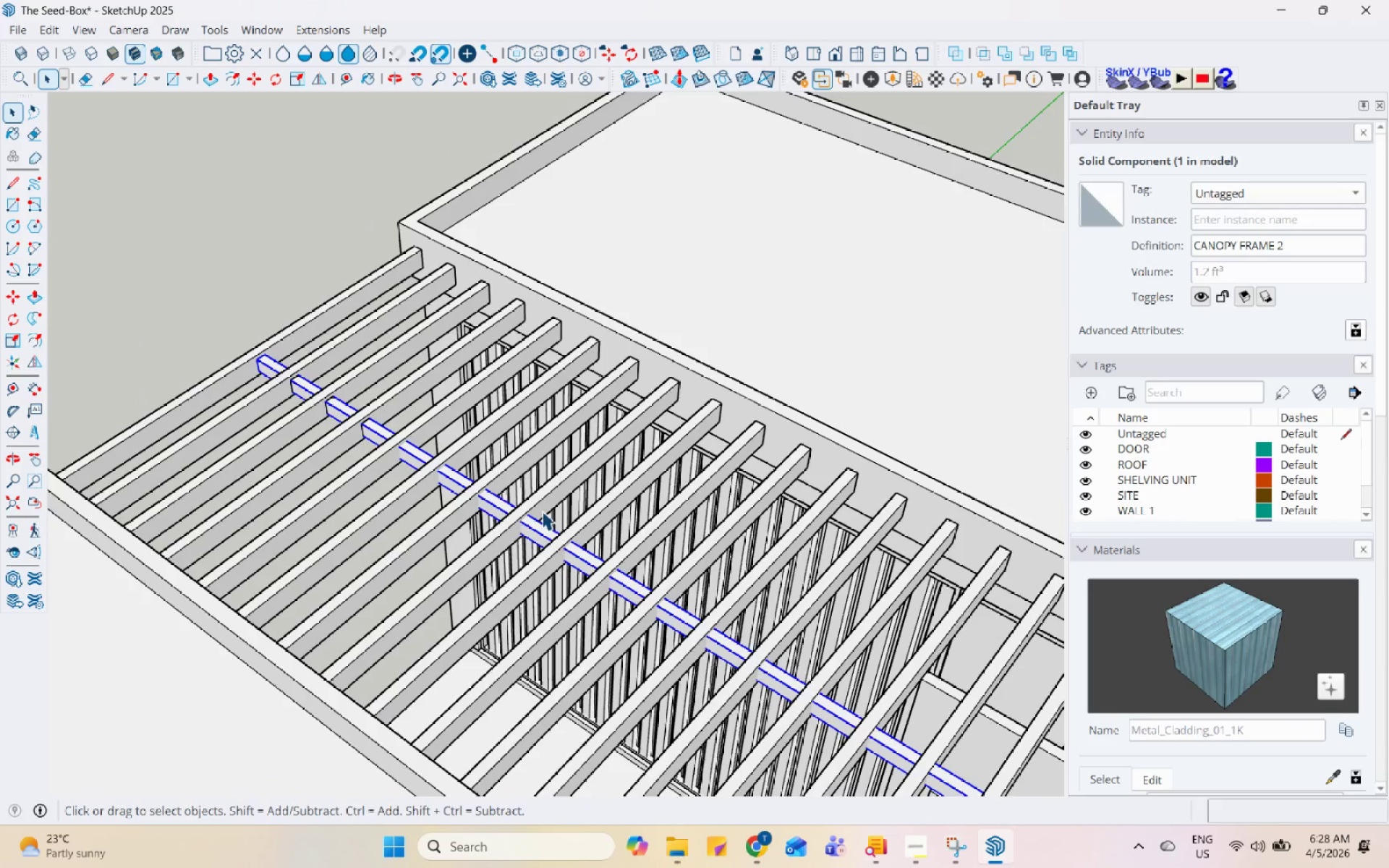 
right_click([500, 508])
 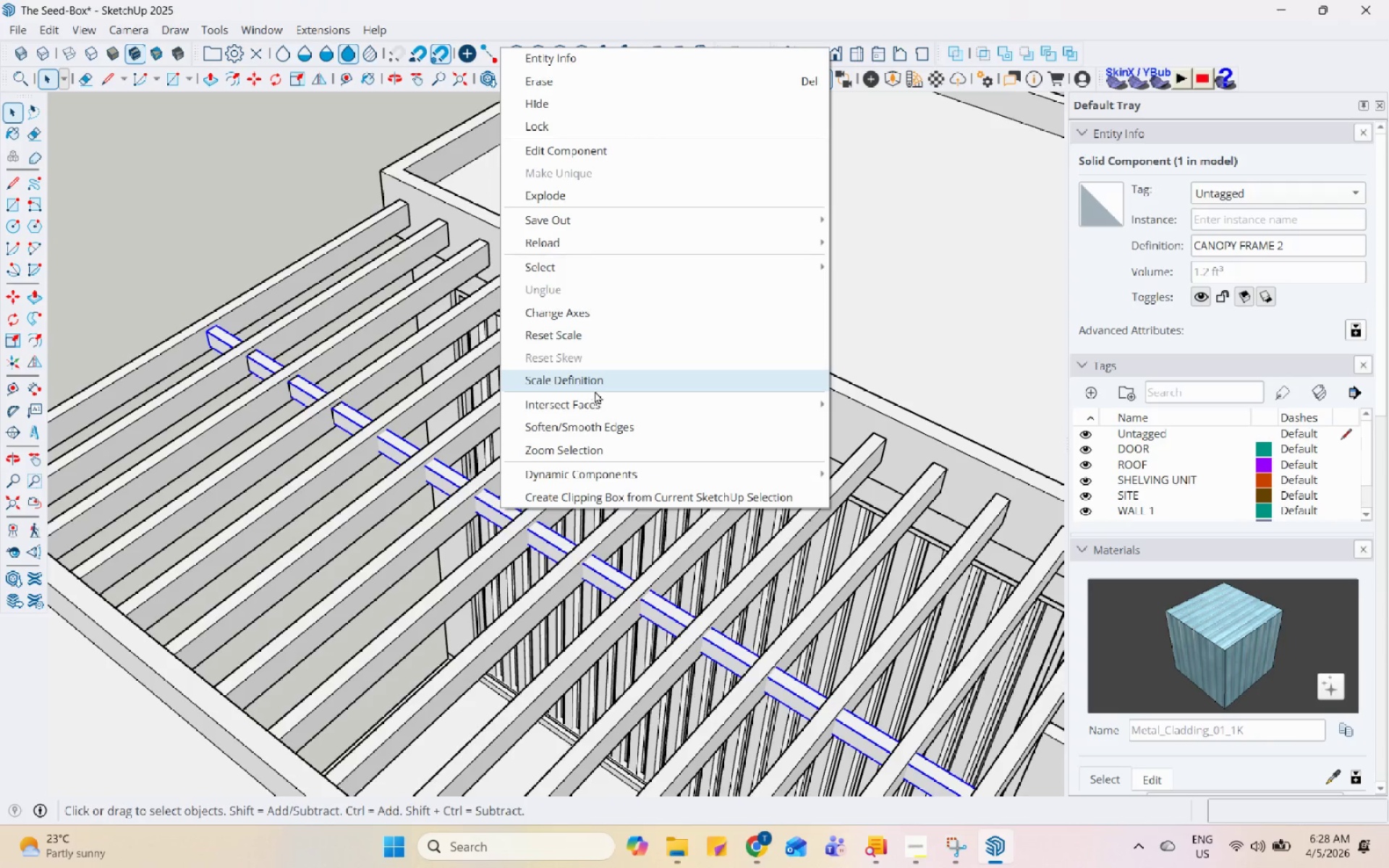 
scroll: coordinate [489, 485], scroll_direction: up, amount: 1.0
 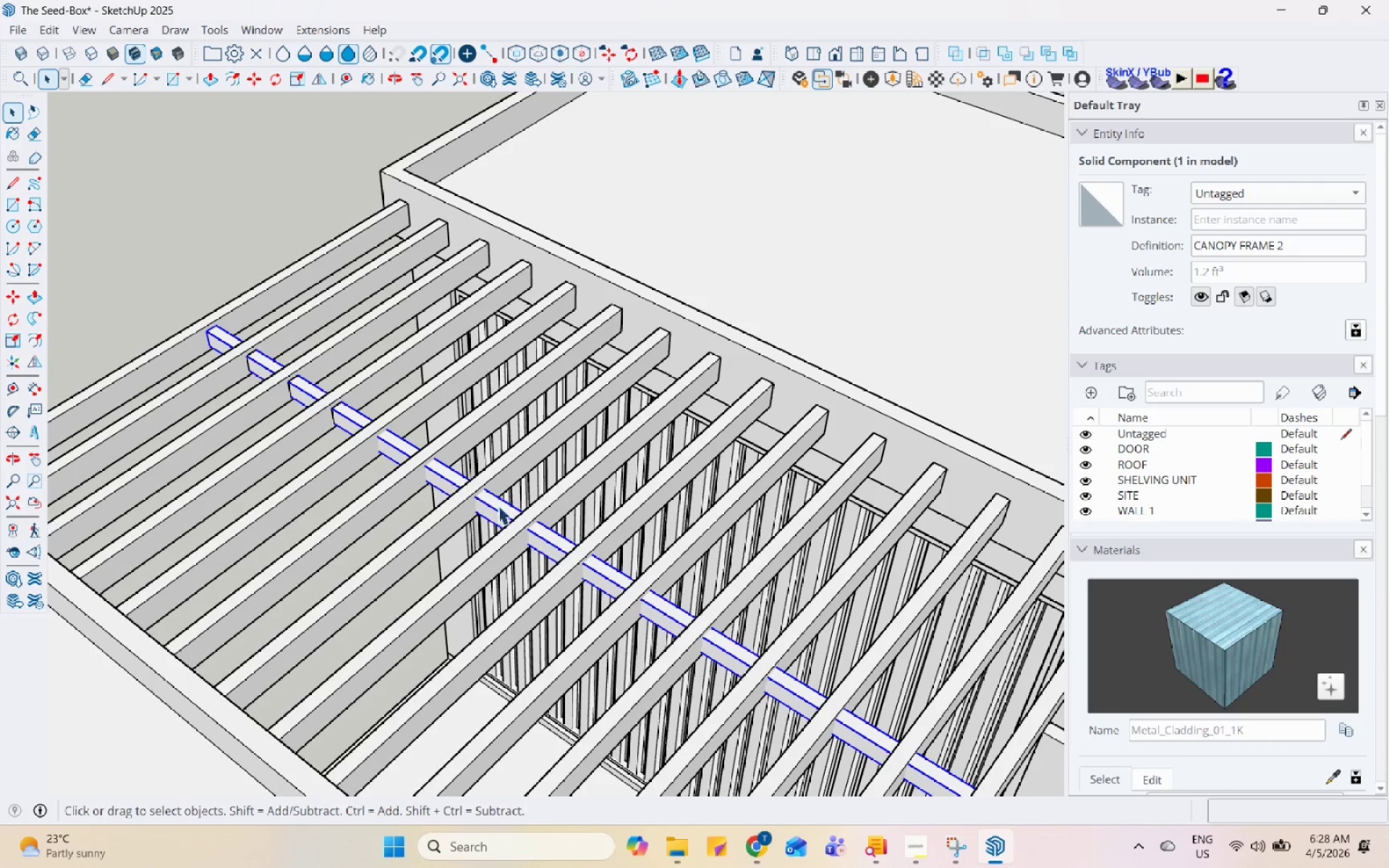 
left_click([598, 396])
 